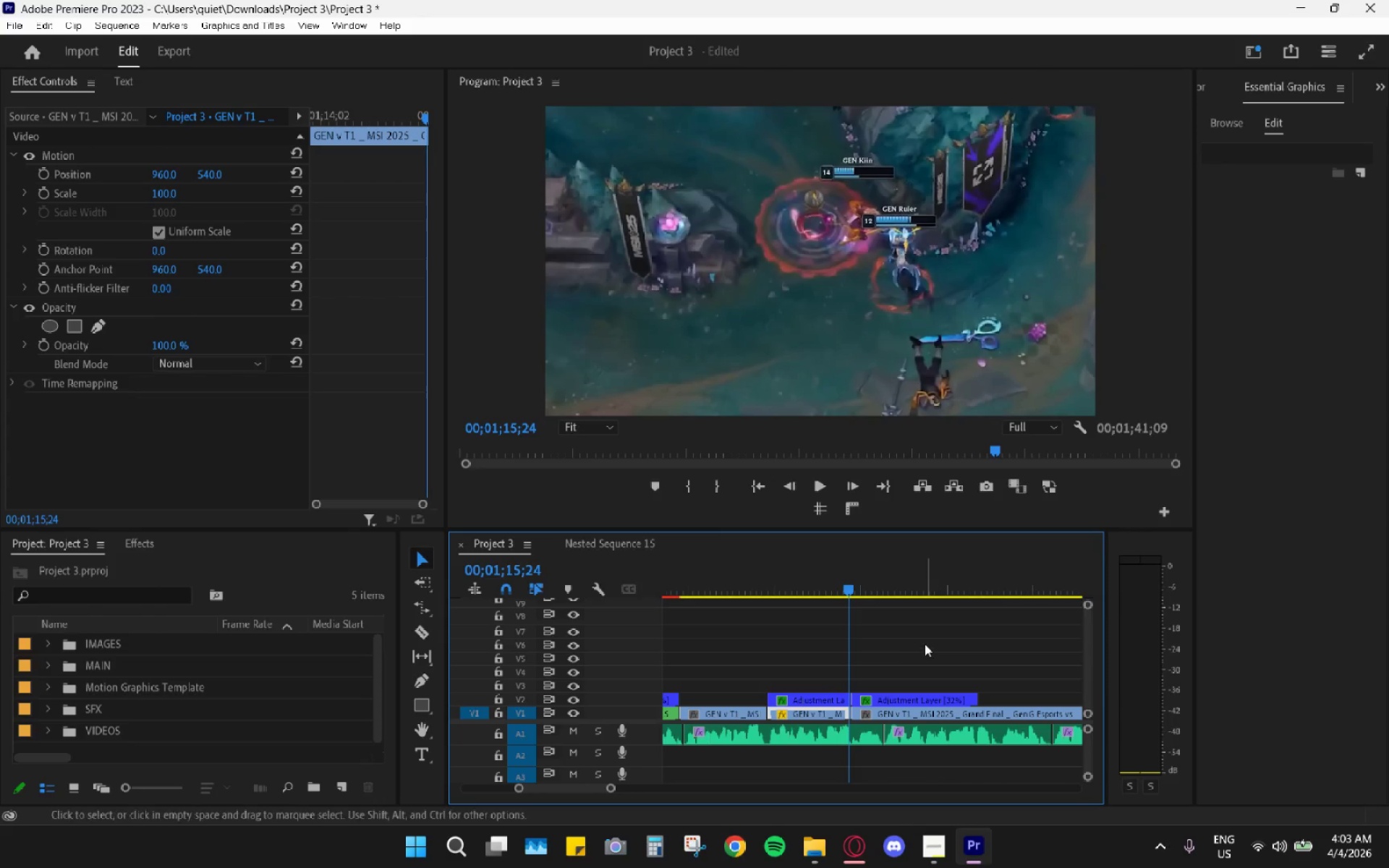 
hold_key(key=AltLeft, duration=0.44)
scroll: coordinate [990, 666], scroll_direction: down, amount: 14.0
 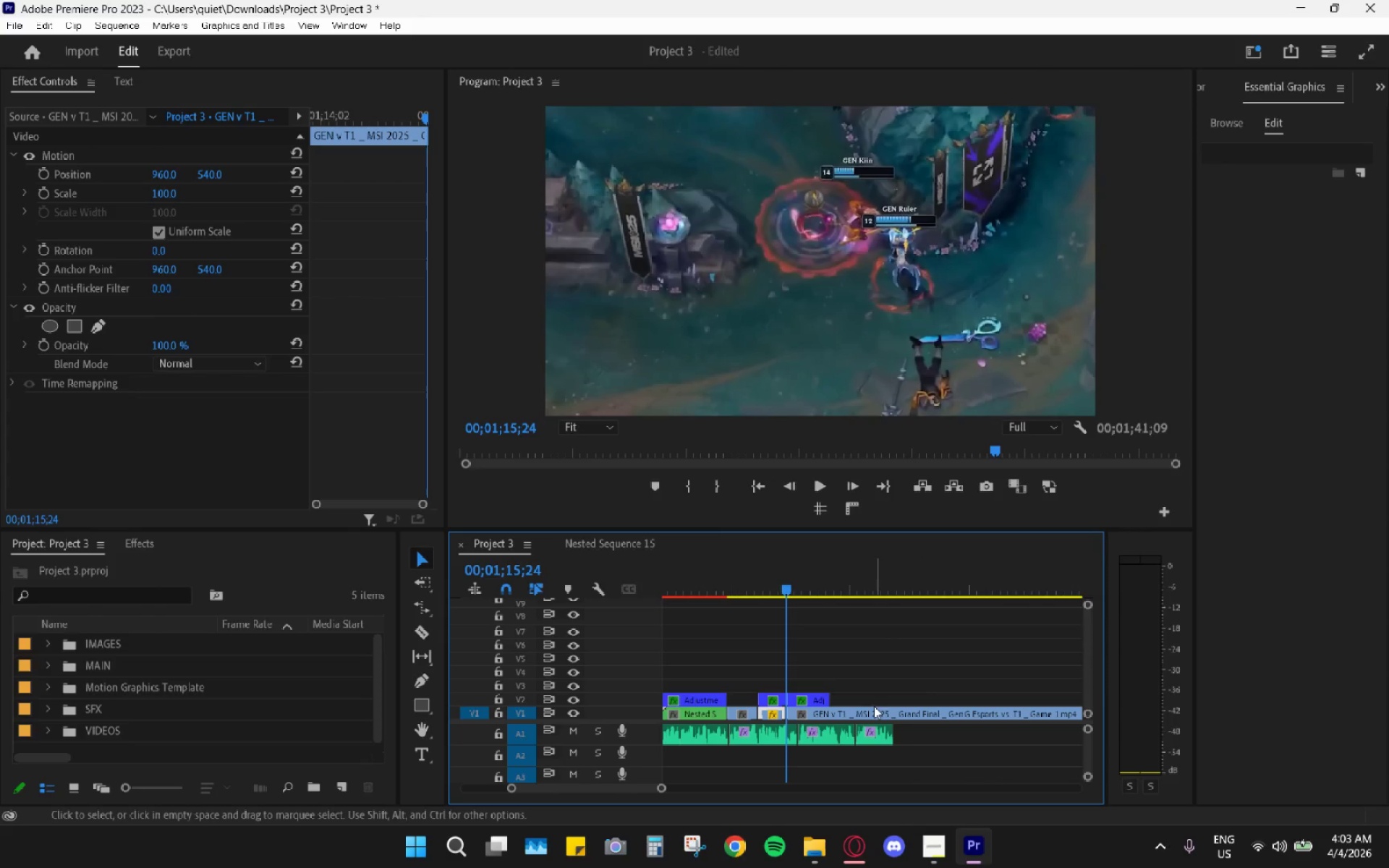 
left_click_drag(start_coordinate=[867, 711], to_coordinate=[1020, 721])
 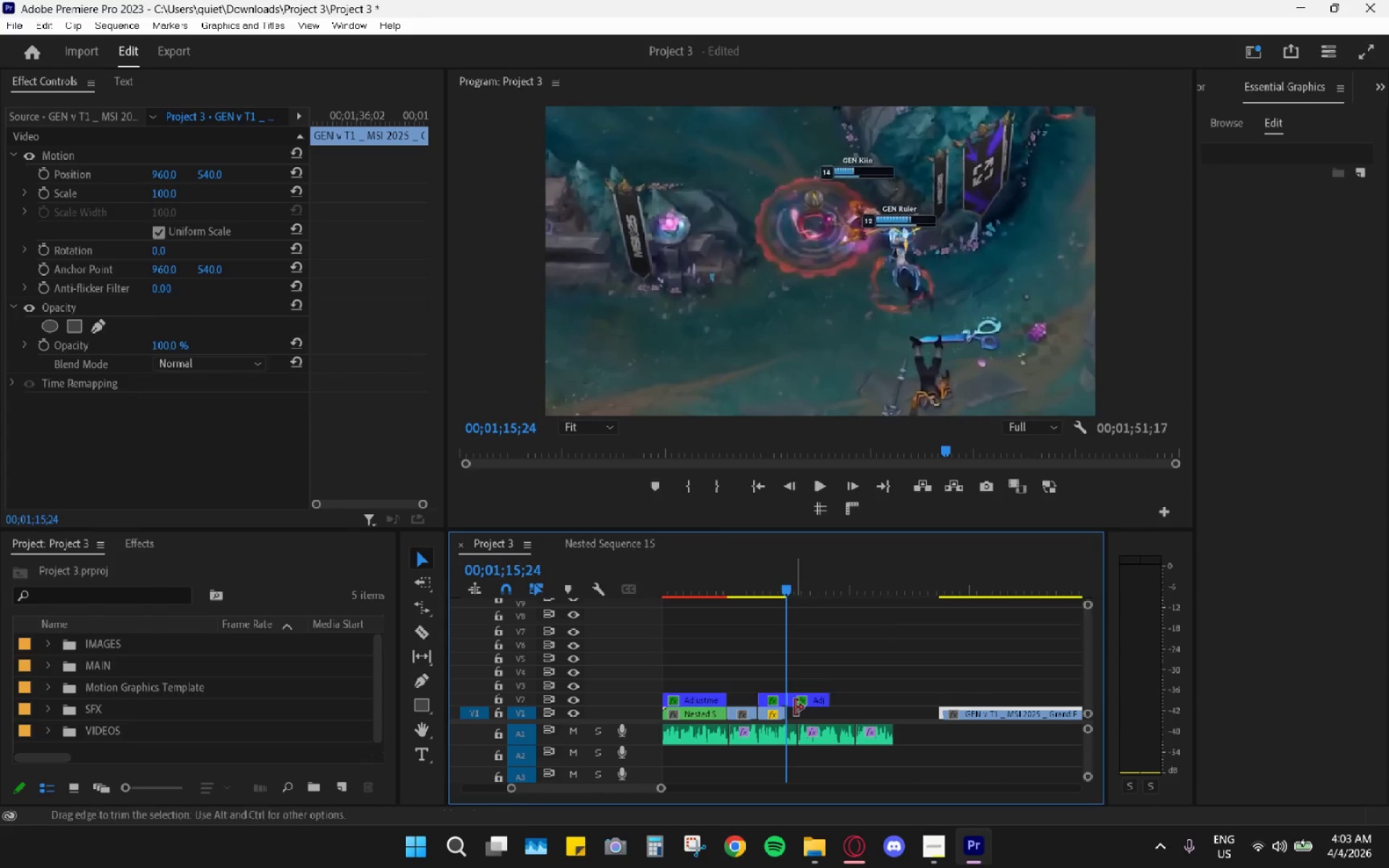 
hold_key(key=AltLeft, duration=1.53)
 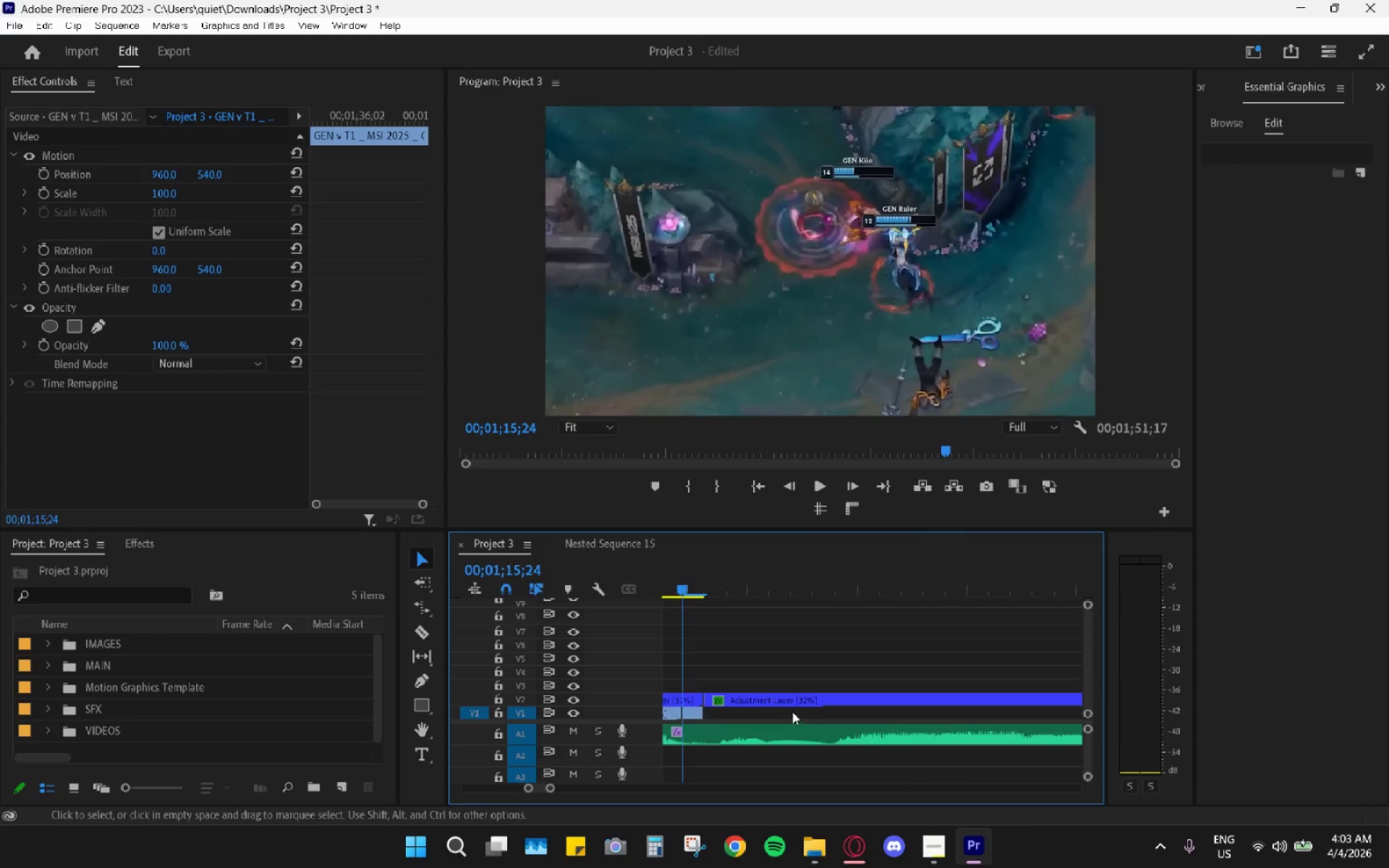 
key(Alt+AltLeft)
 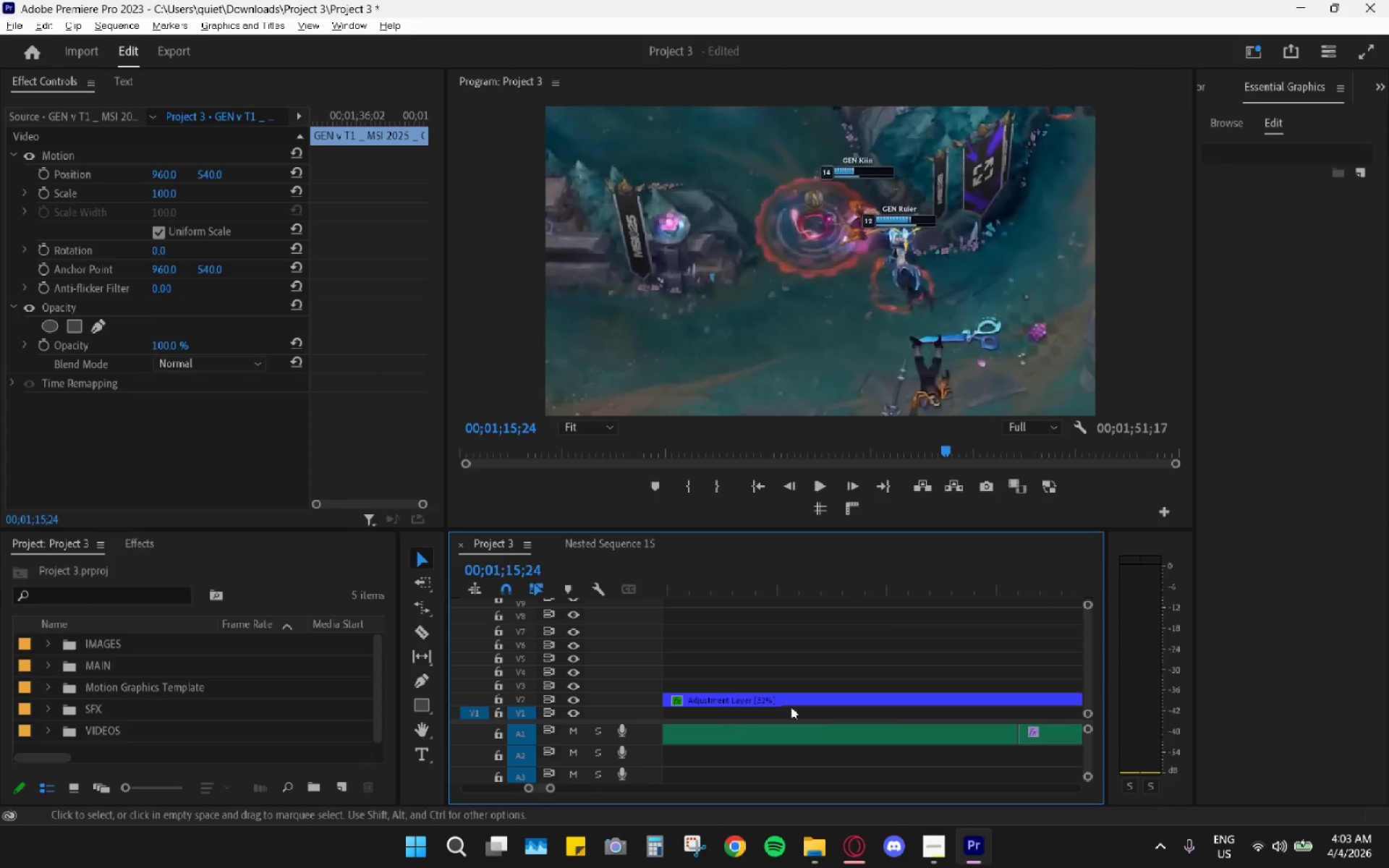 
key(Alt+AltLeft)
 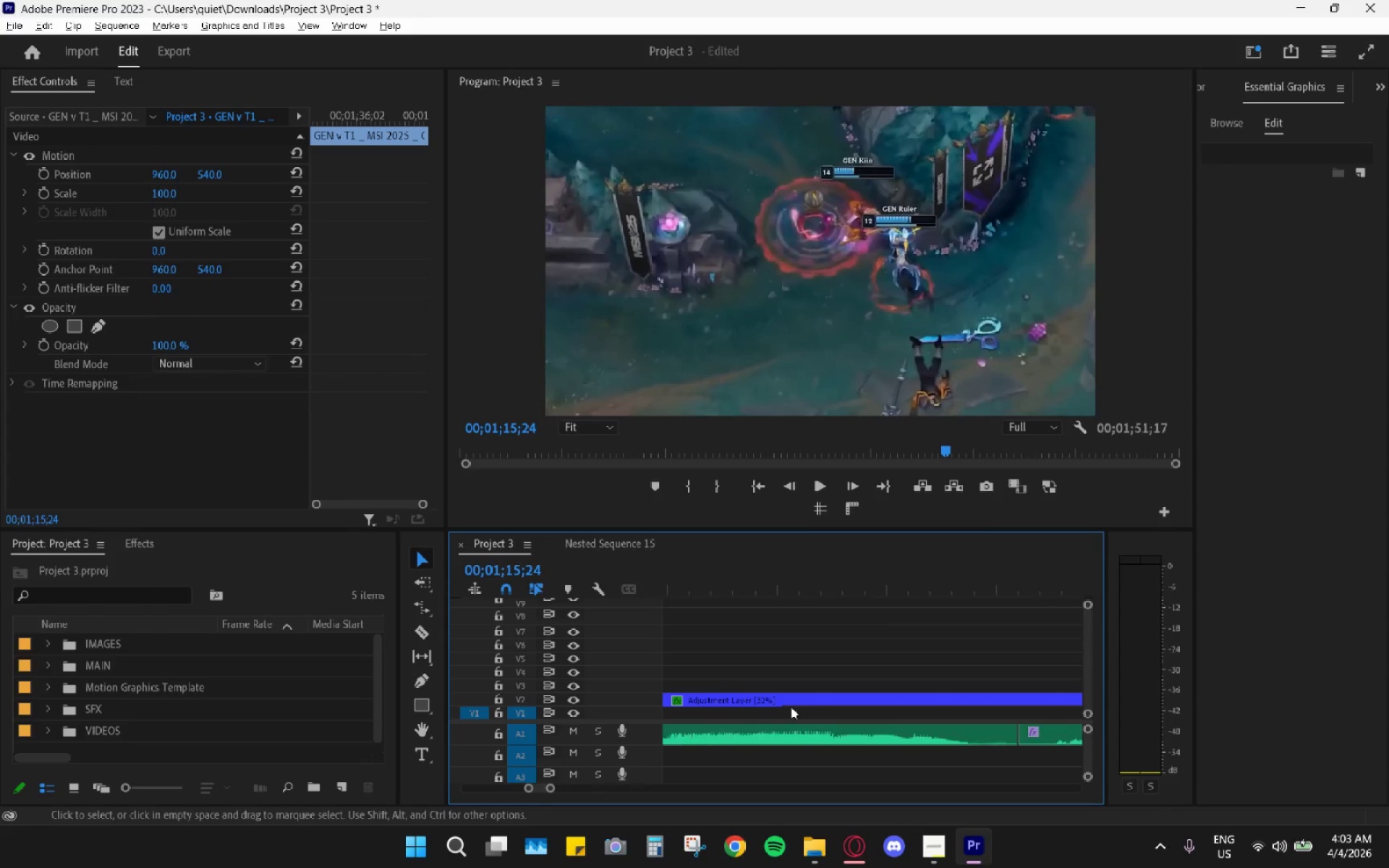 
key(Alt+AltLeft)
 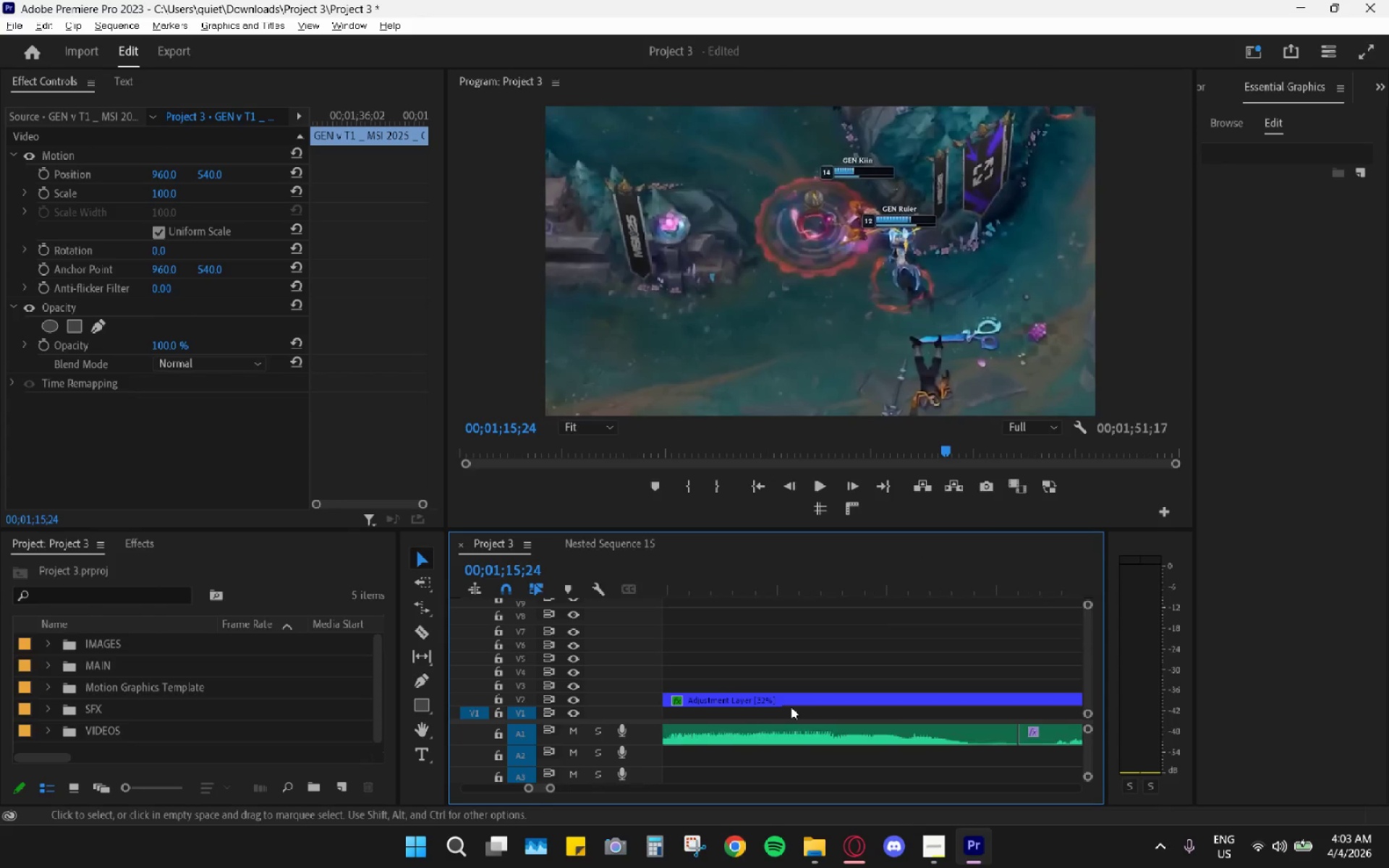 
key(Alt+AltLeft)
 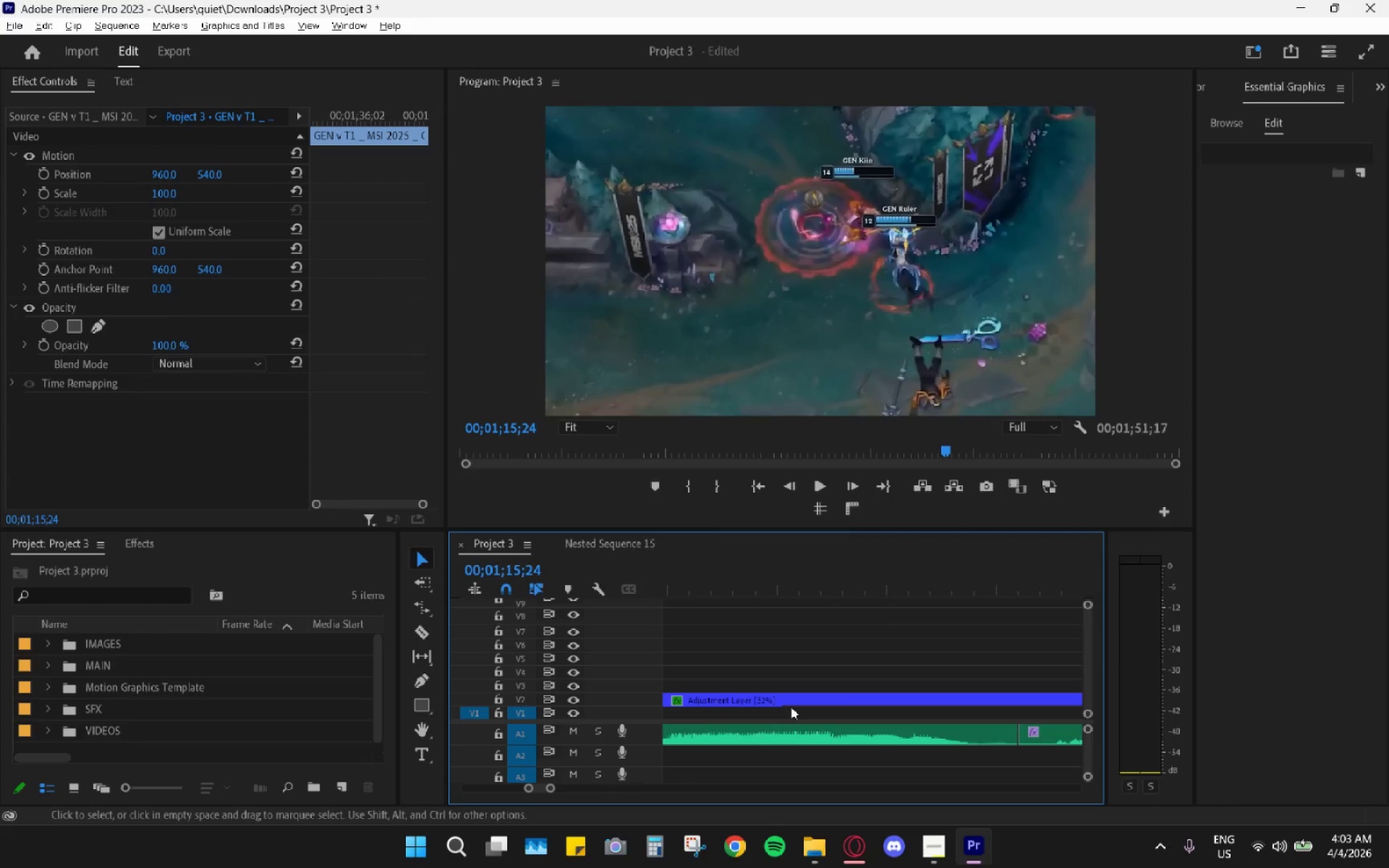 
key(Alt+AltLeft)
 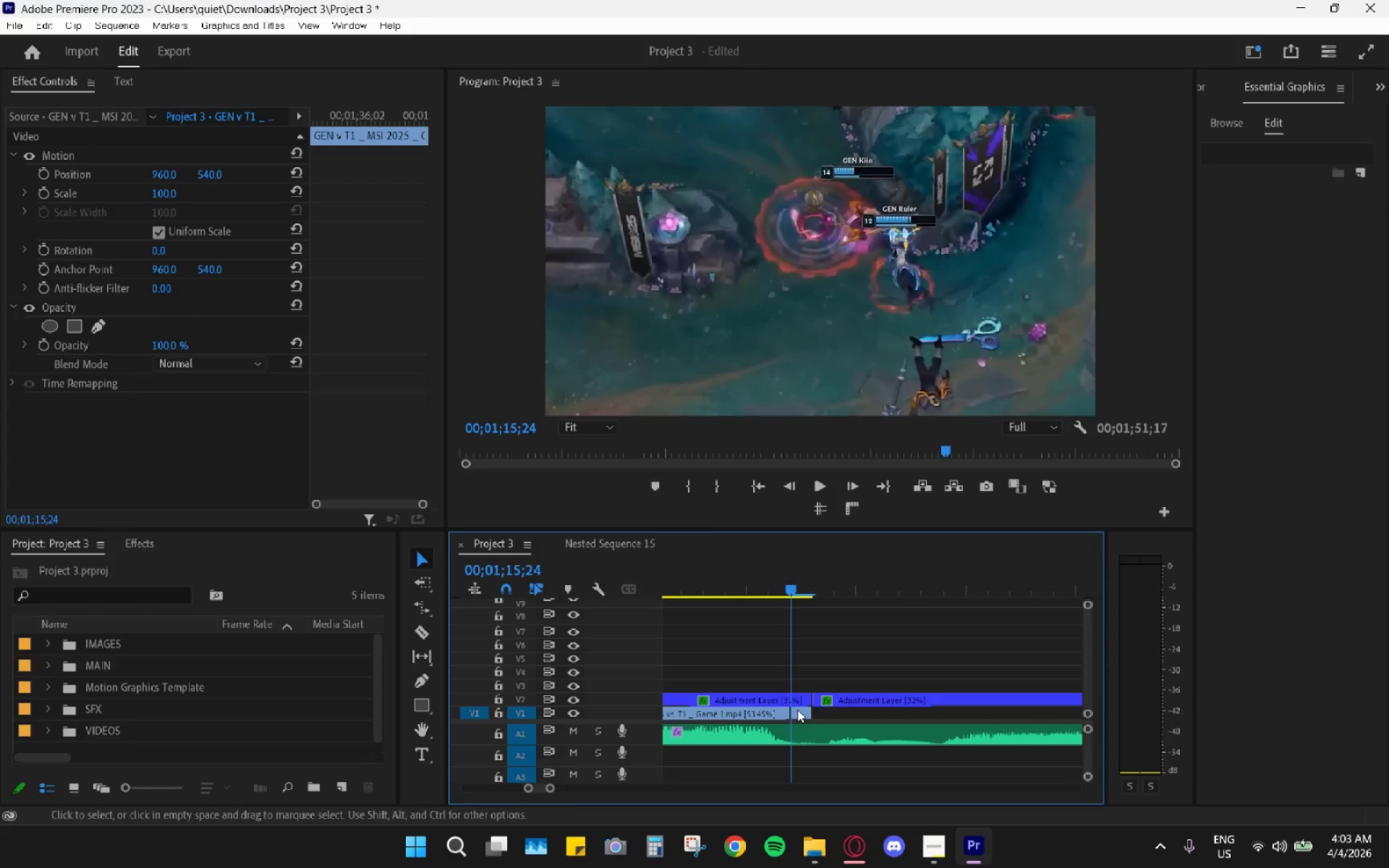 
scroll: coordinate [792, 710], scroll_direction: up, amount: 45.0
 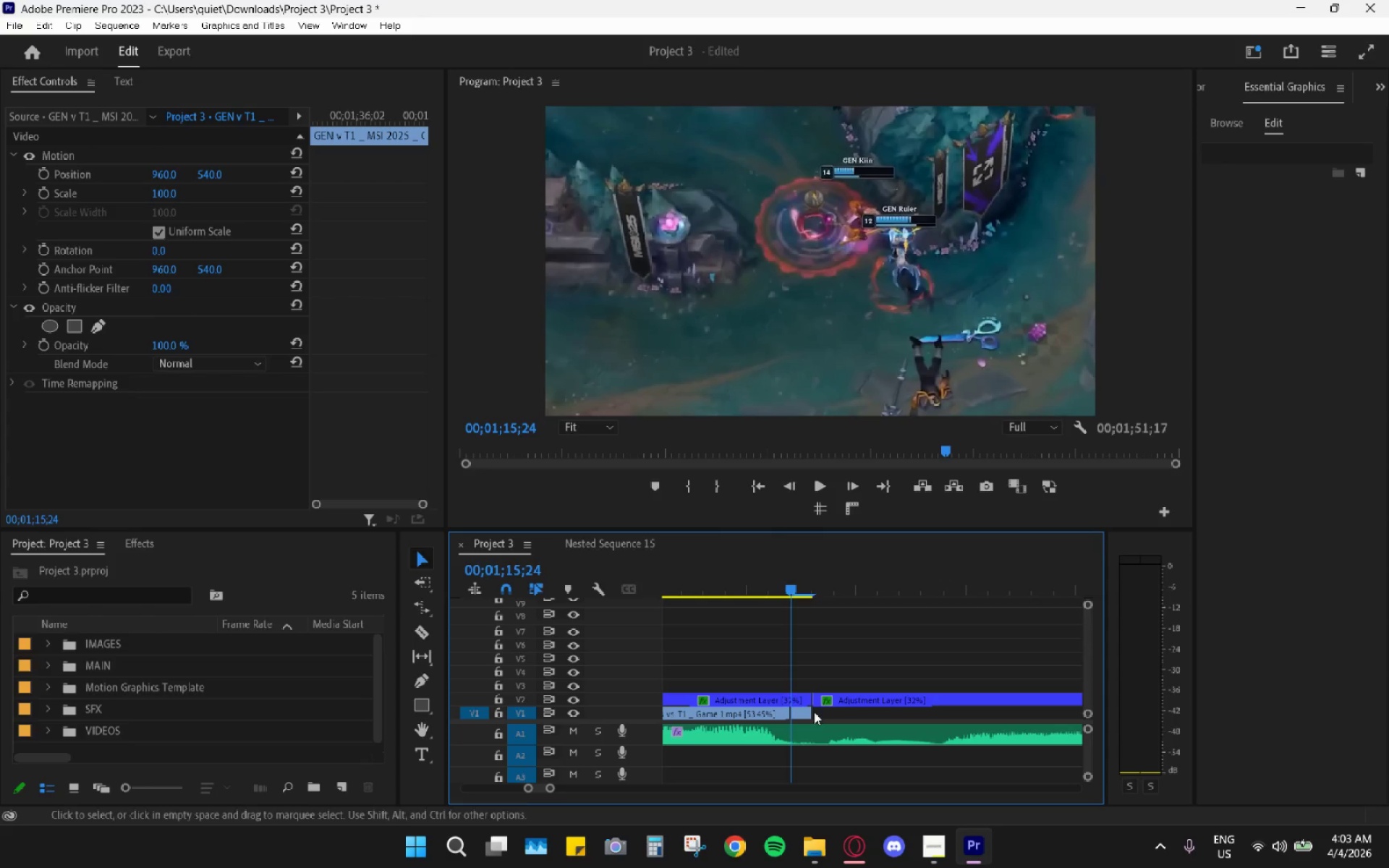 
key(R)
 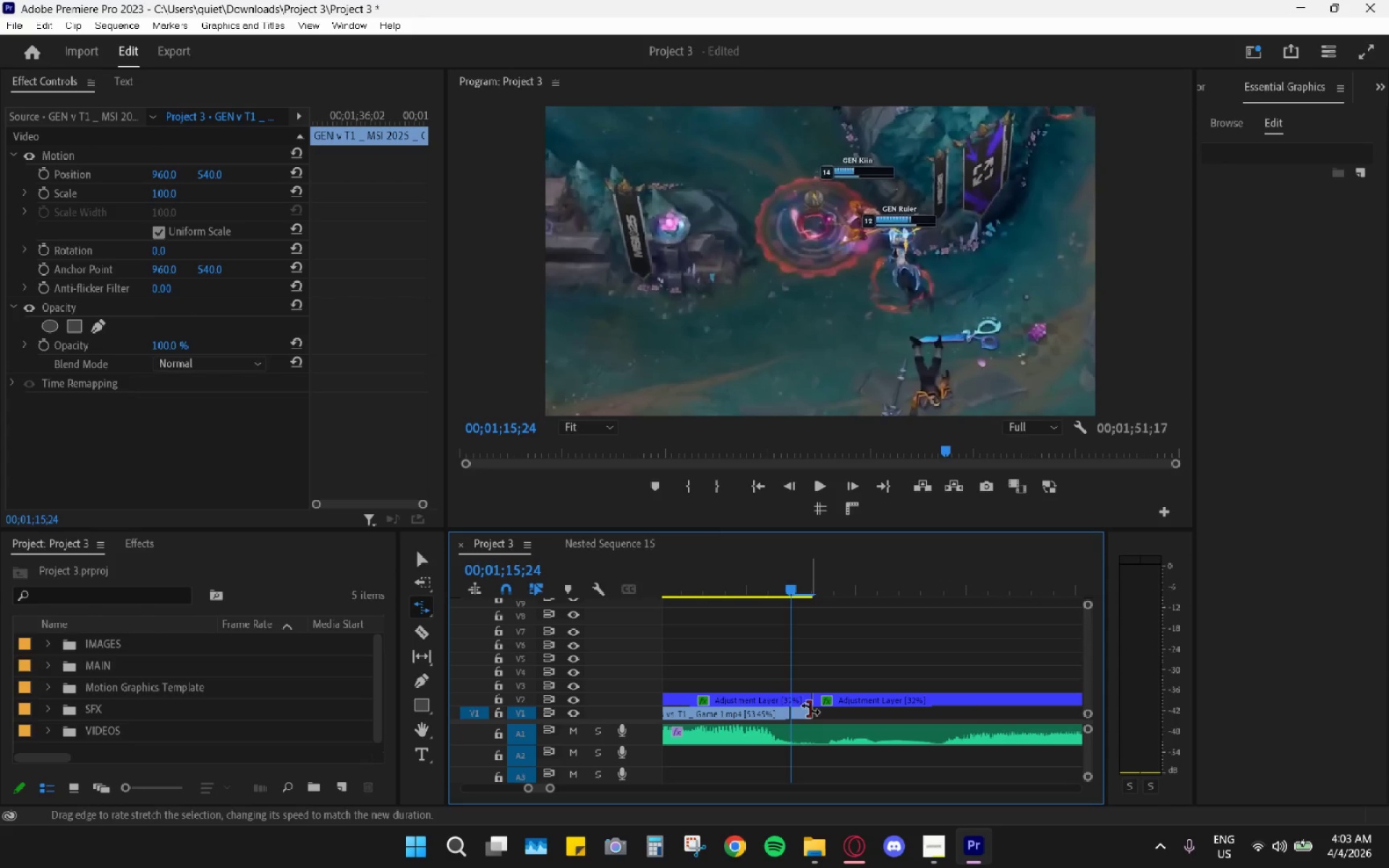 
left_click_drag(start_coordinate=[811, 708], to_coordinate=[1006, 720])
 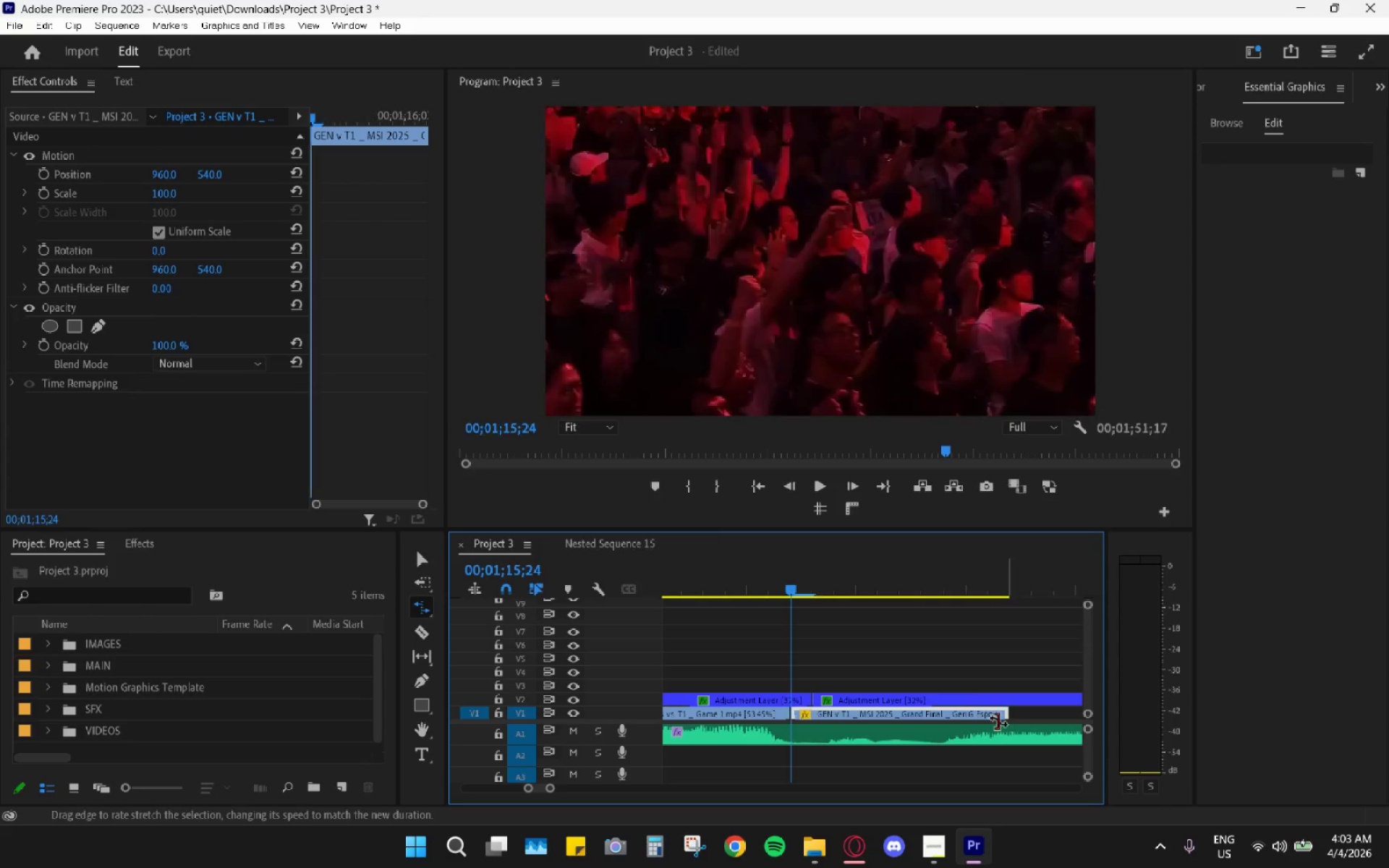 
hold_key(key=AltLeft, duration=0.81)
scroll: coordinate [942, 716], scroll_direction: down, amount: 10.0
 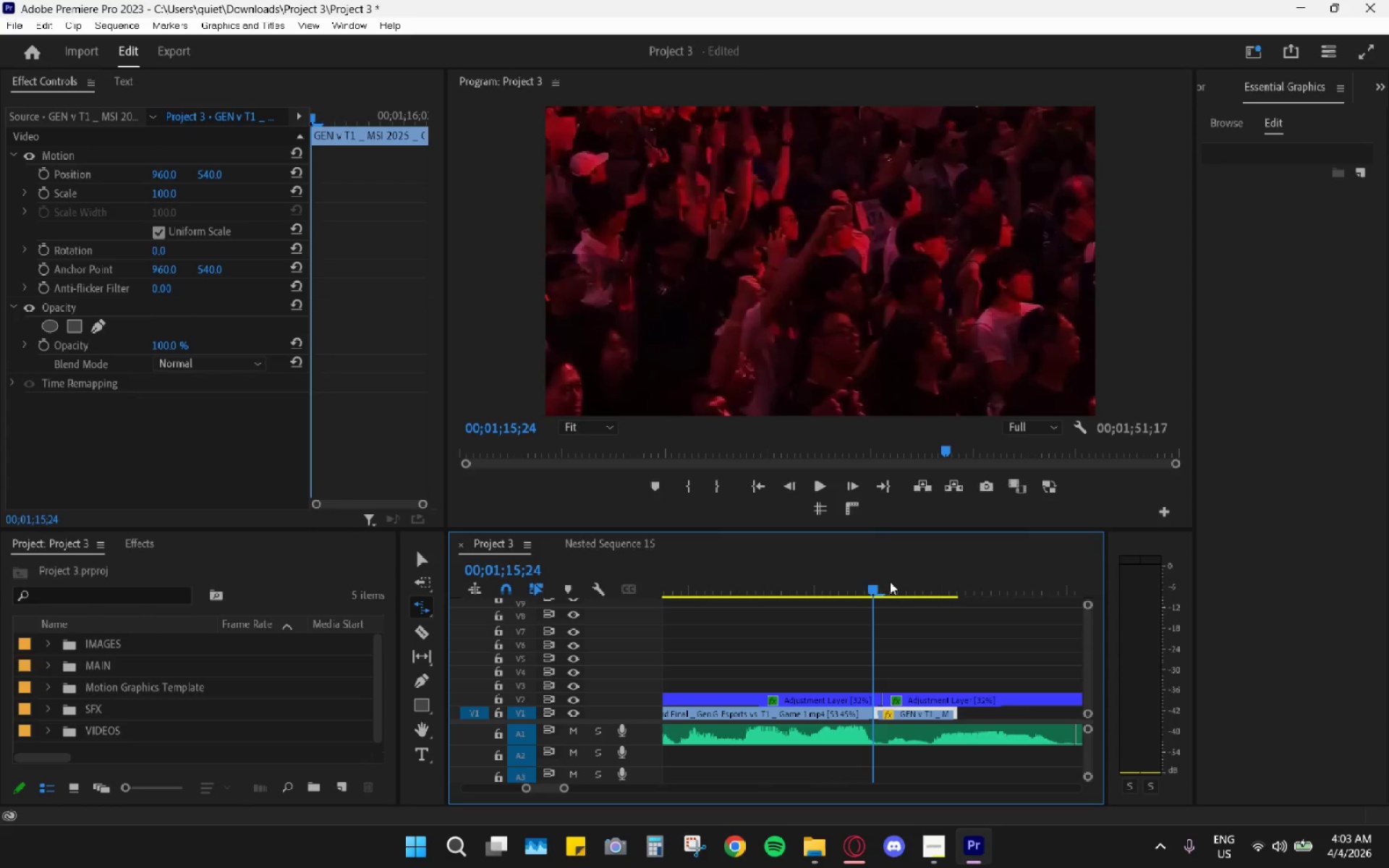 
left_click_drag(start_coordinate=[890, 581], to_coordinate=[906, 584])
 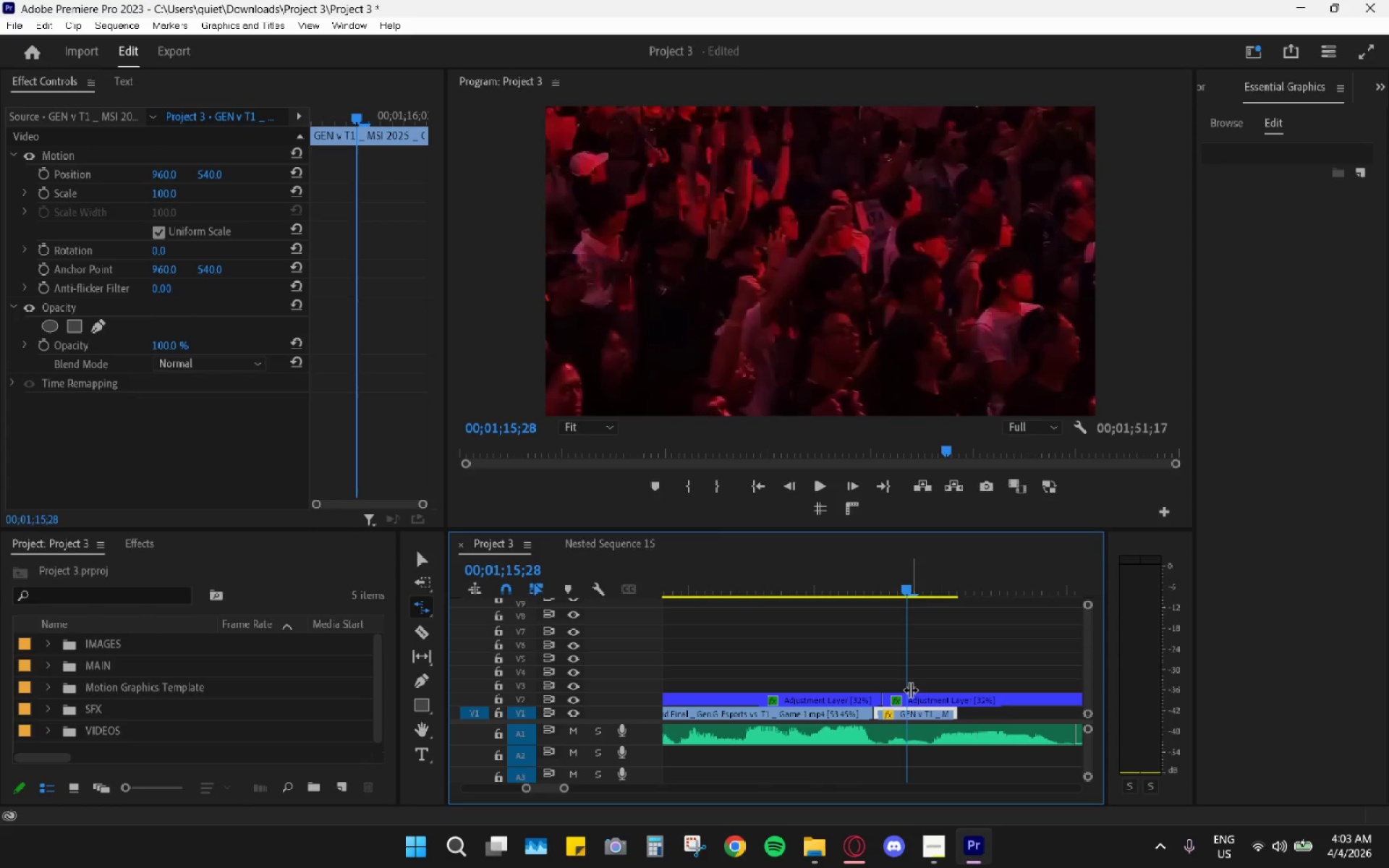 
key(V)
 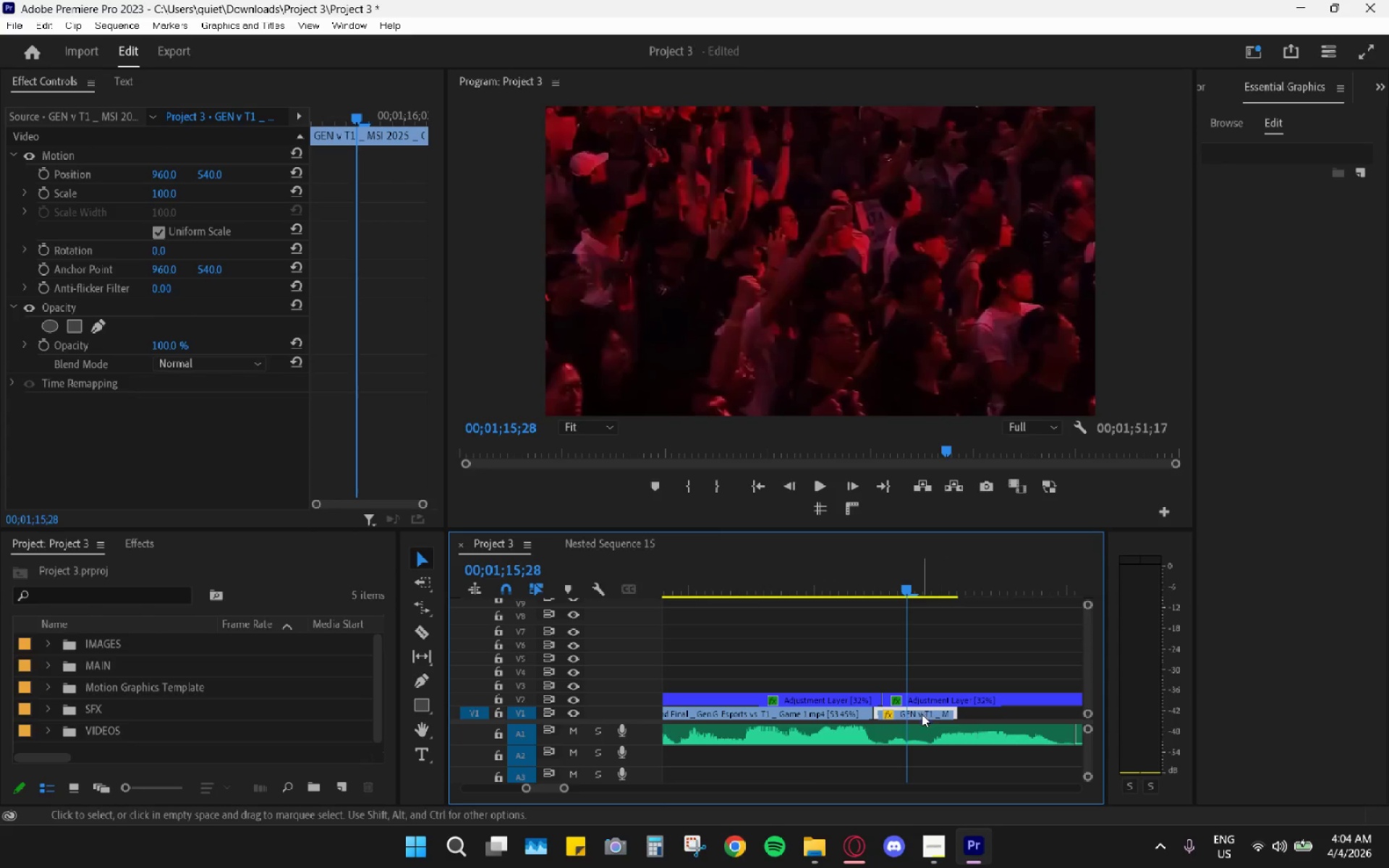 
left_click_drag(start_coordinate=[902, 596], to_coordinate=[869, 596])
 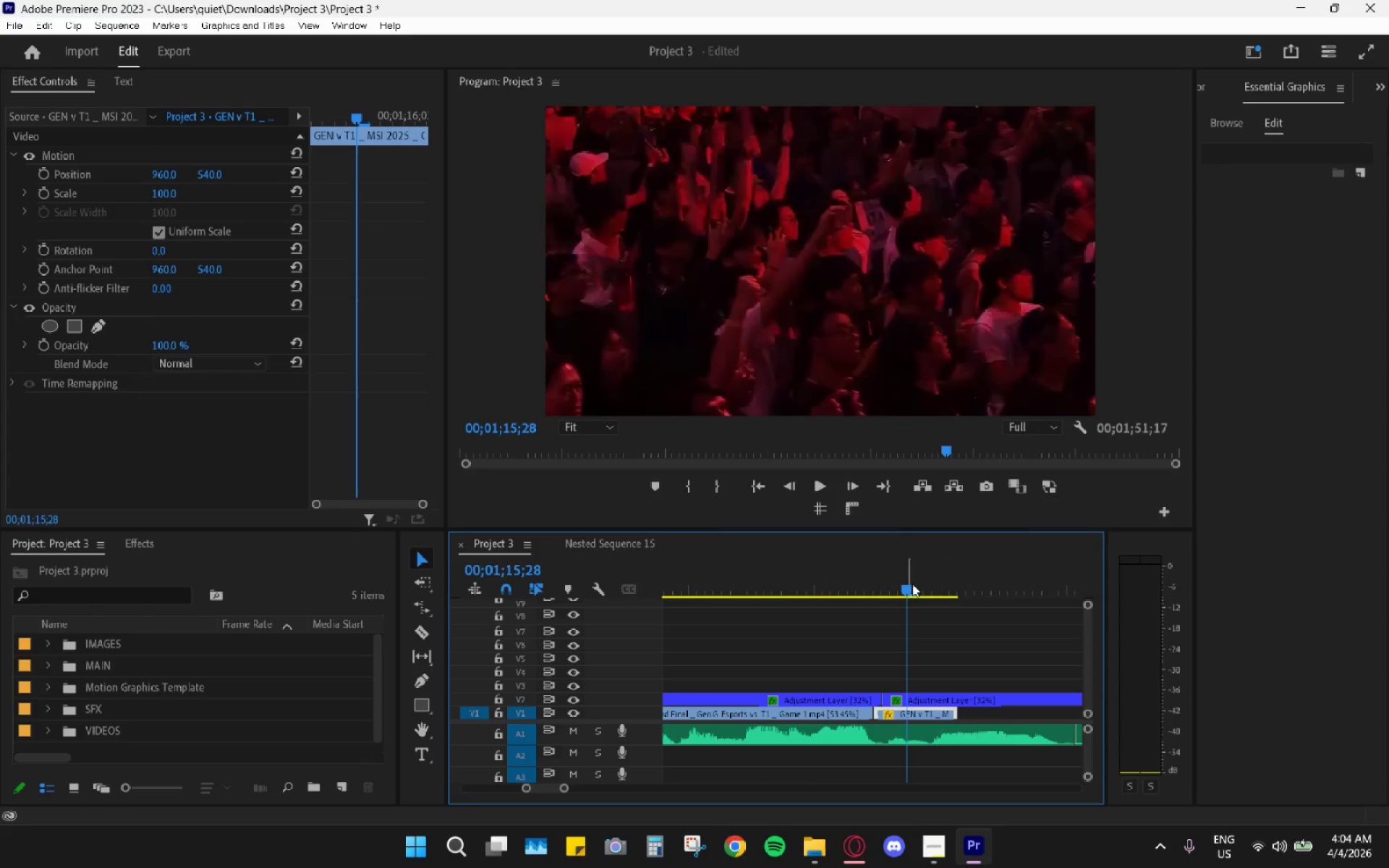 
left_click_drag(start_coordinate=[912, 584], to_coordinate=[904, 584])
 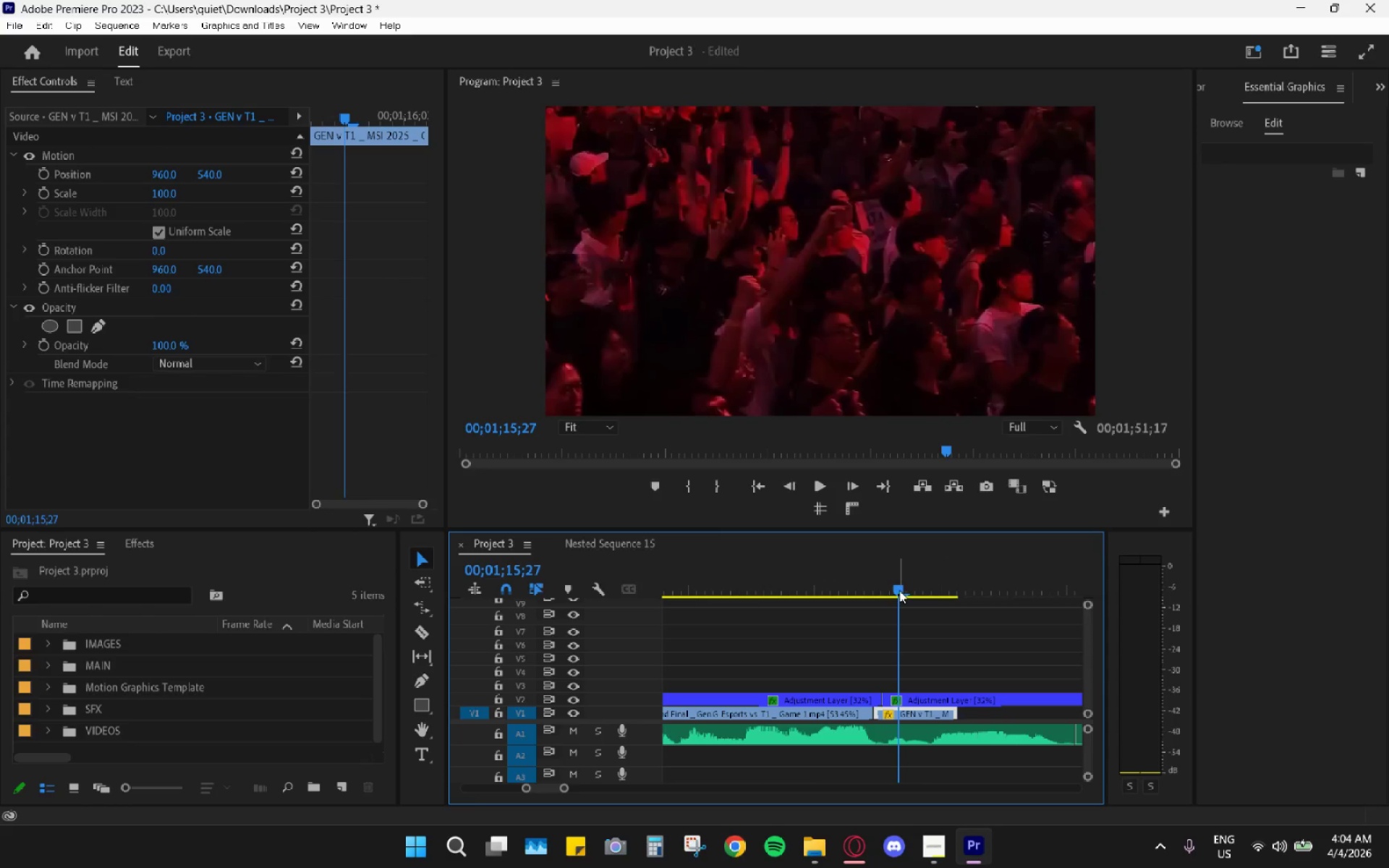 
left_click_drag(start_coordinate=[899, 590], to_coordinate=[869, 609])
 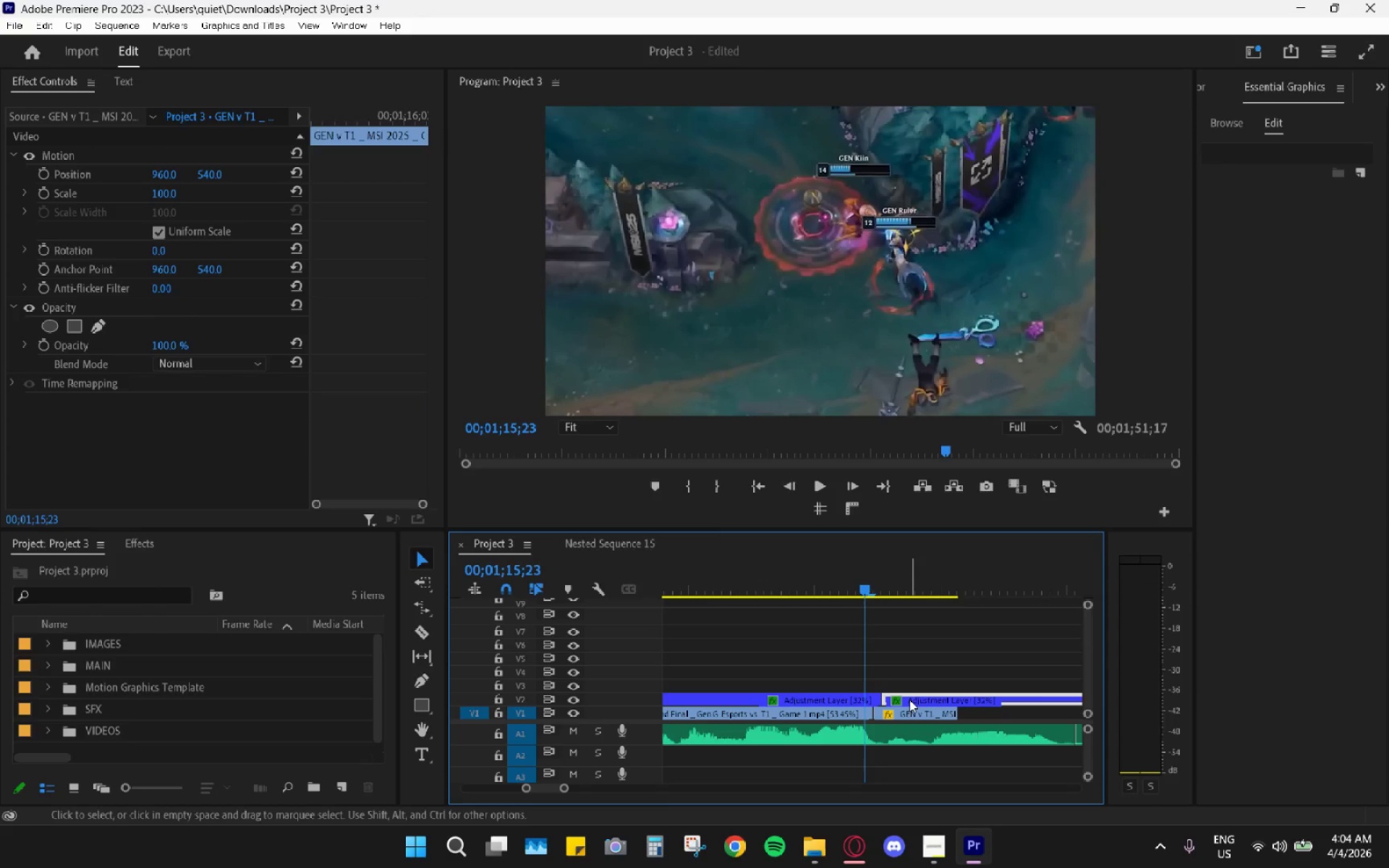 
key(H)
 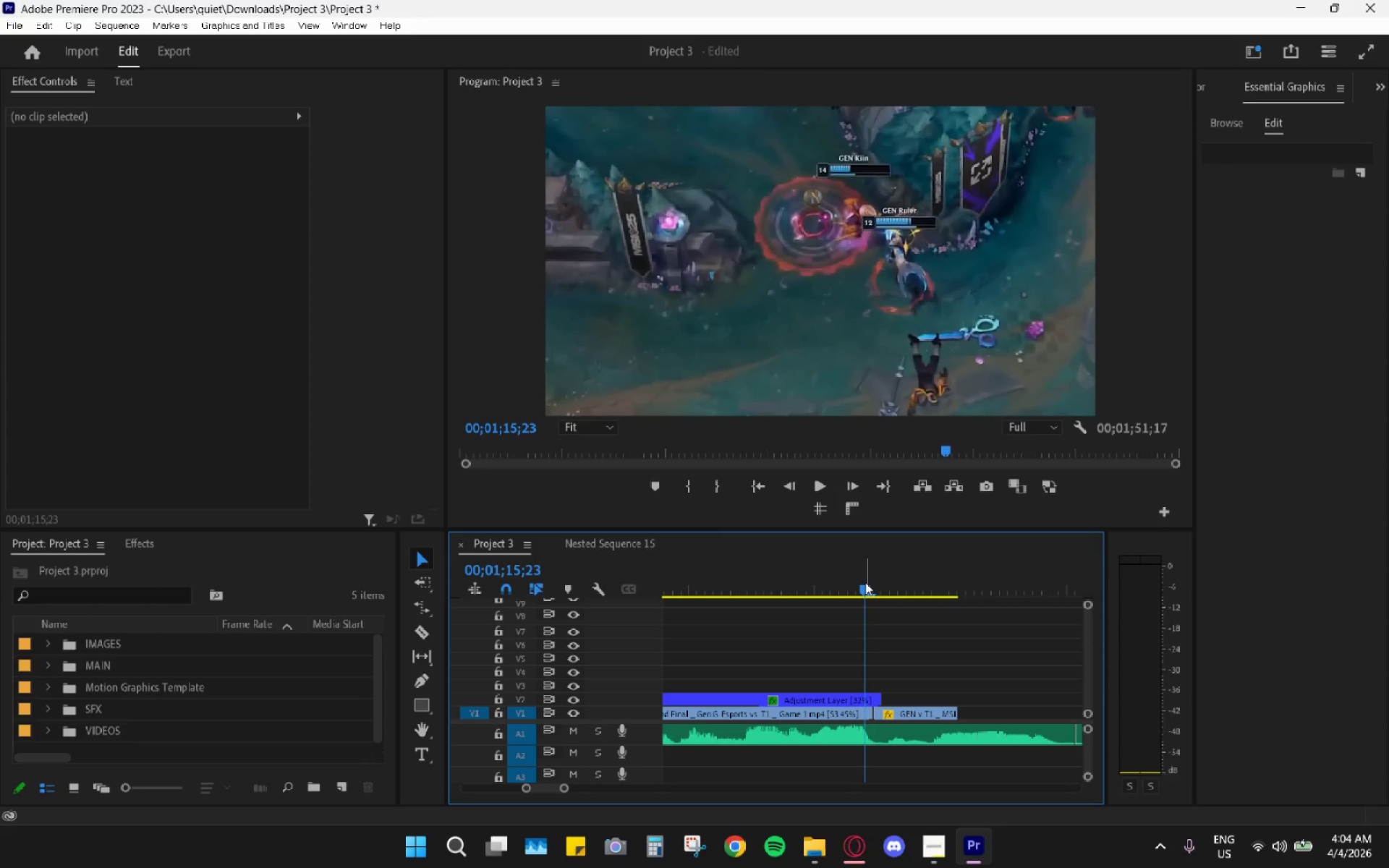 
left_click_drag(start_coordinate=[865, 579], to_coordinate=[883, 630])
 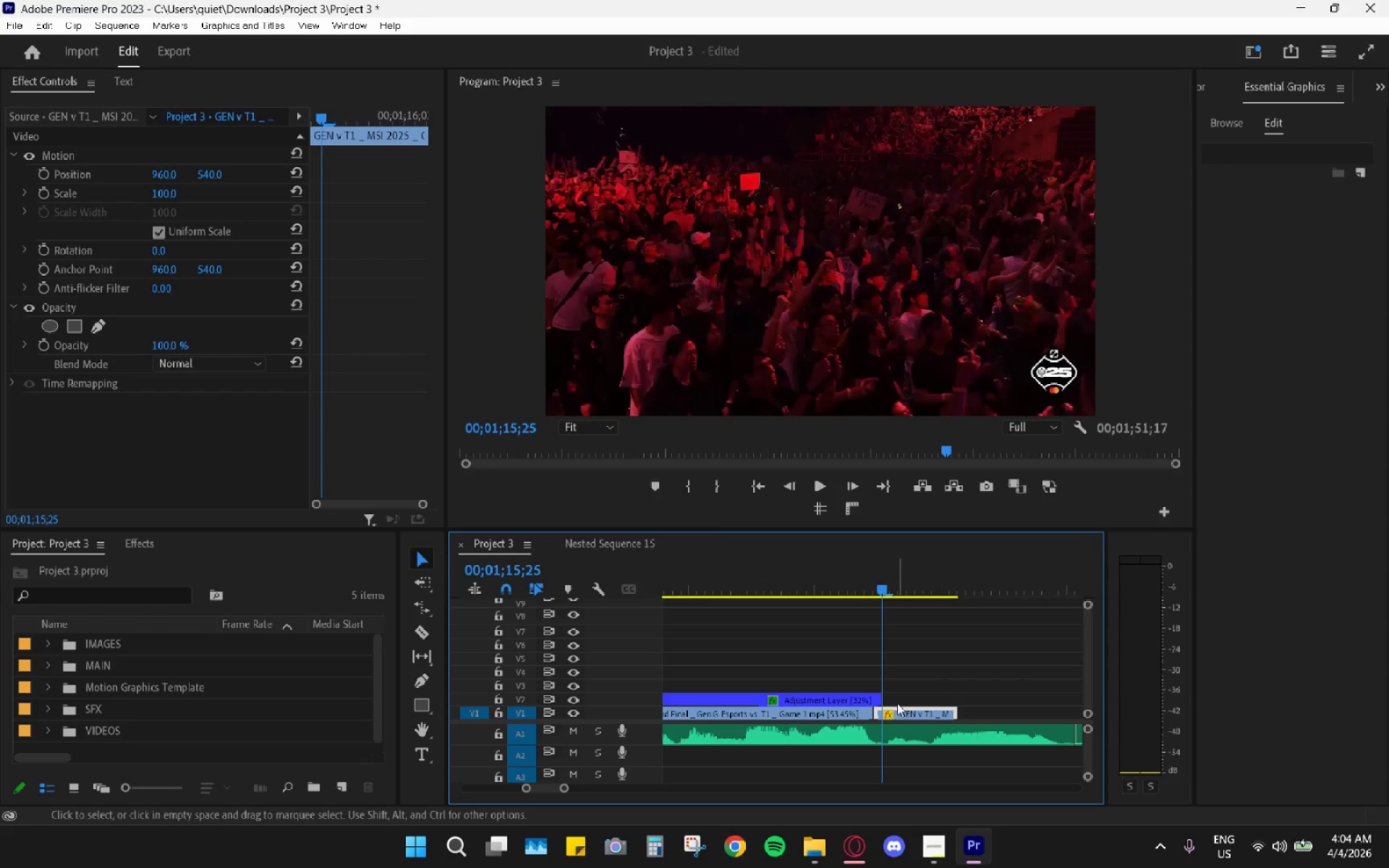 
key(H)
 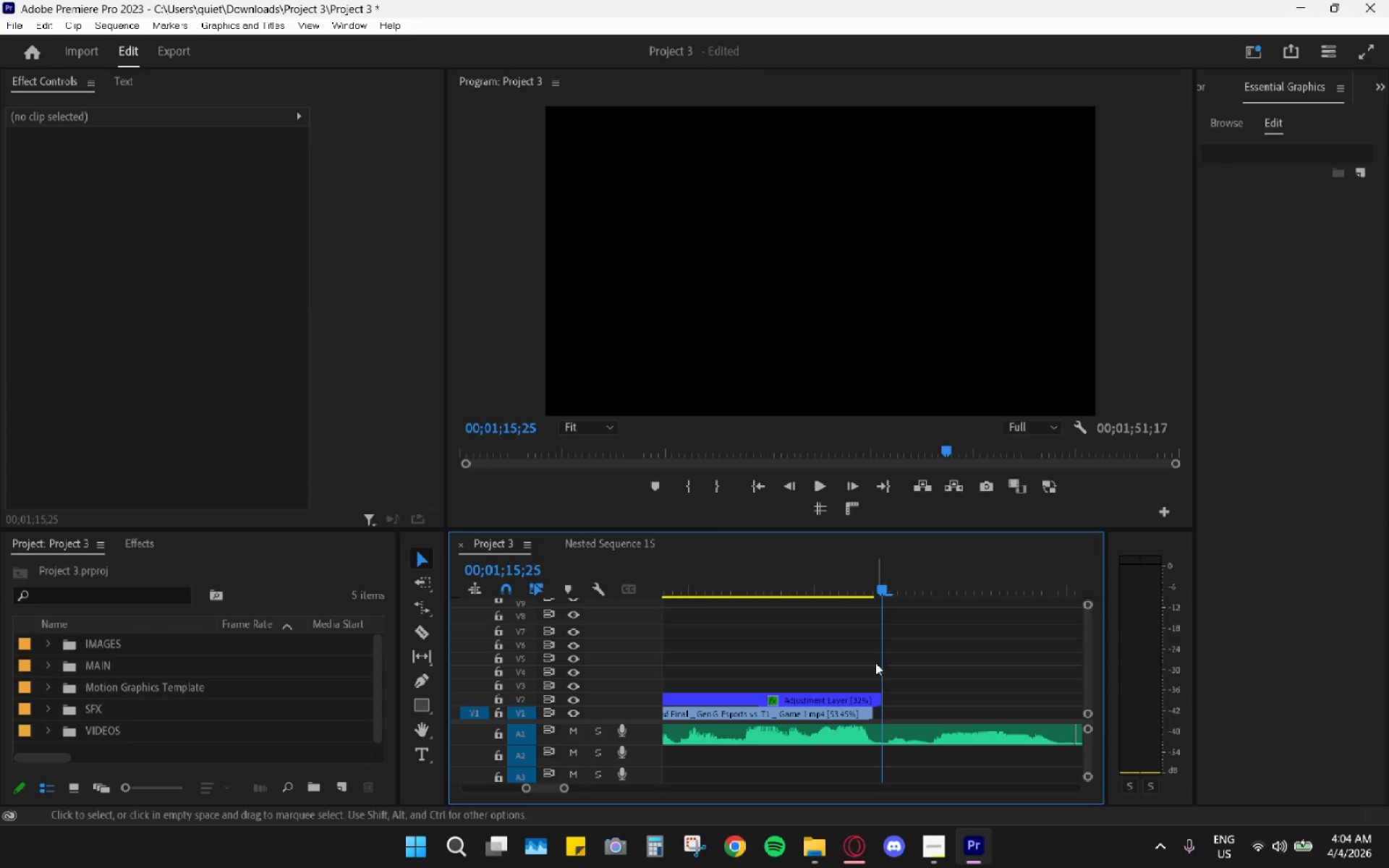 
left_click_drag(start_coordinate=[851, 593], to_coordinate=[875, 610])
 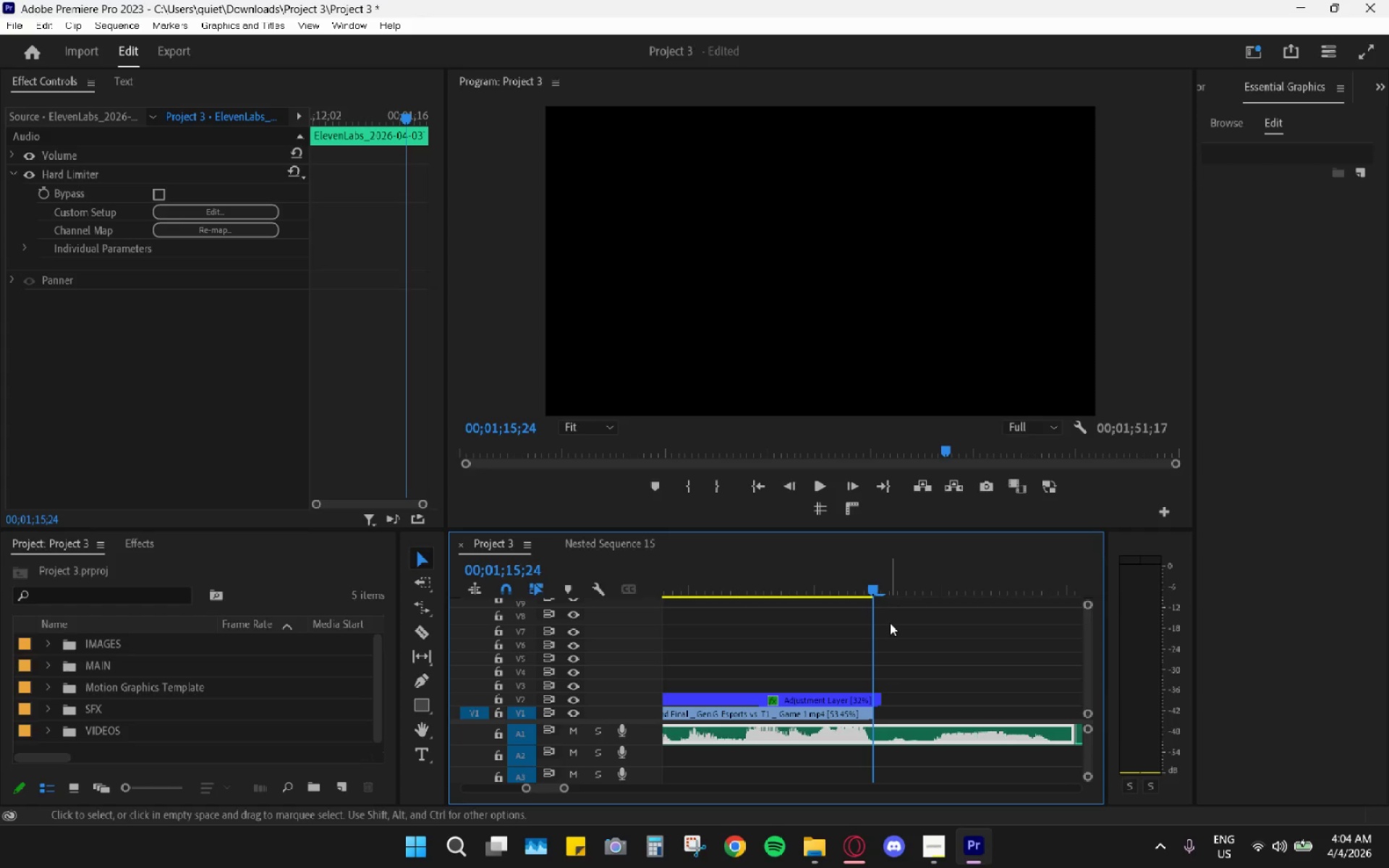 
key(ArrowLeft)
 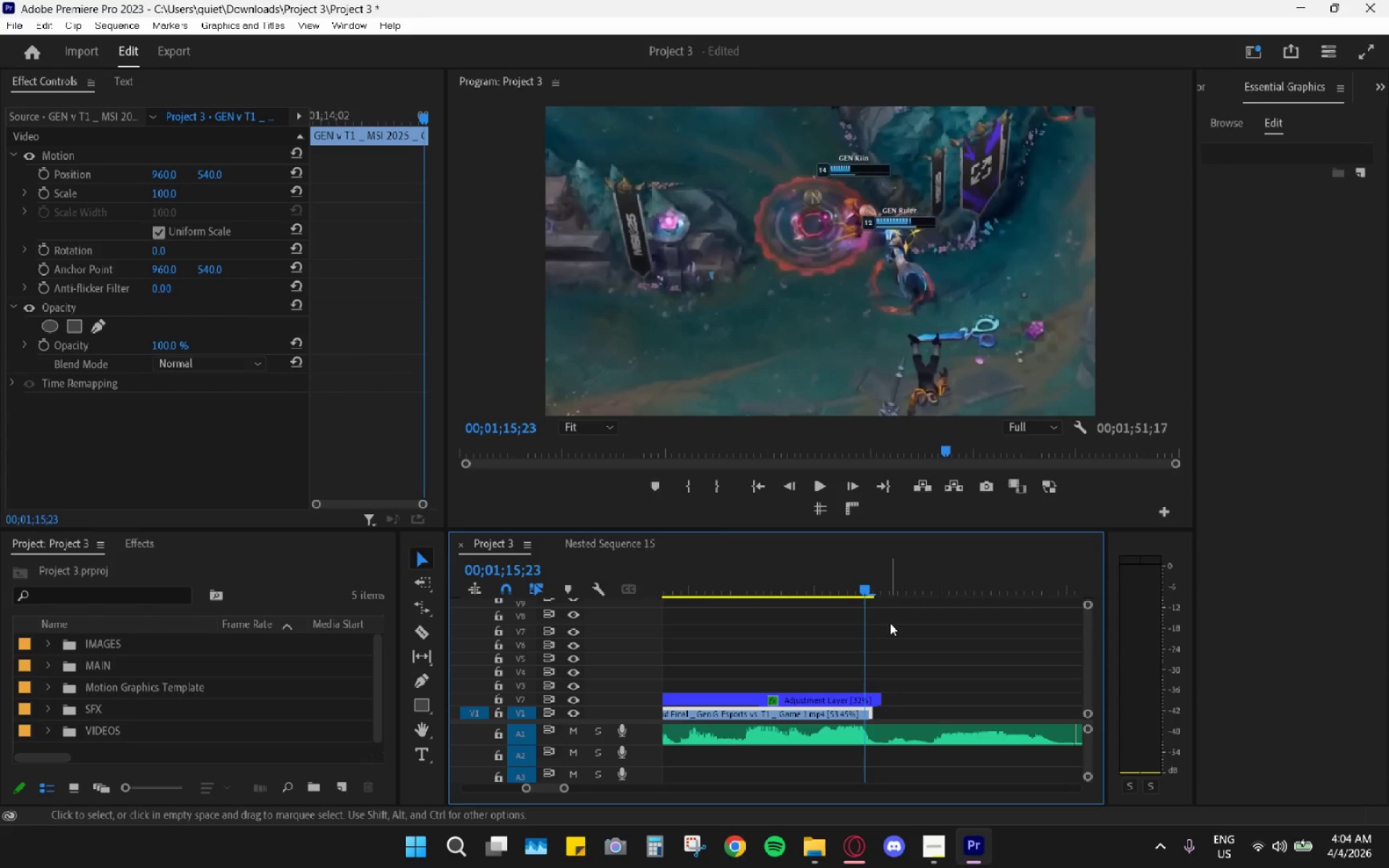 
key(C)
 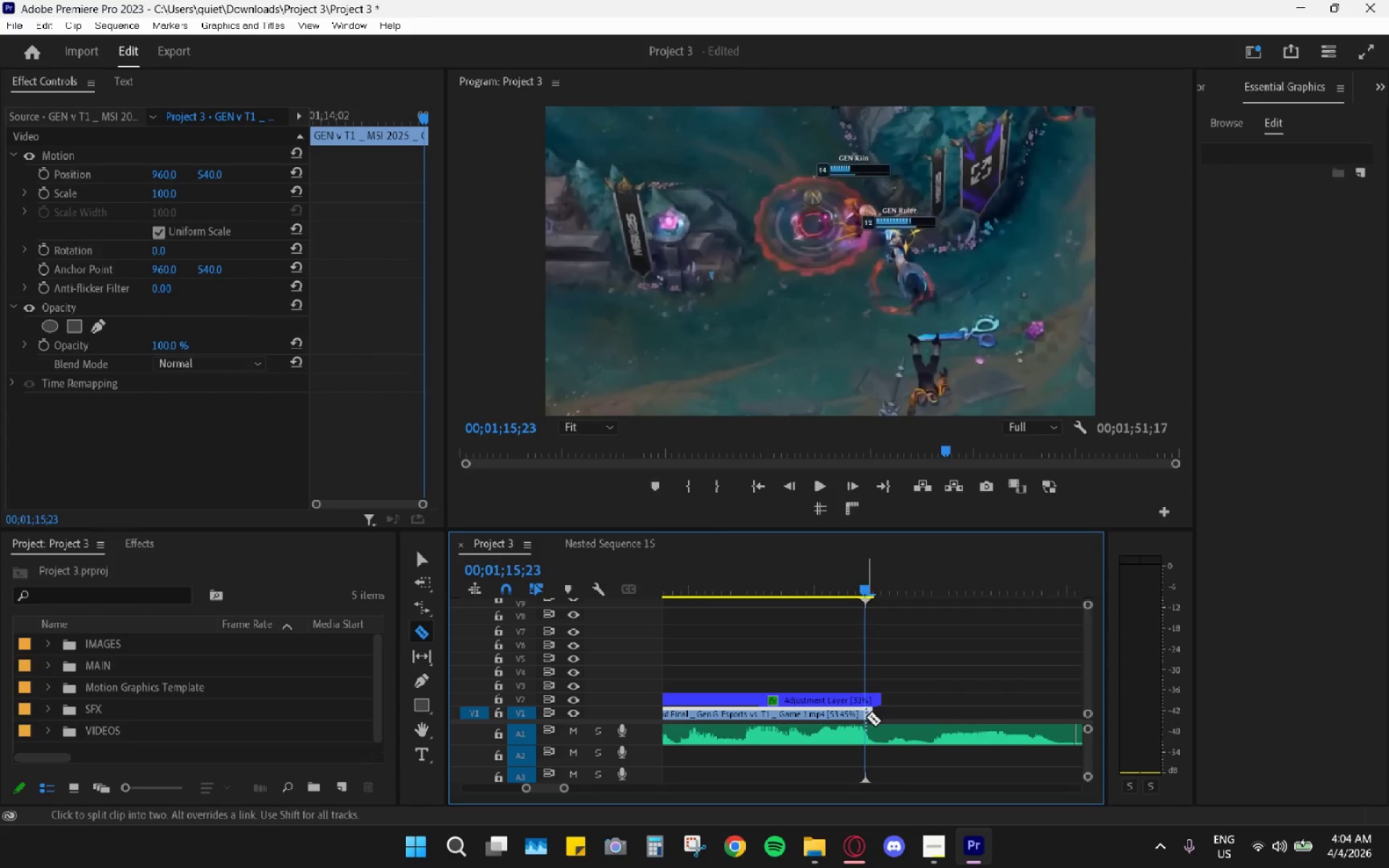 
left_click([866, 717])
 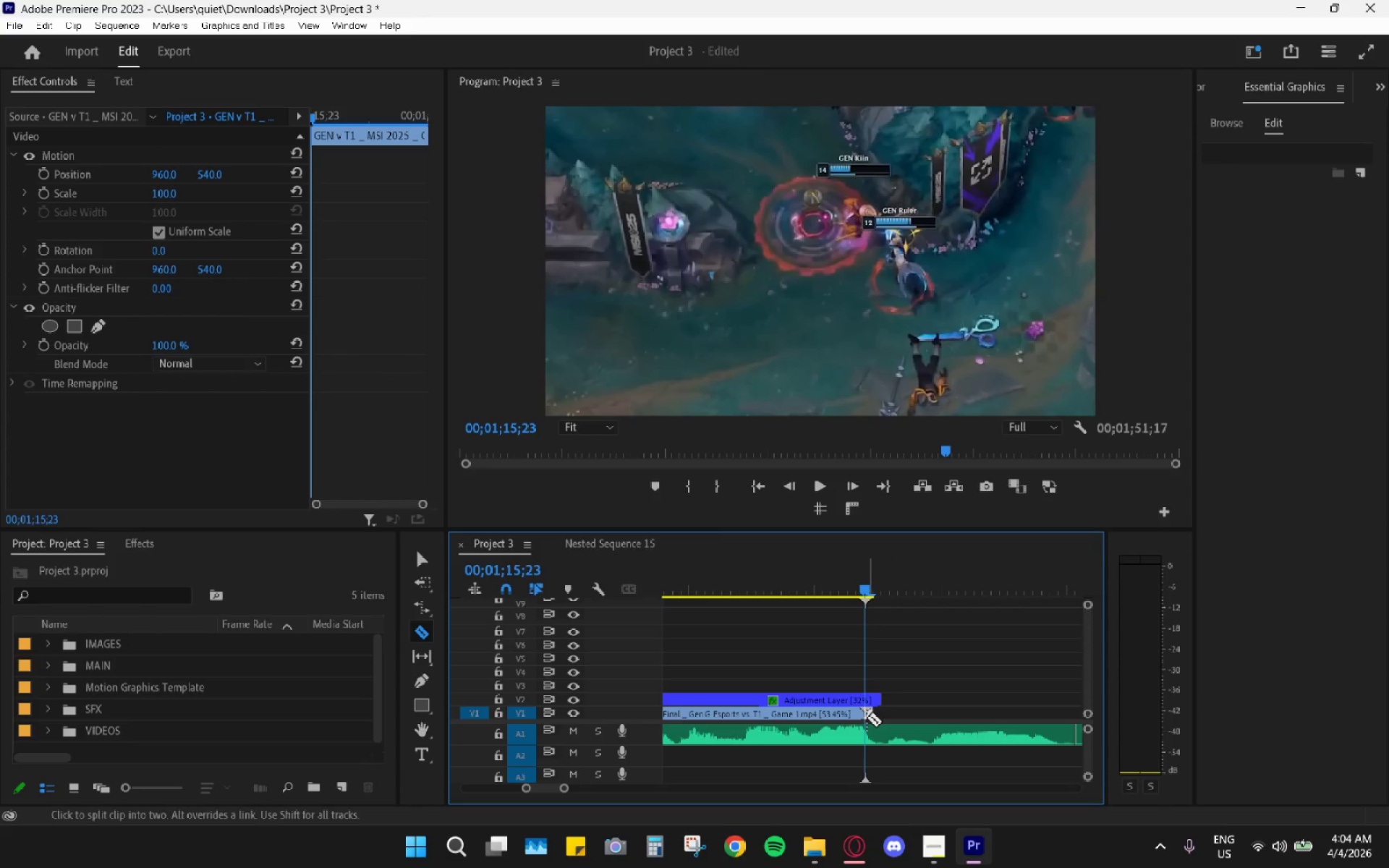 
key(V)
 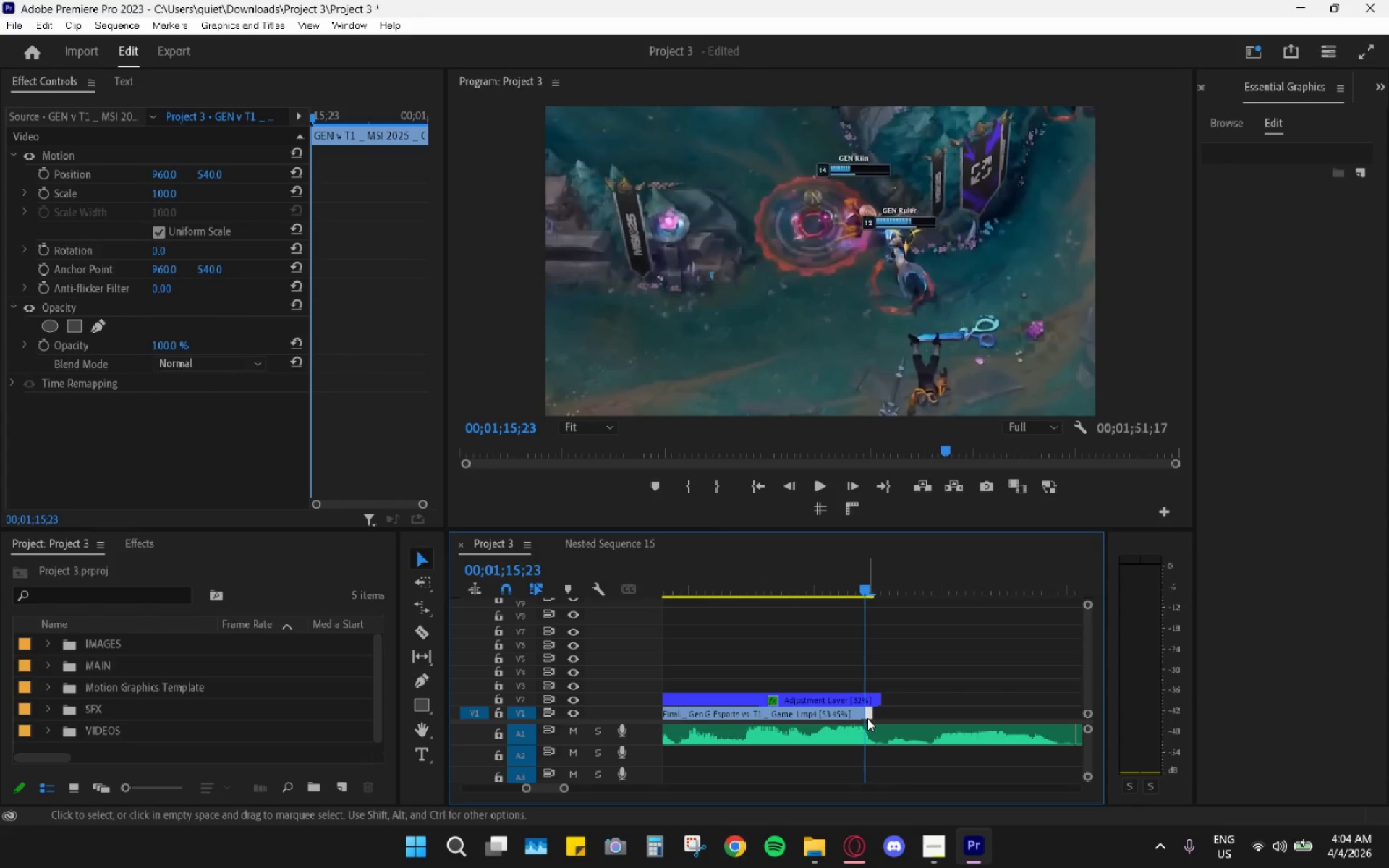 
right_click([867, 718])
 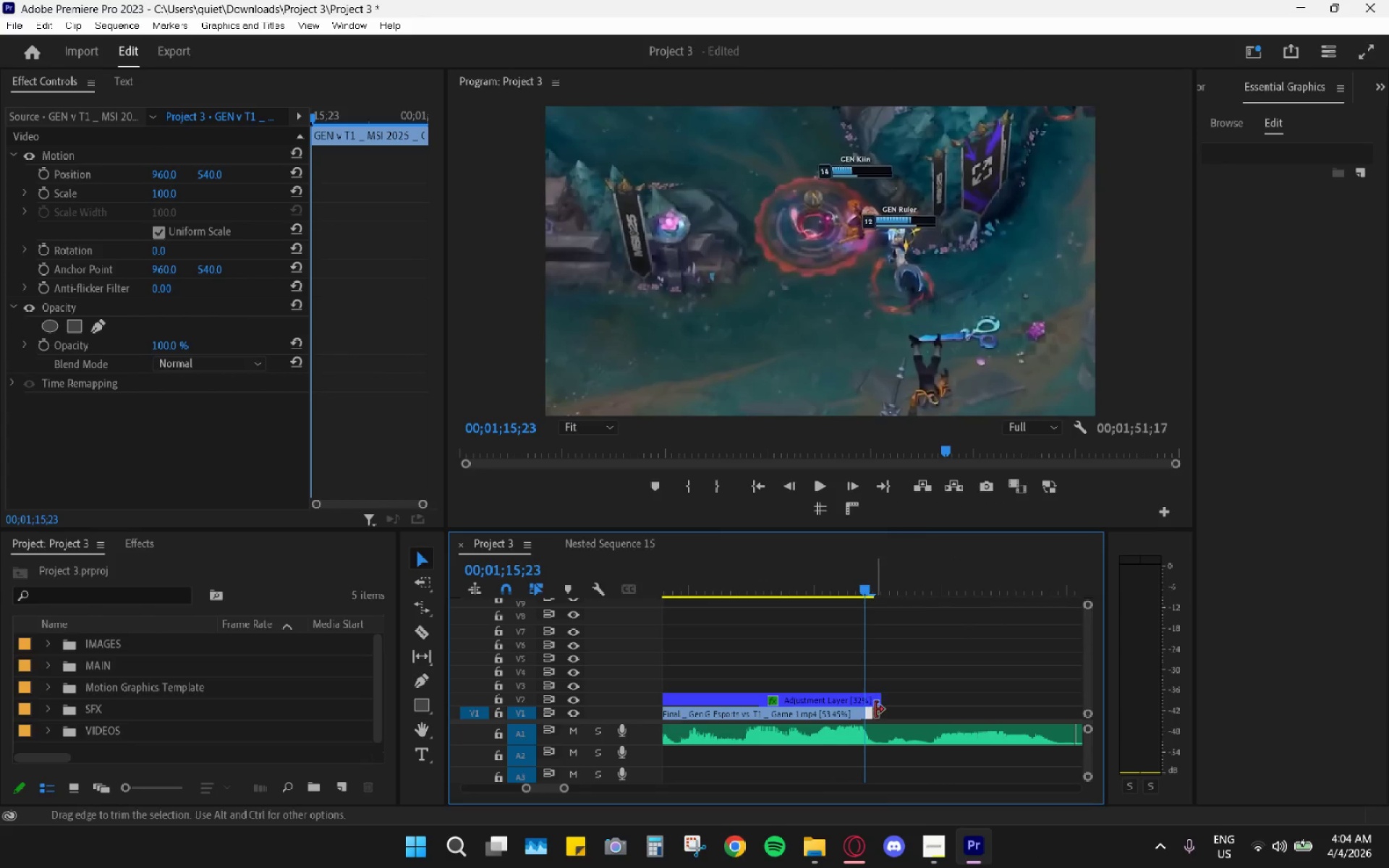 
left_click_drag(start_coordinate=[876, 711], to_coordinate=[867, 705])
 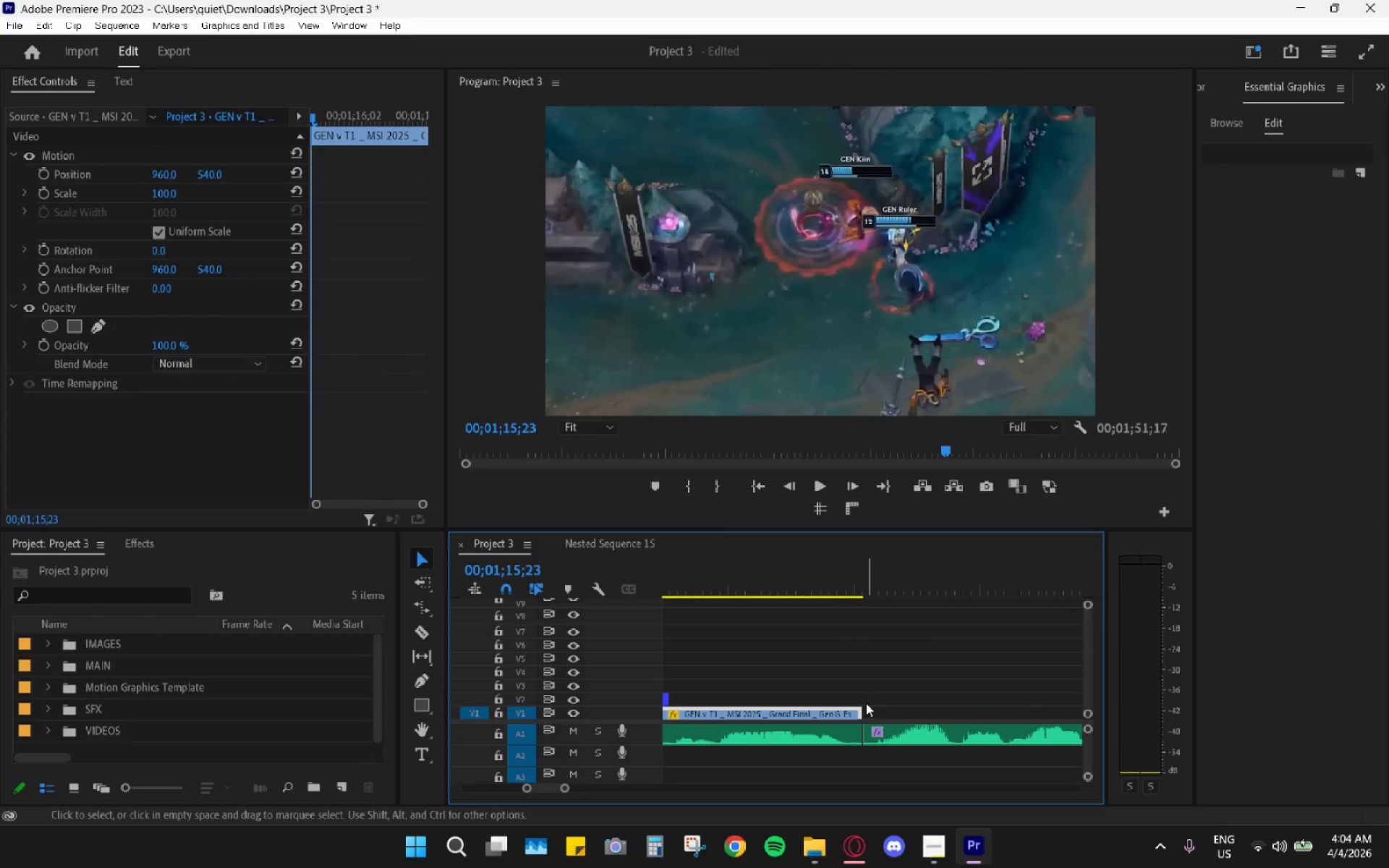 
key(Space)
 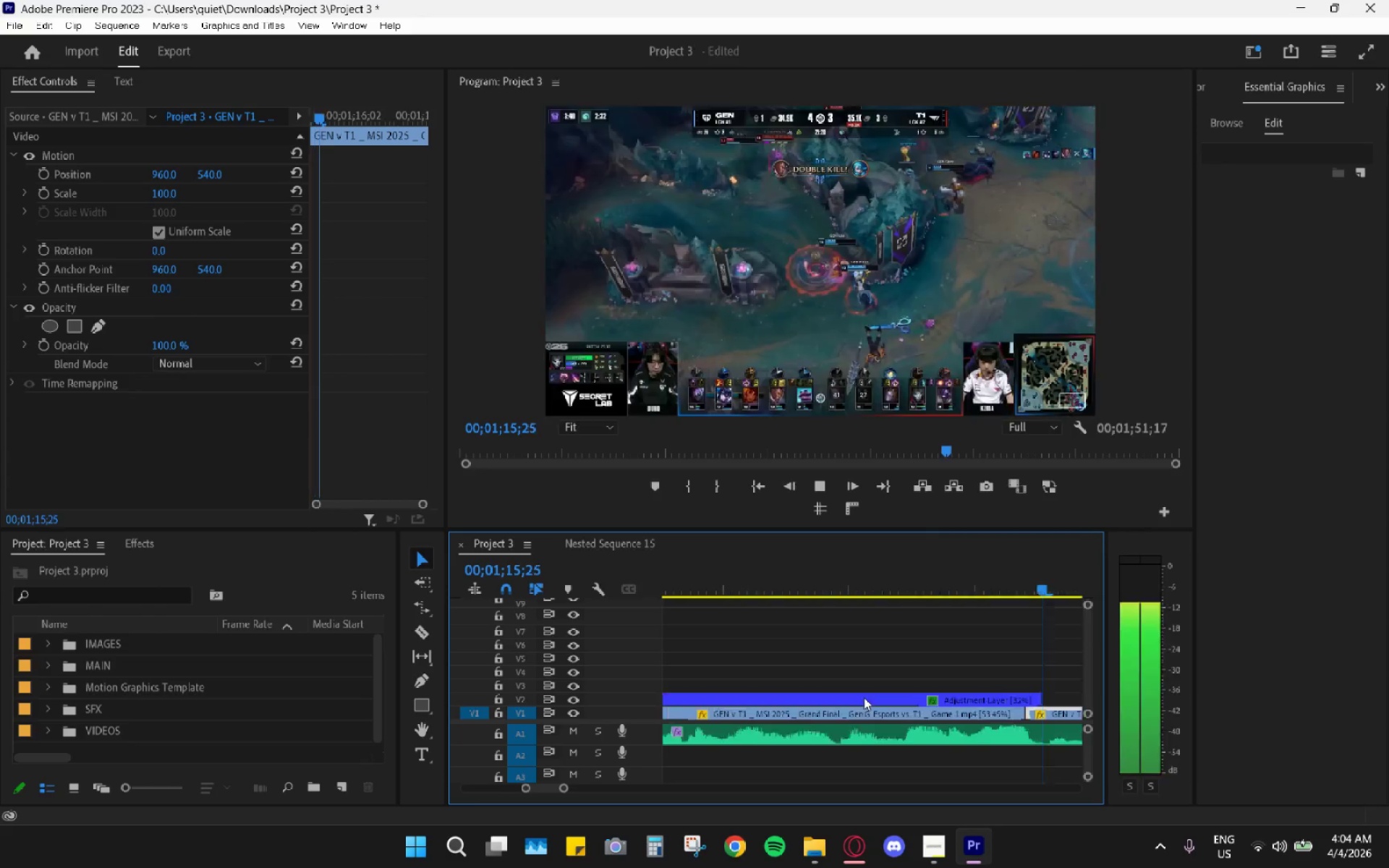 
scroll: coordinate [823, 595], scroll_direction: down, amount: 5.0
 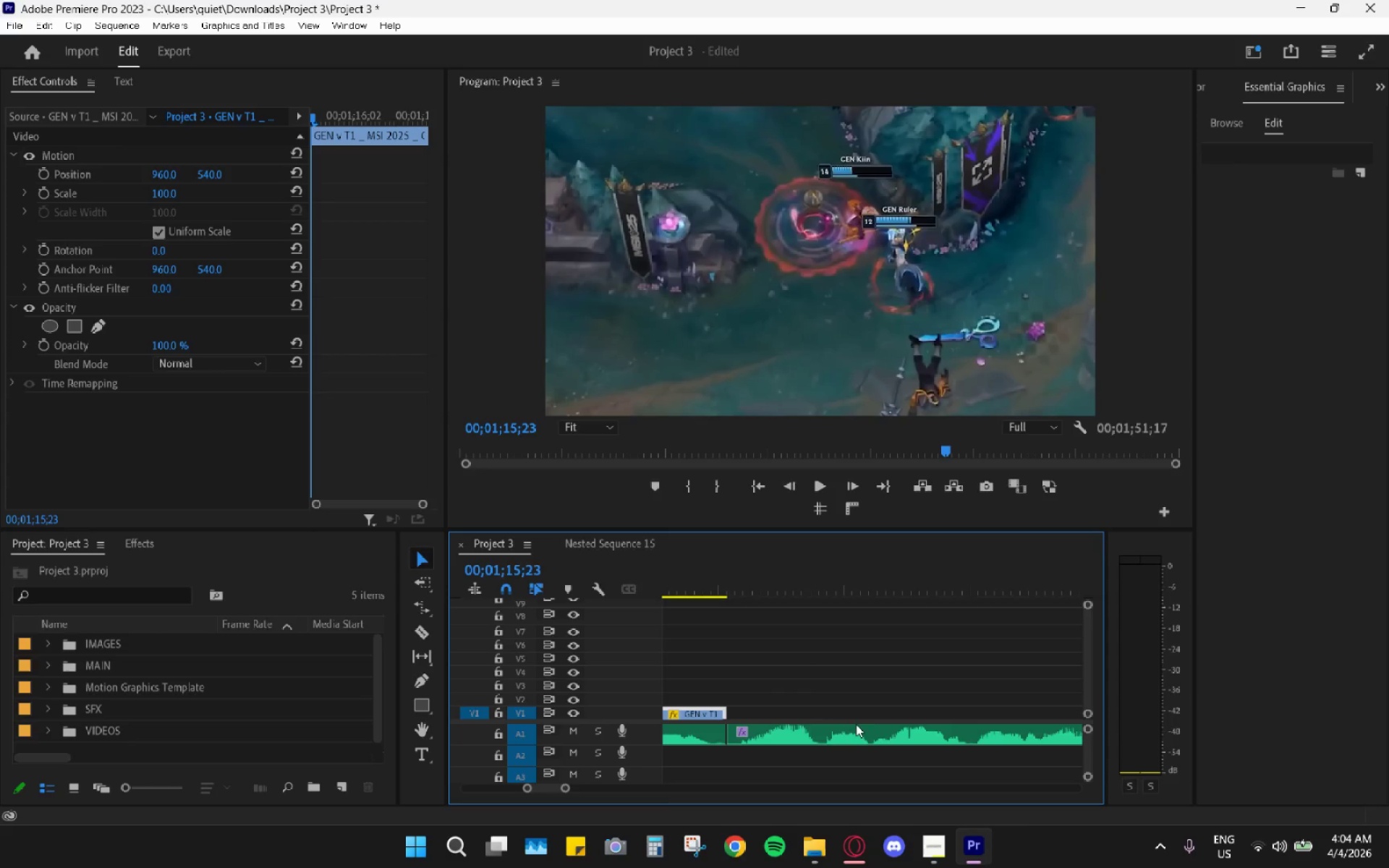 
hold_key(key=AltLeft, duration=0.56)
scroll: coordinate [862, 696], scroll_direction: down, amount: 6.0
 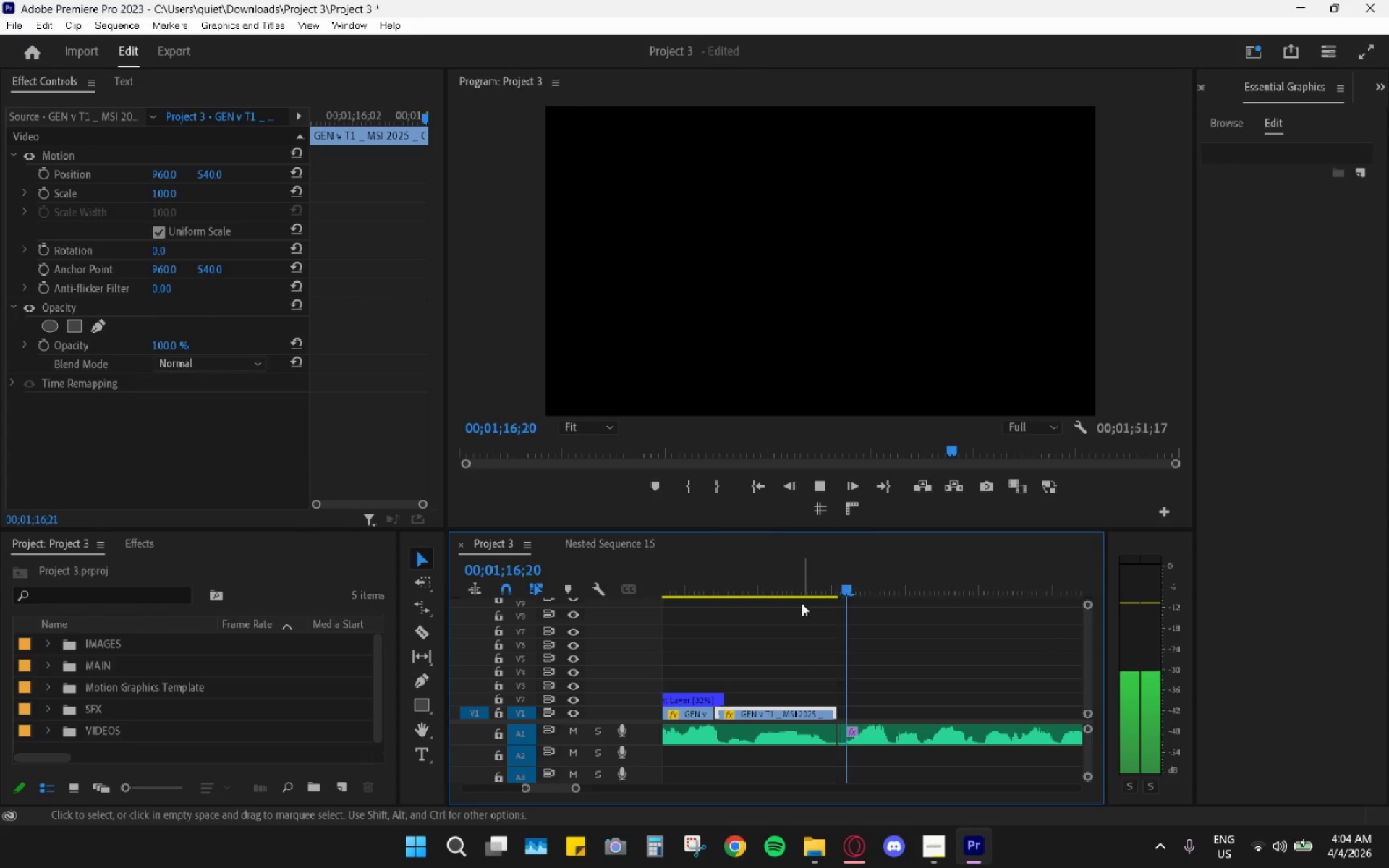 
key(Space)
 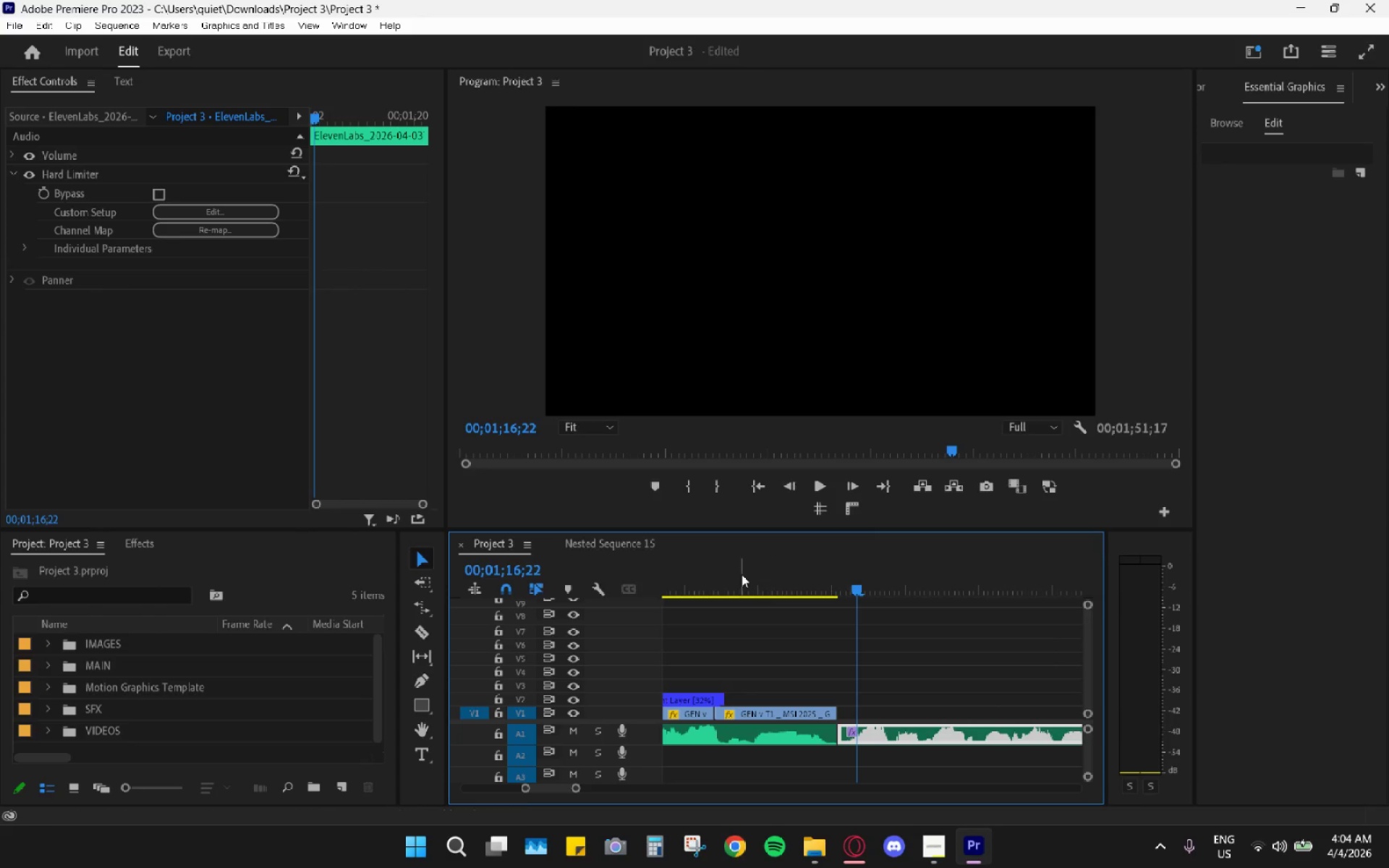 
left_click_drag(start_coordinate=[742, 574], to_coordinate=[804, 625])
 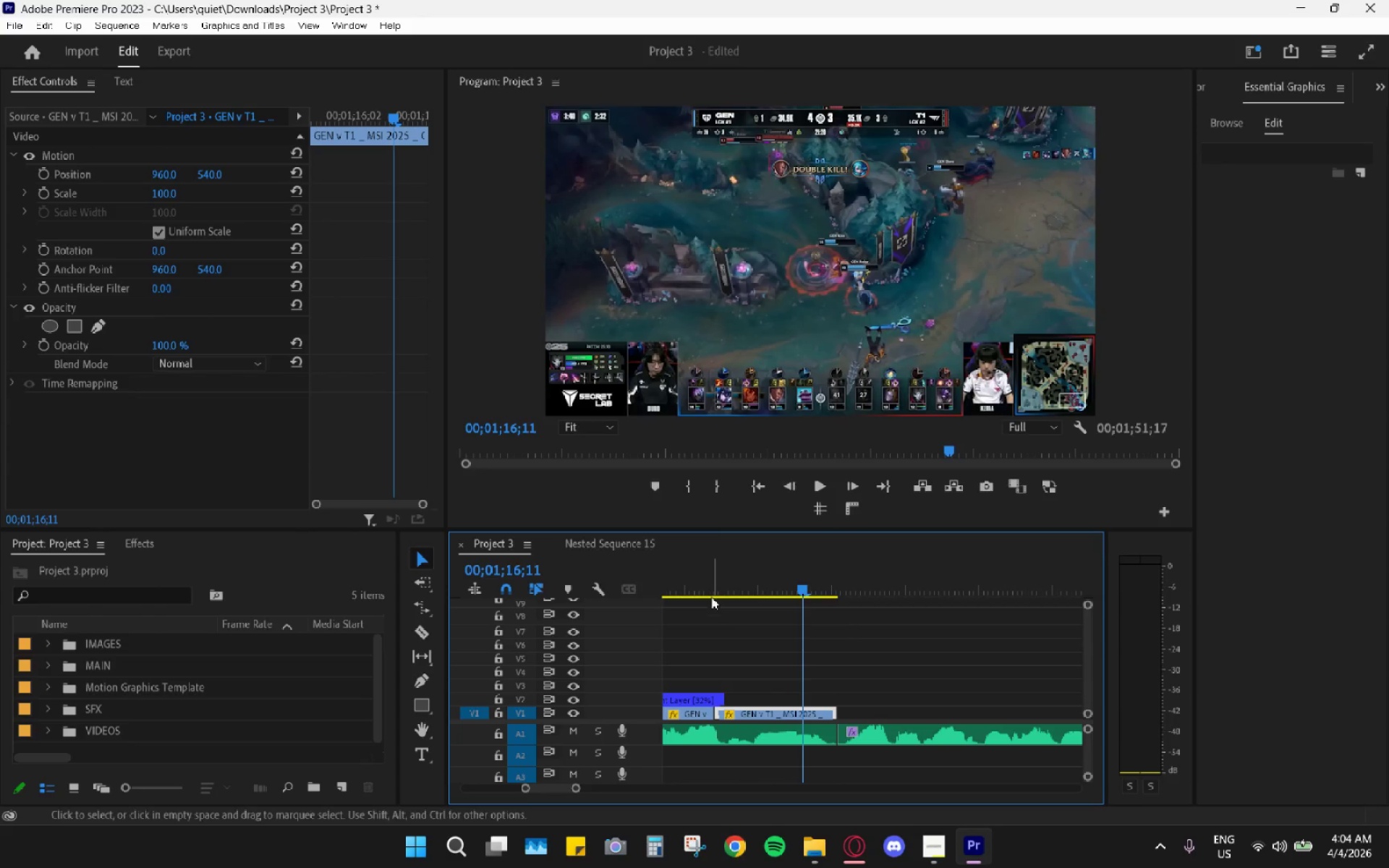 
scroll: coordinate [712, 595], scroll_direction: up, amount: 2.0
 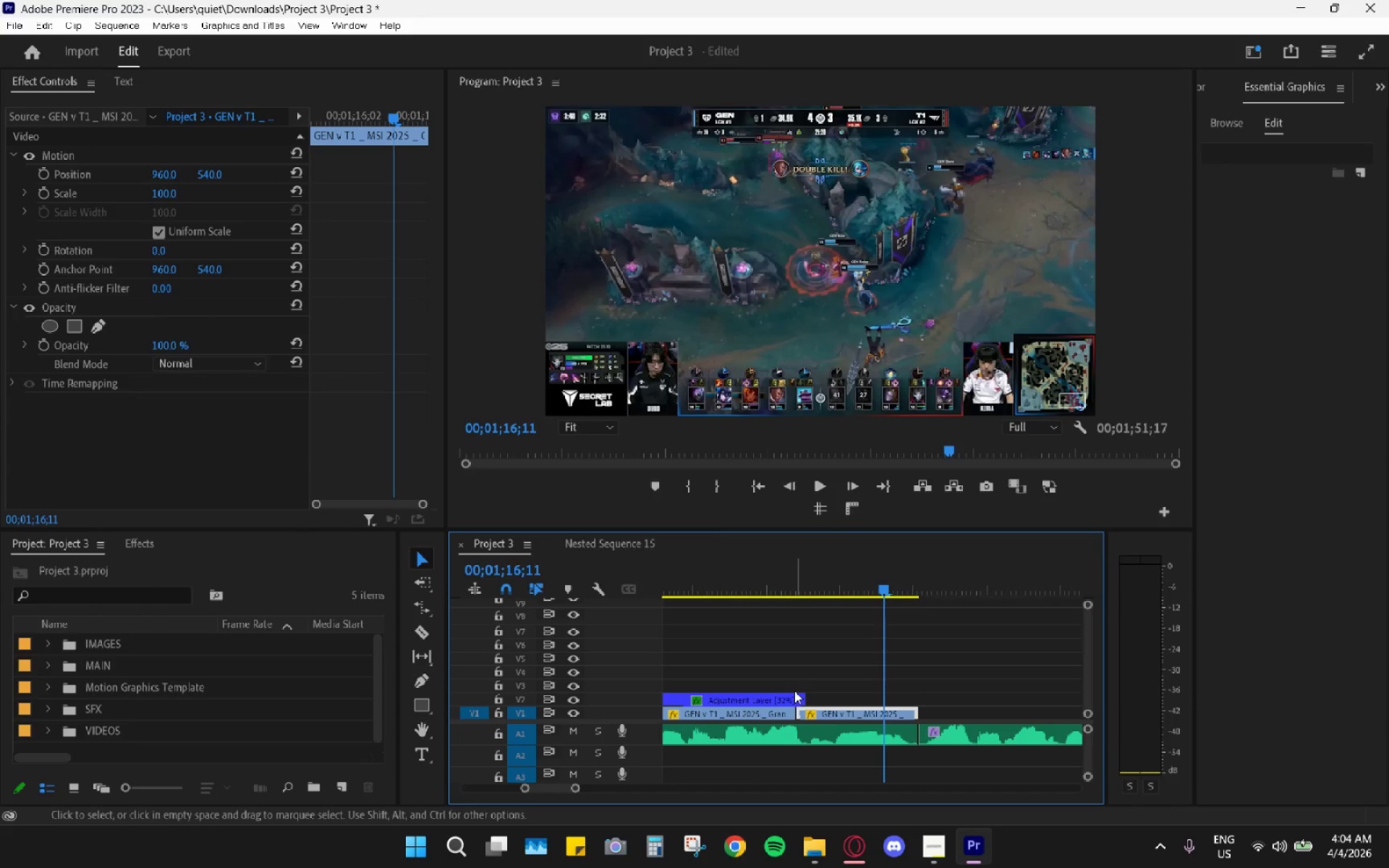 
key(C)
 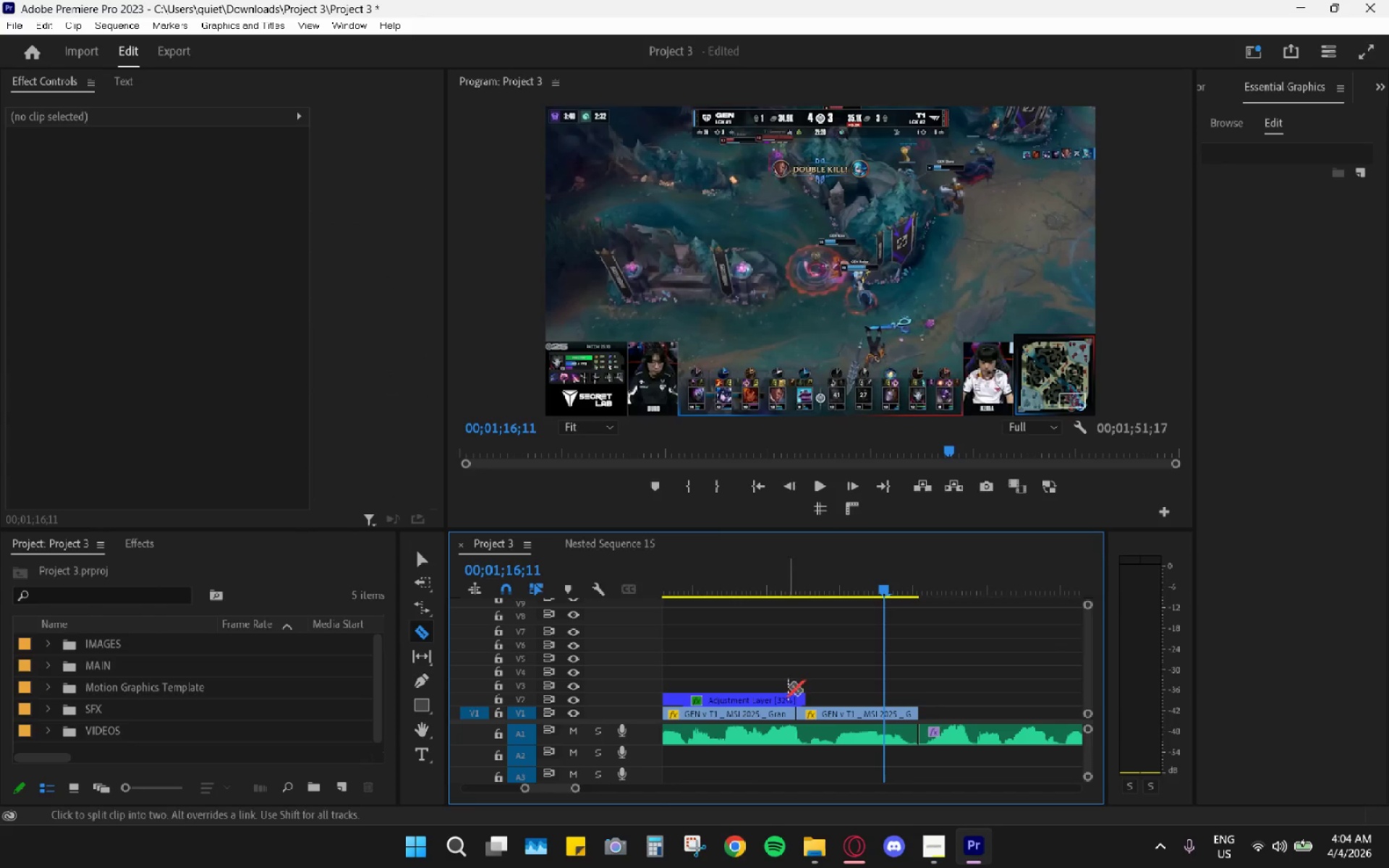 
left_click([798, 694])
 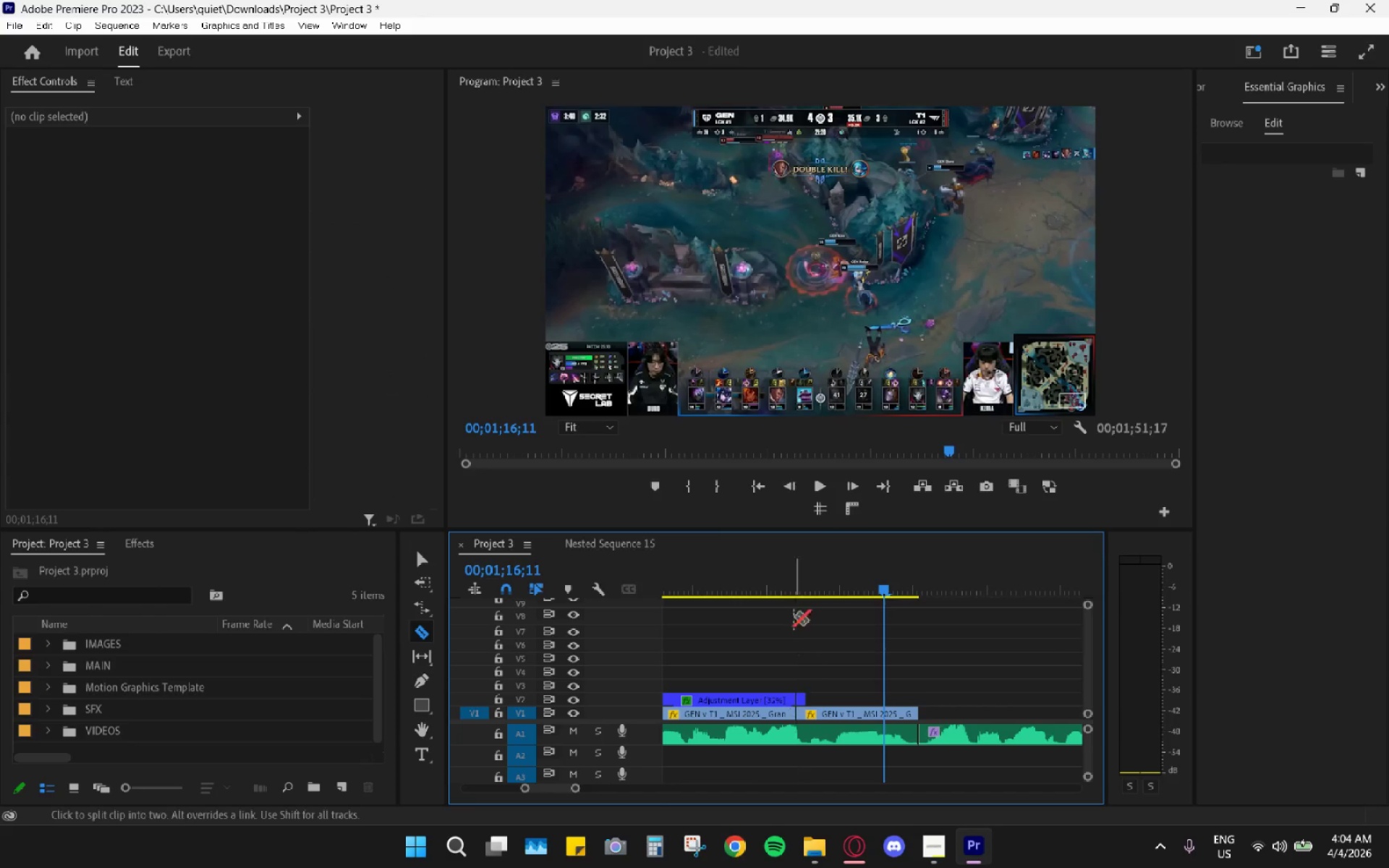 
left_click_drag(start_coordinate=[782, 599], to_coordinate=[763, 592])
 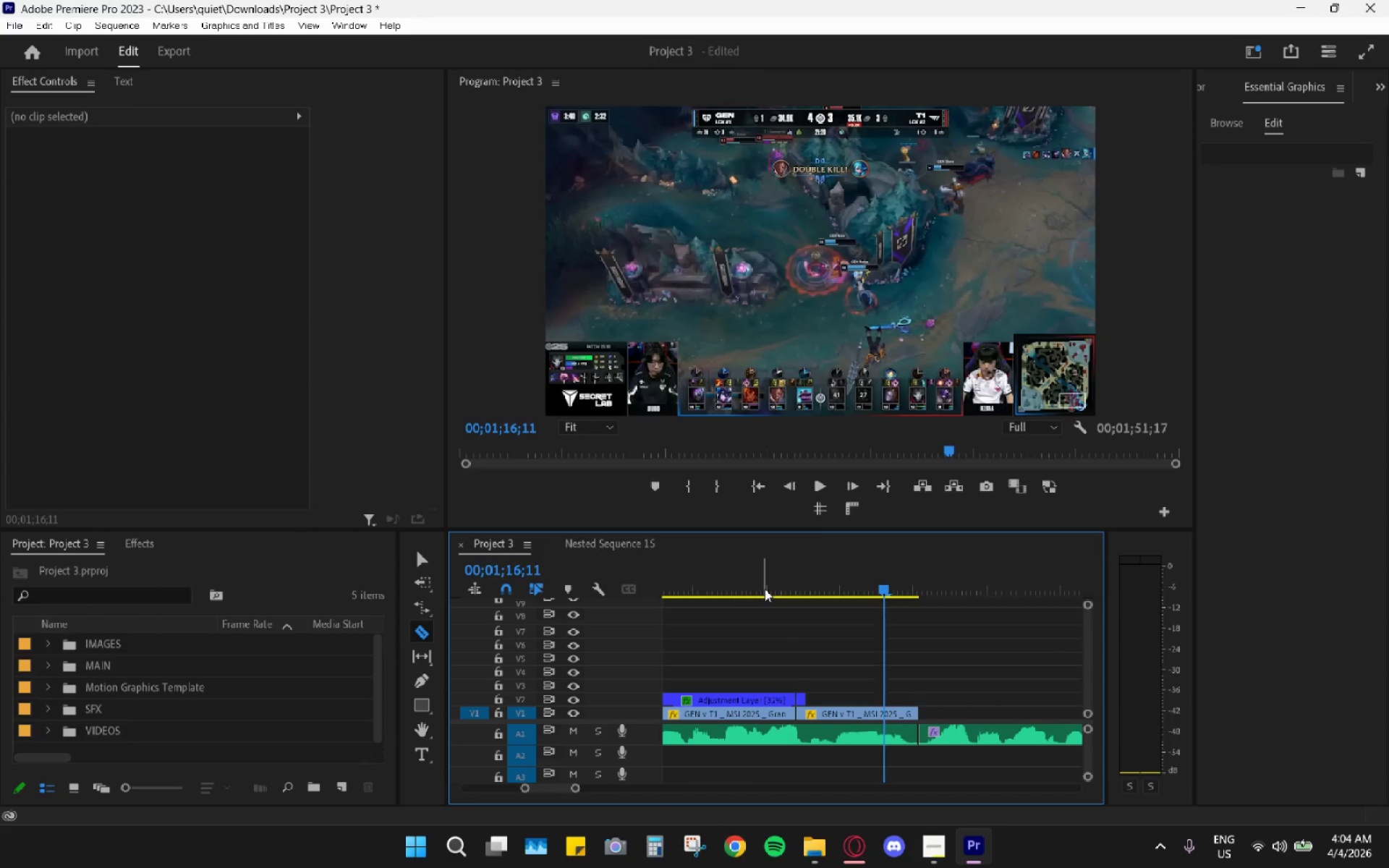 
left_click_drag(start_coordinate=[766, 577], to_coordinate=[756, 577])
 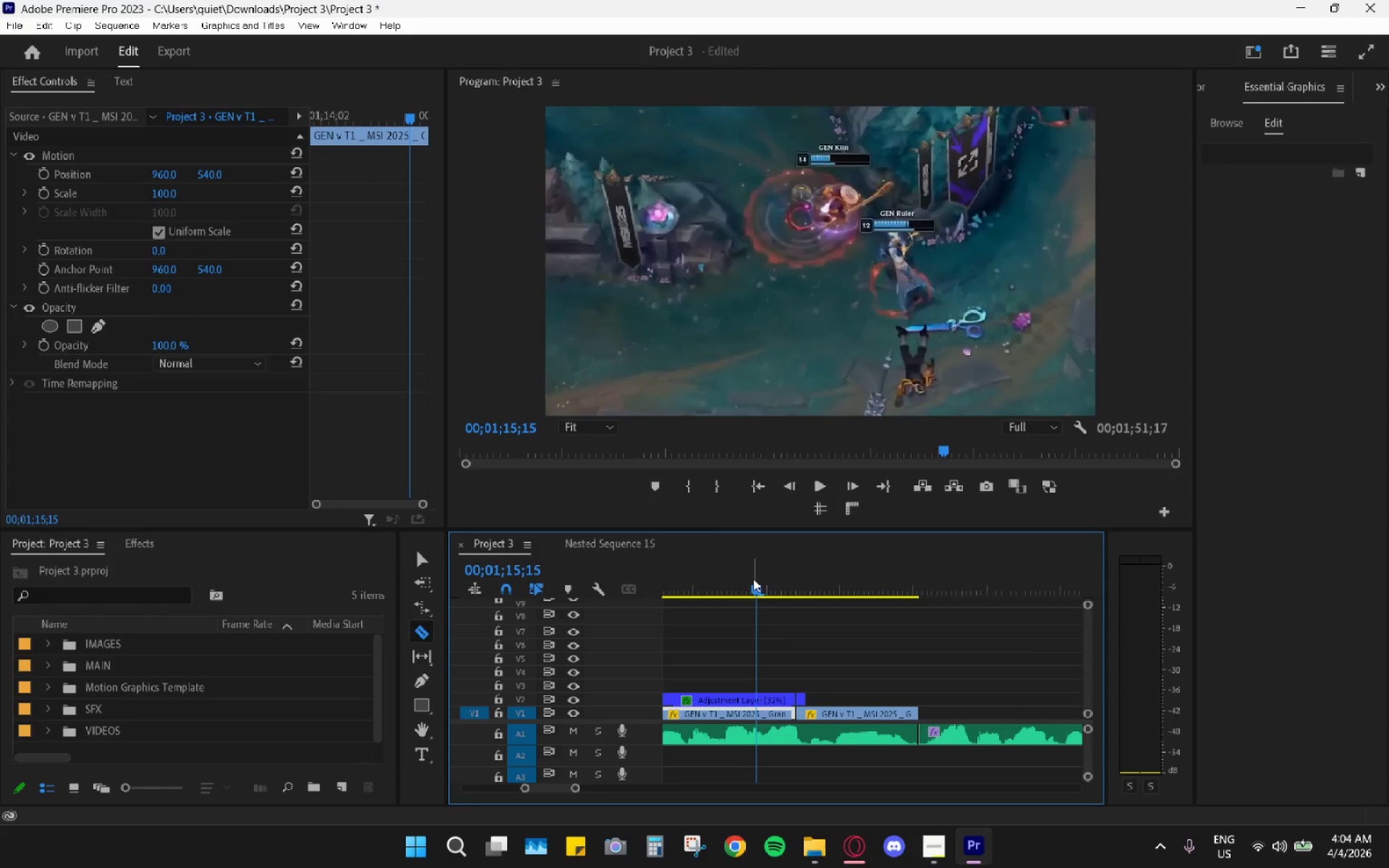 
key(V)
 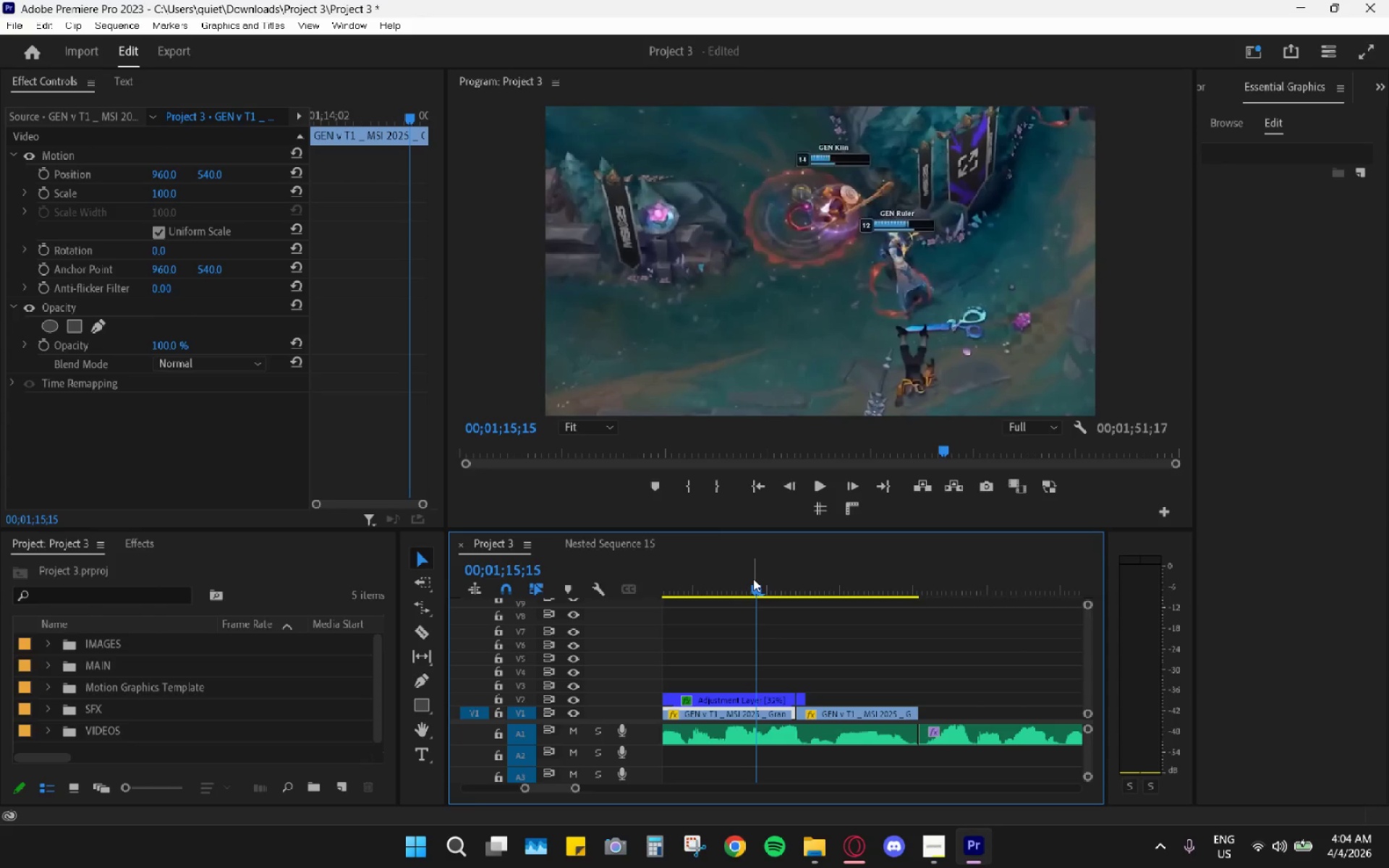 
key(Space)
 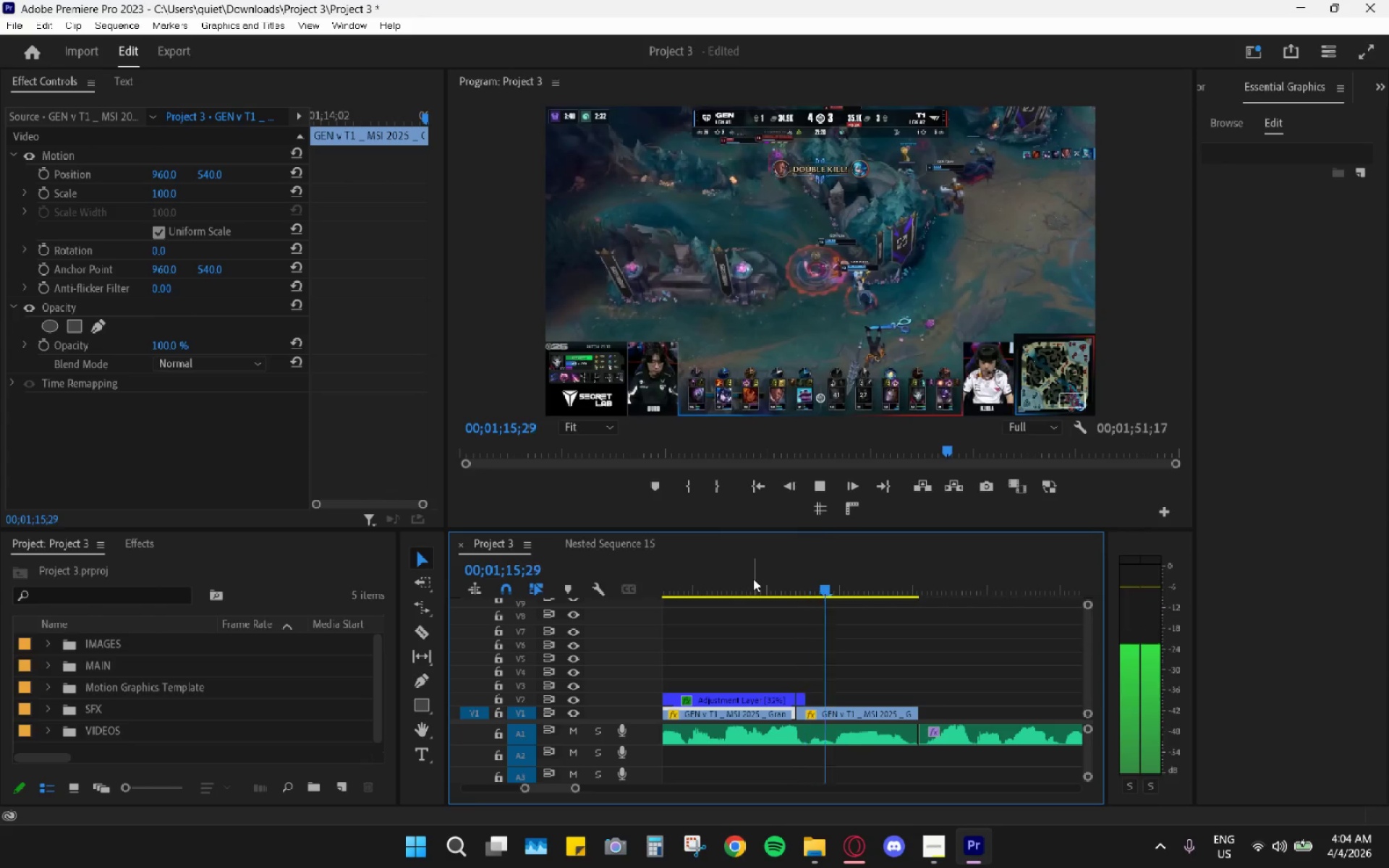 
key(Space)
 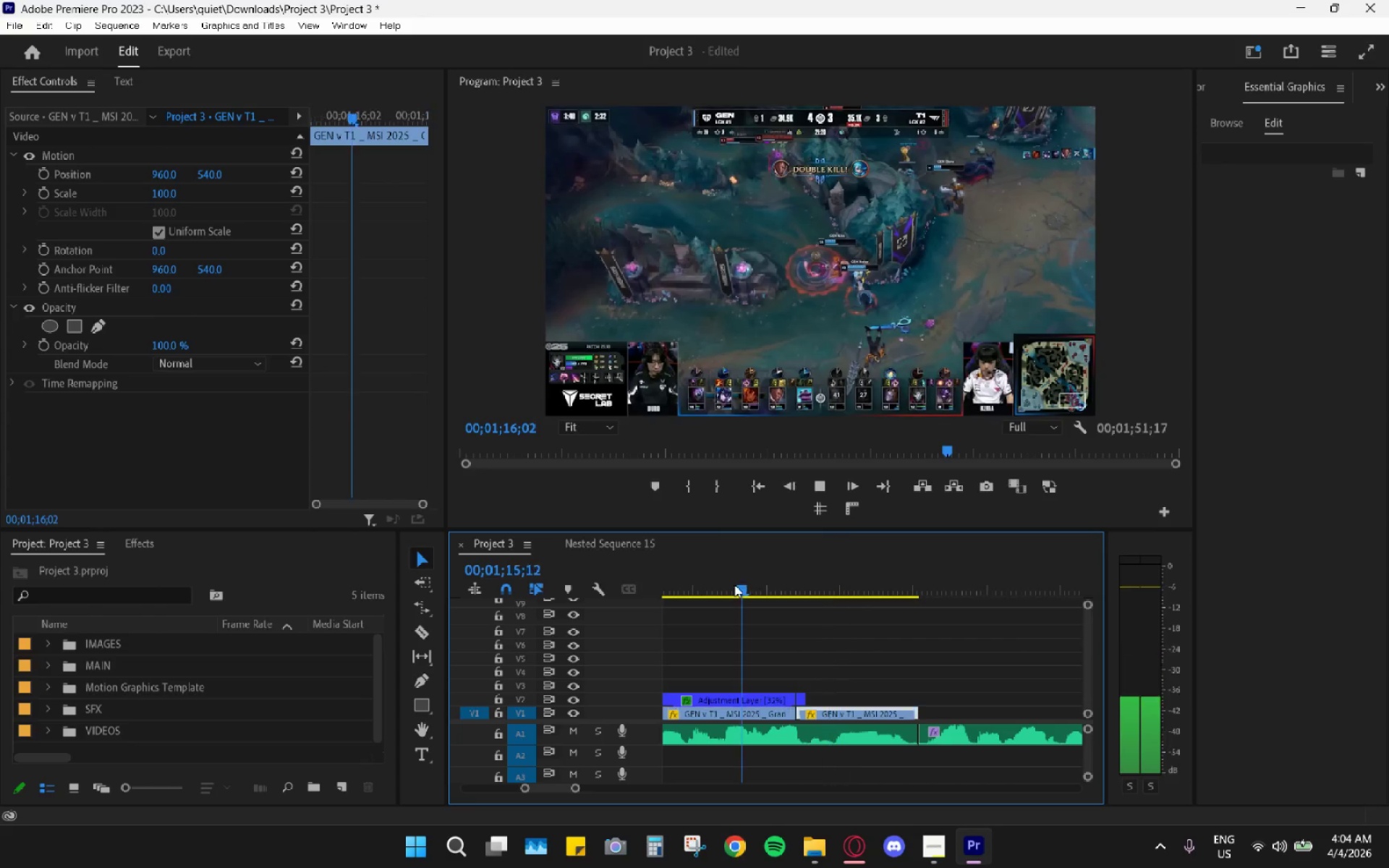 
left_click_drag(start_coordinate=[745, 582], to_coordinate=[672, 597])
 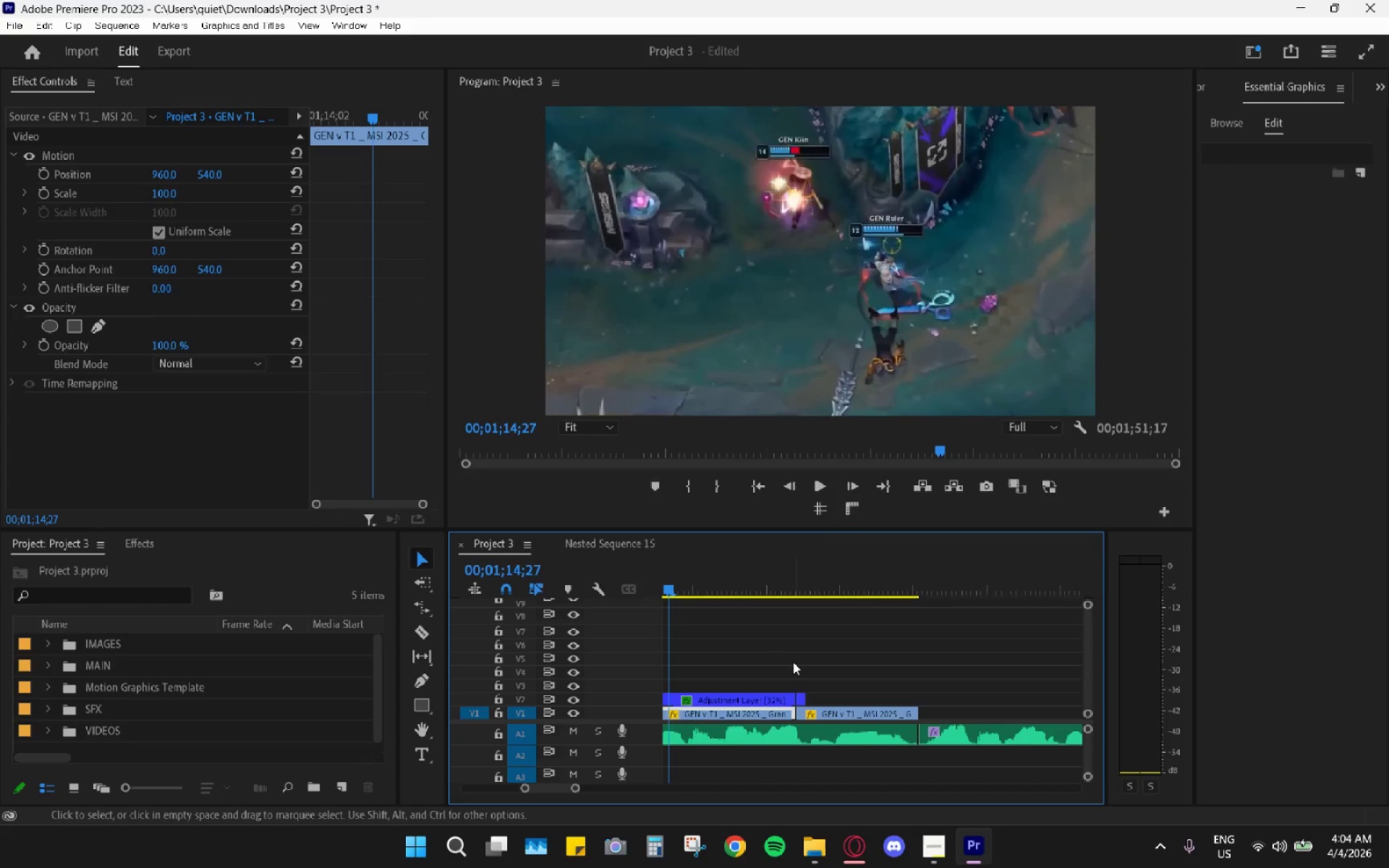 
hold_key(key=AltLeft, duration=0.53)
 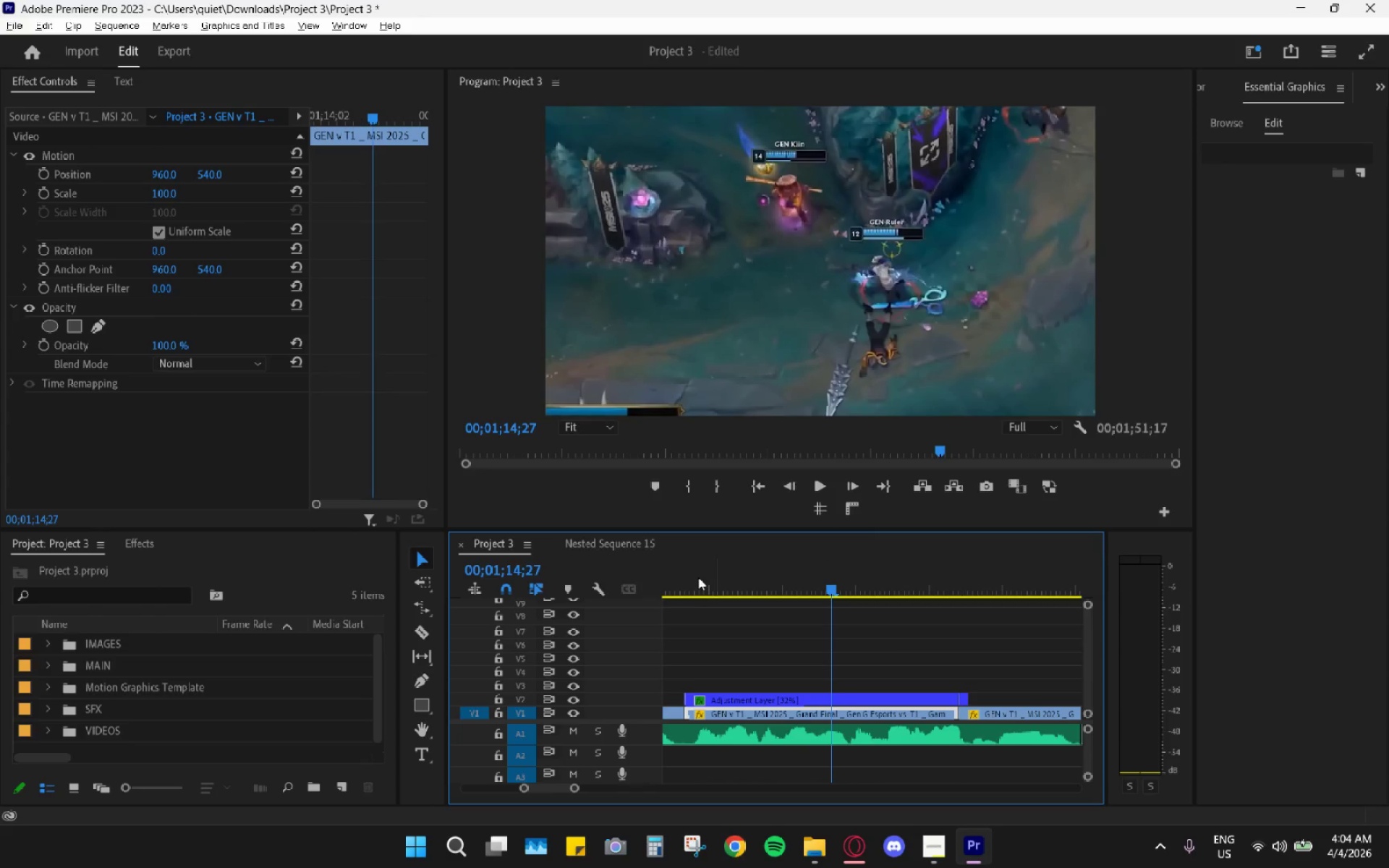 
scroll: coordinate [822, 692], scroll_direction: up, amount: 6.0
 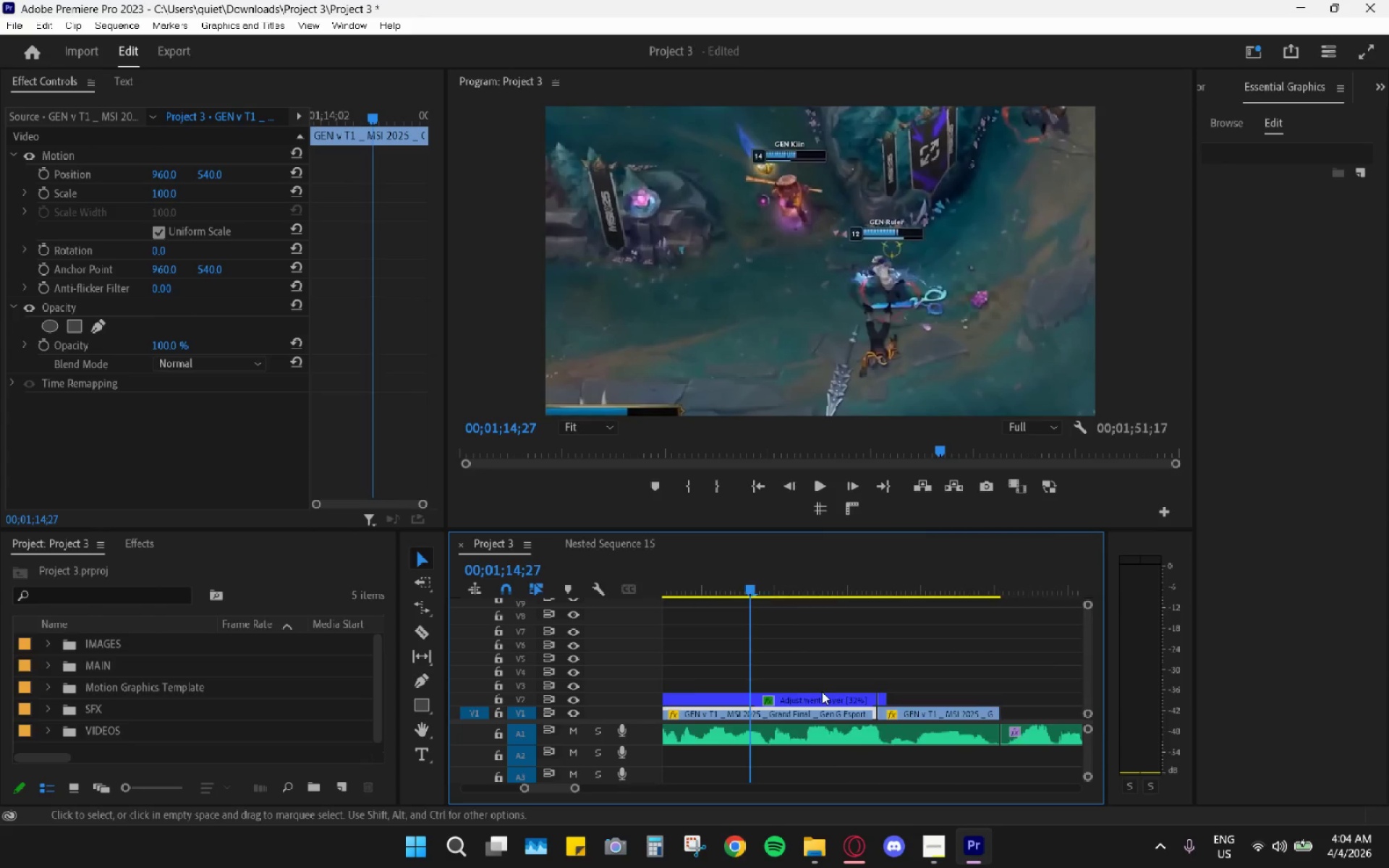 
left_click_drag(start_coordinate=[698, 576], to_coordinate=[694, 576])
 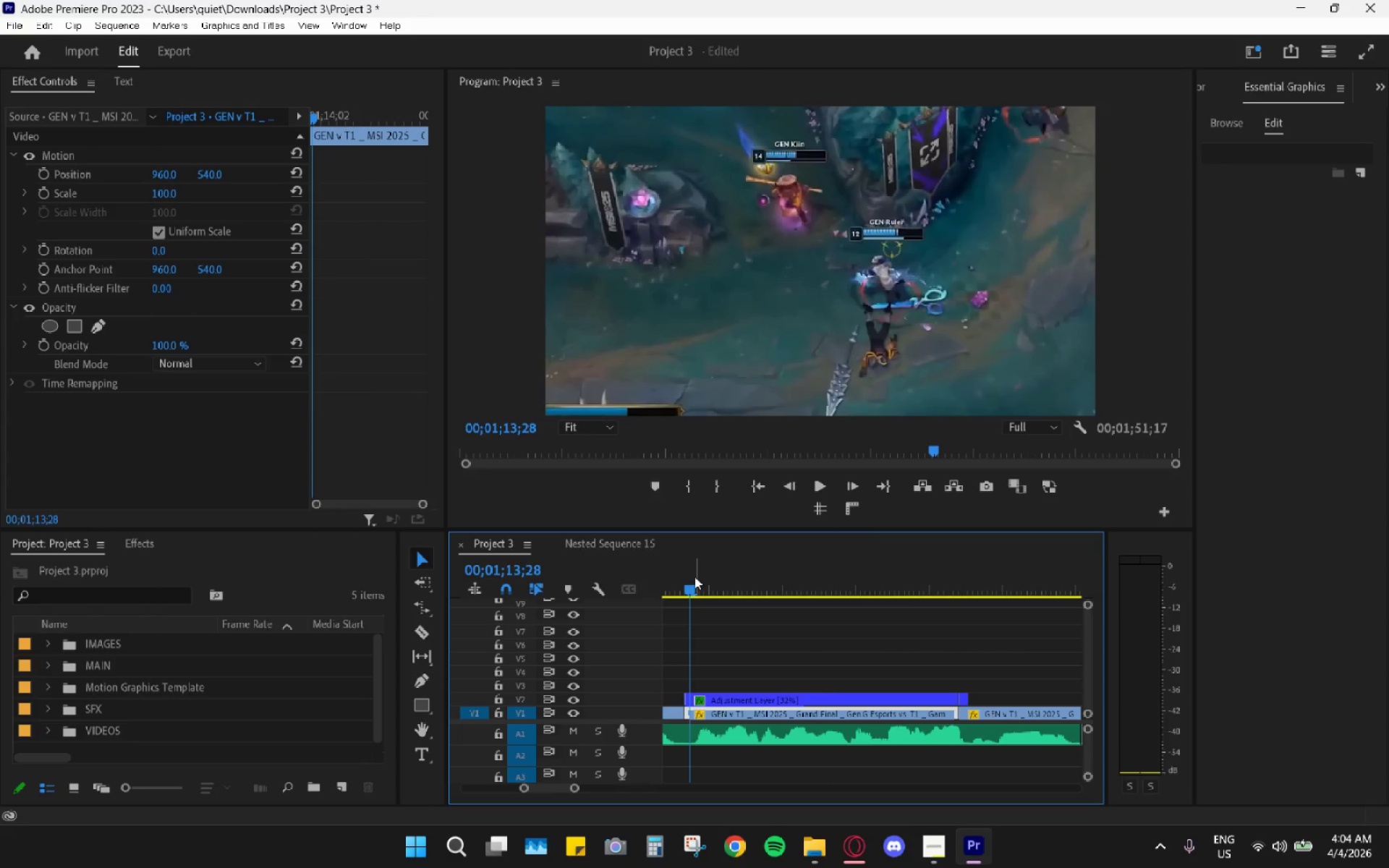 
key(Space)
 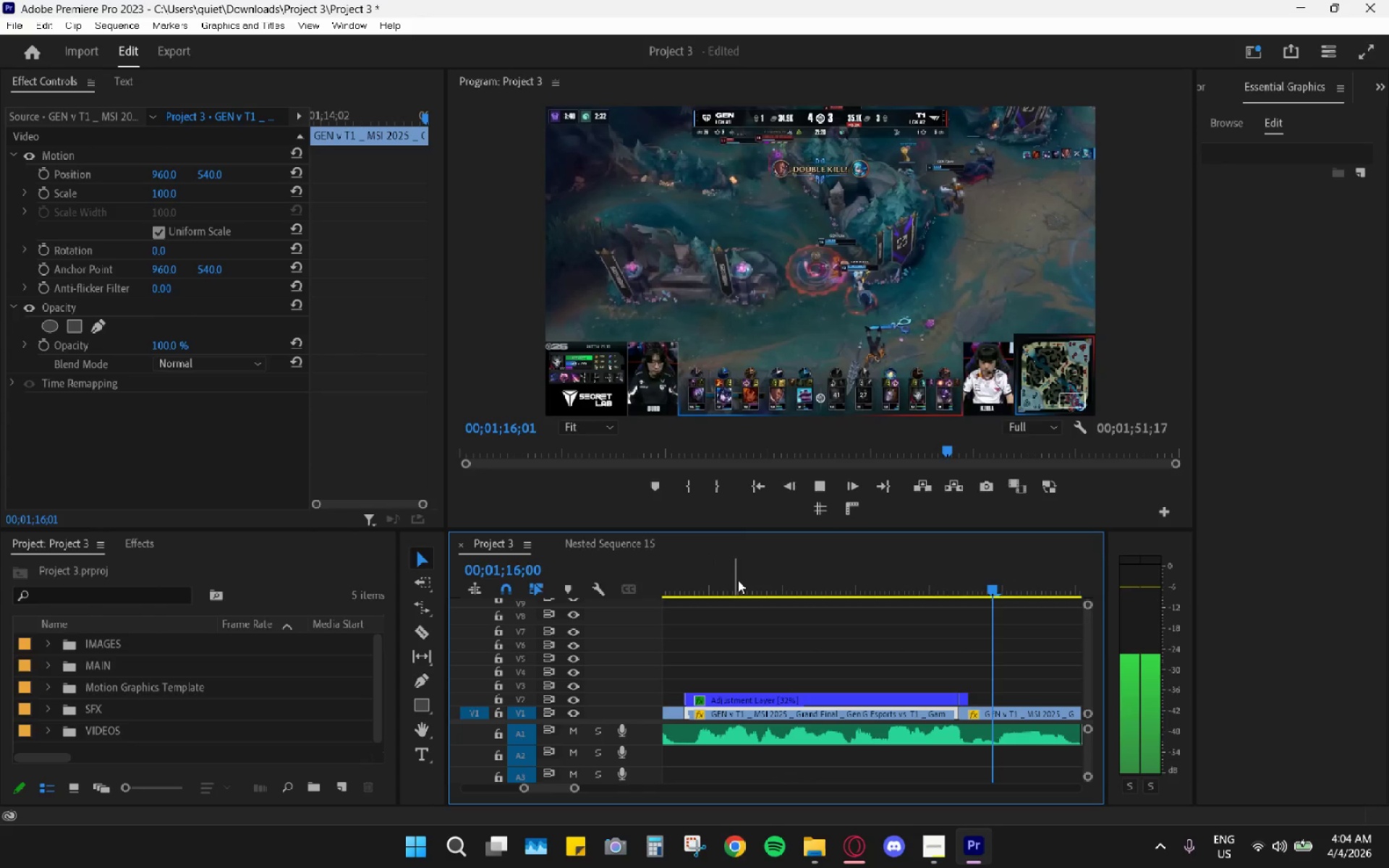 
key(Space)
 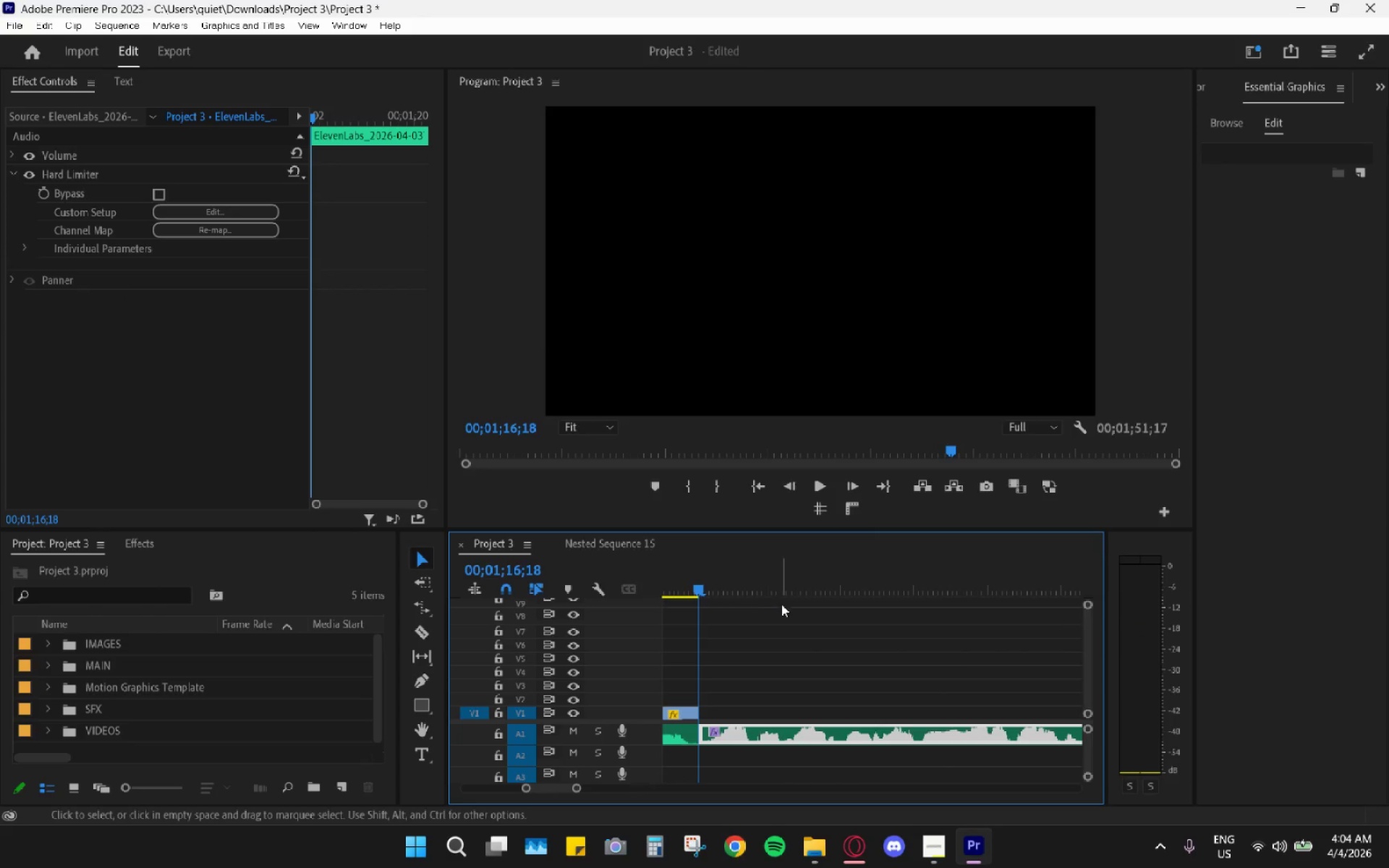 
key(V)
 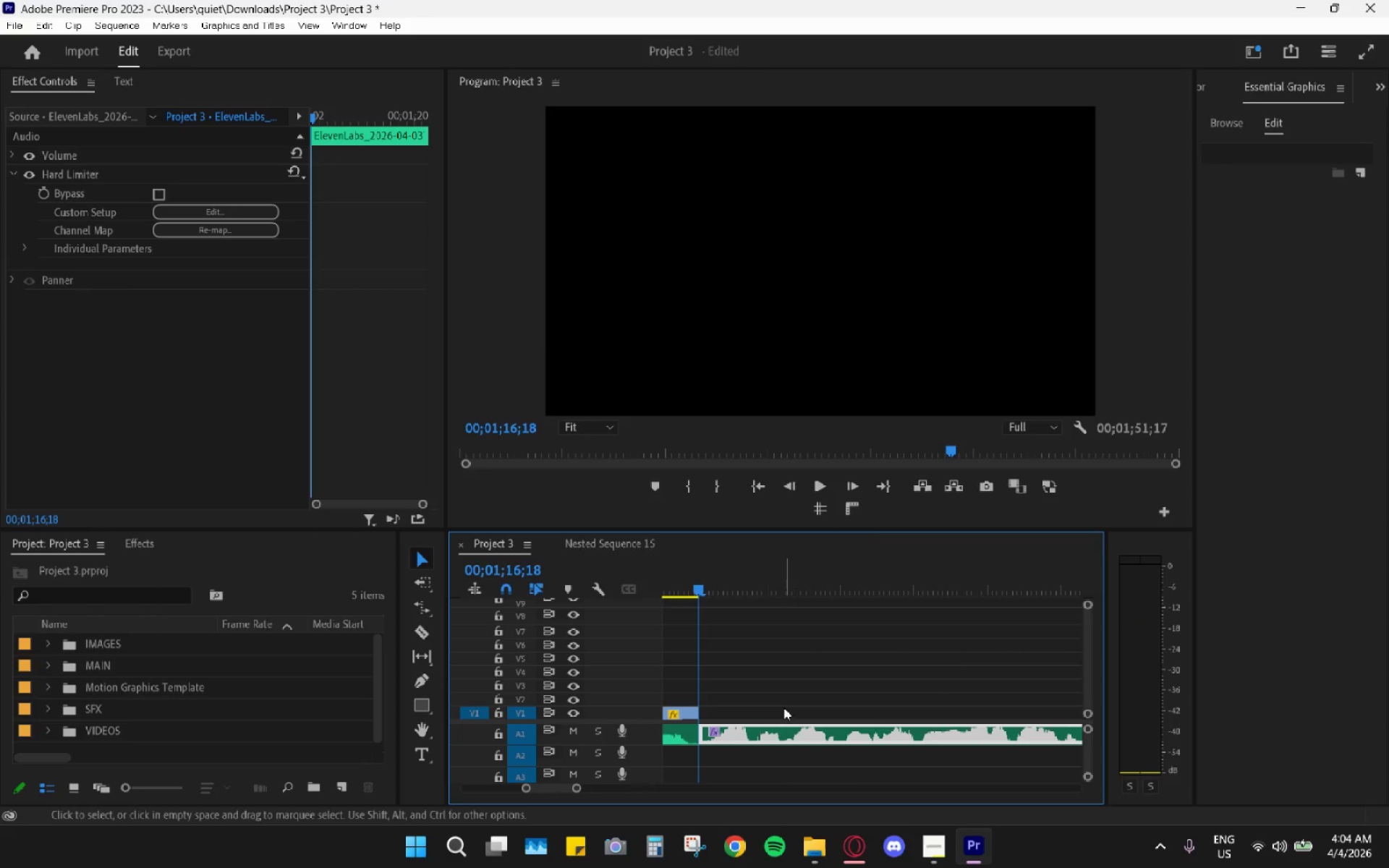 
scroll: coordinate [782, 703], scroll_direction: up, amount: 9.0
 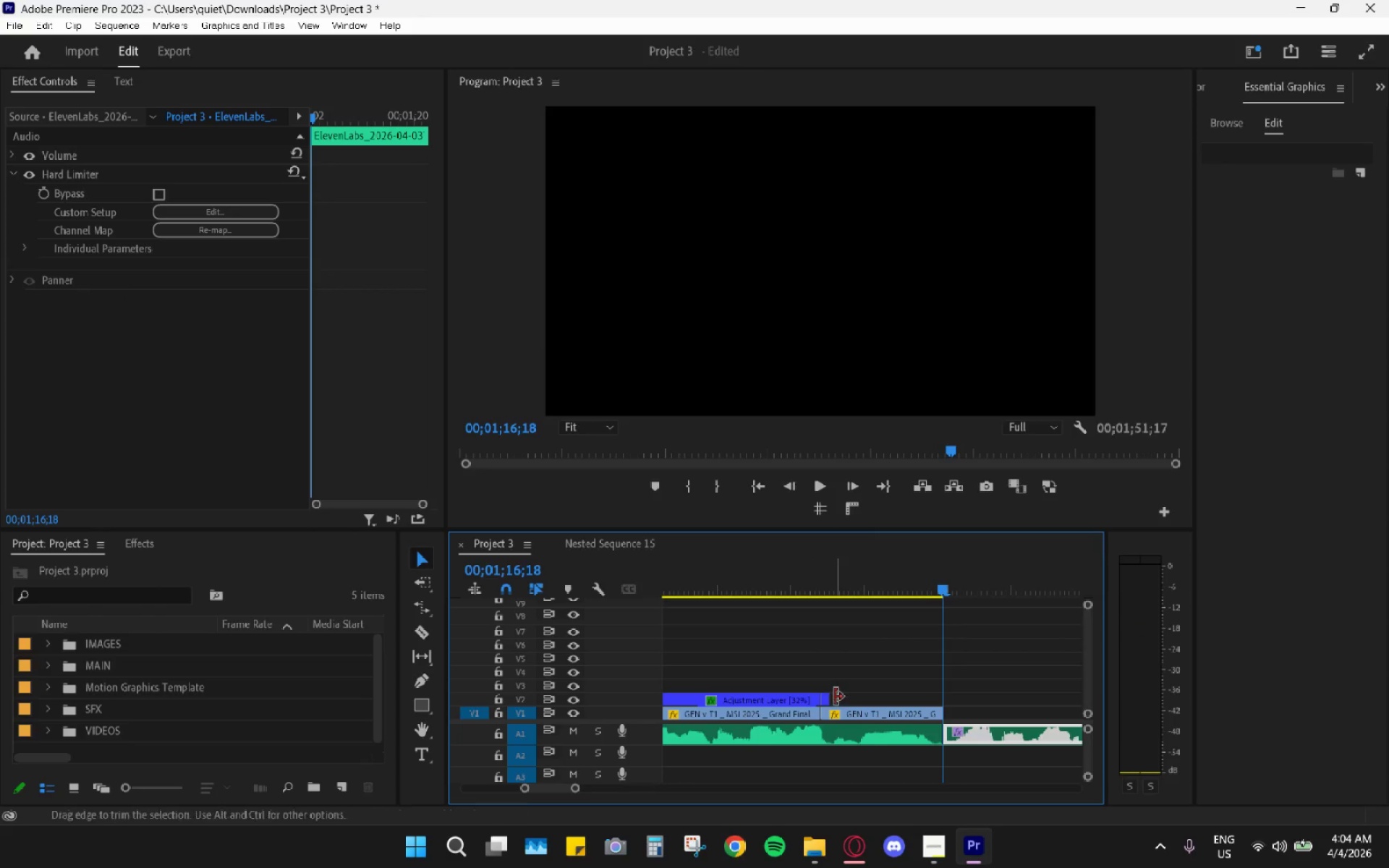 
type(rv)
 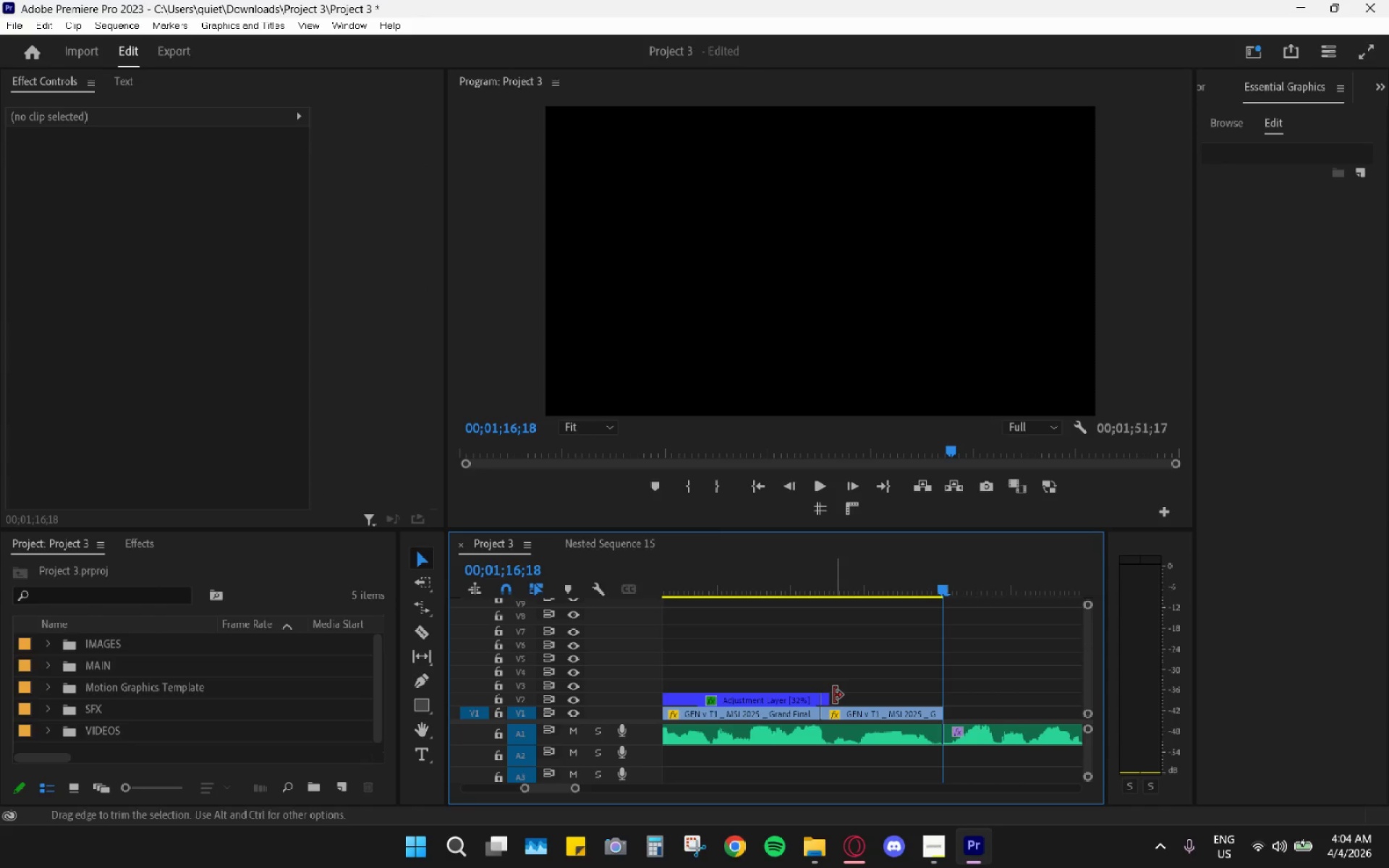 
left_click_drag(start_coordinate=[833, 702], to_coordinate=[873, 702])
 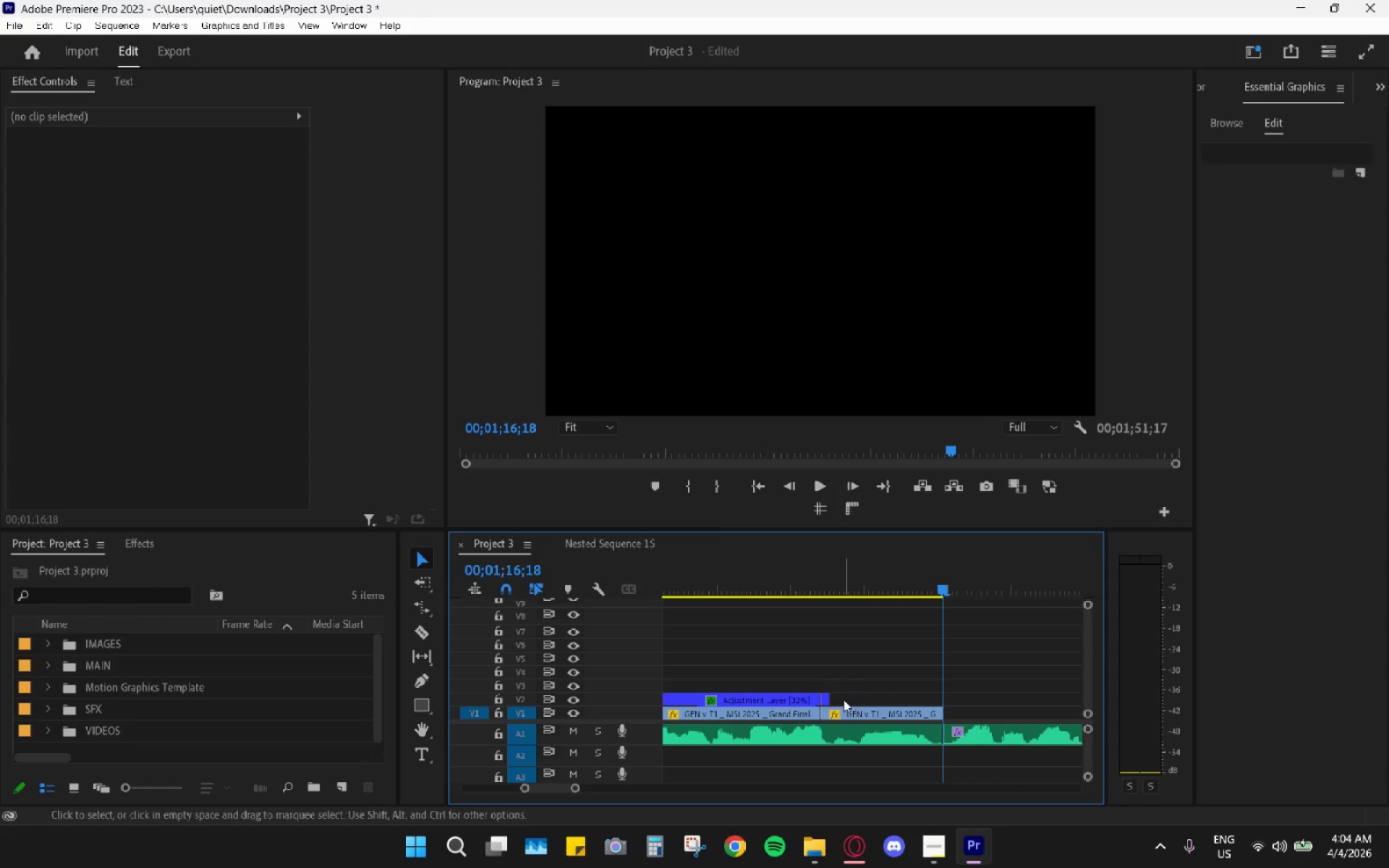 
mouse_move([850, 691])
 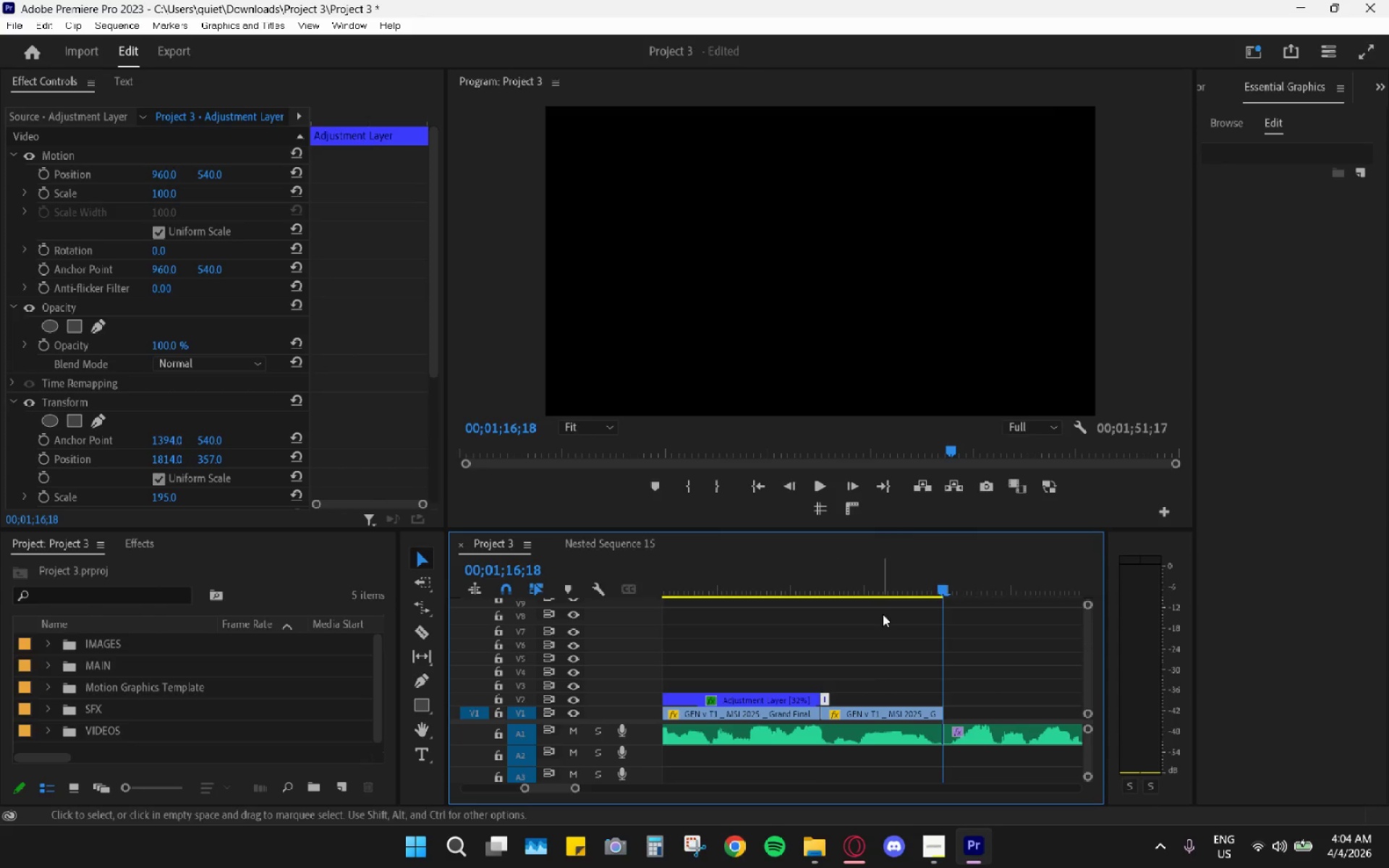 
left_click_drag(start_coordinate=[886, 593], to_coordinate=[870, 603])
 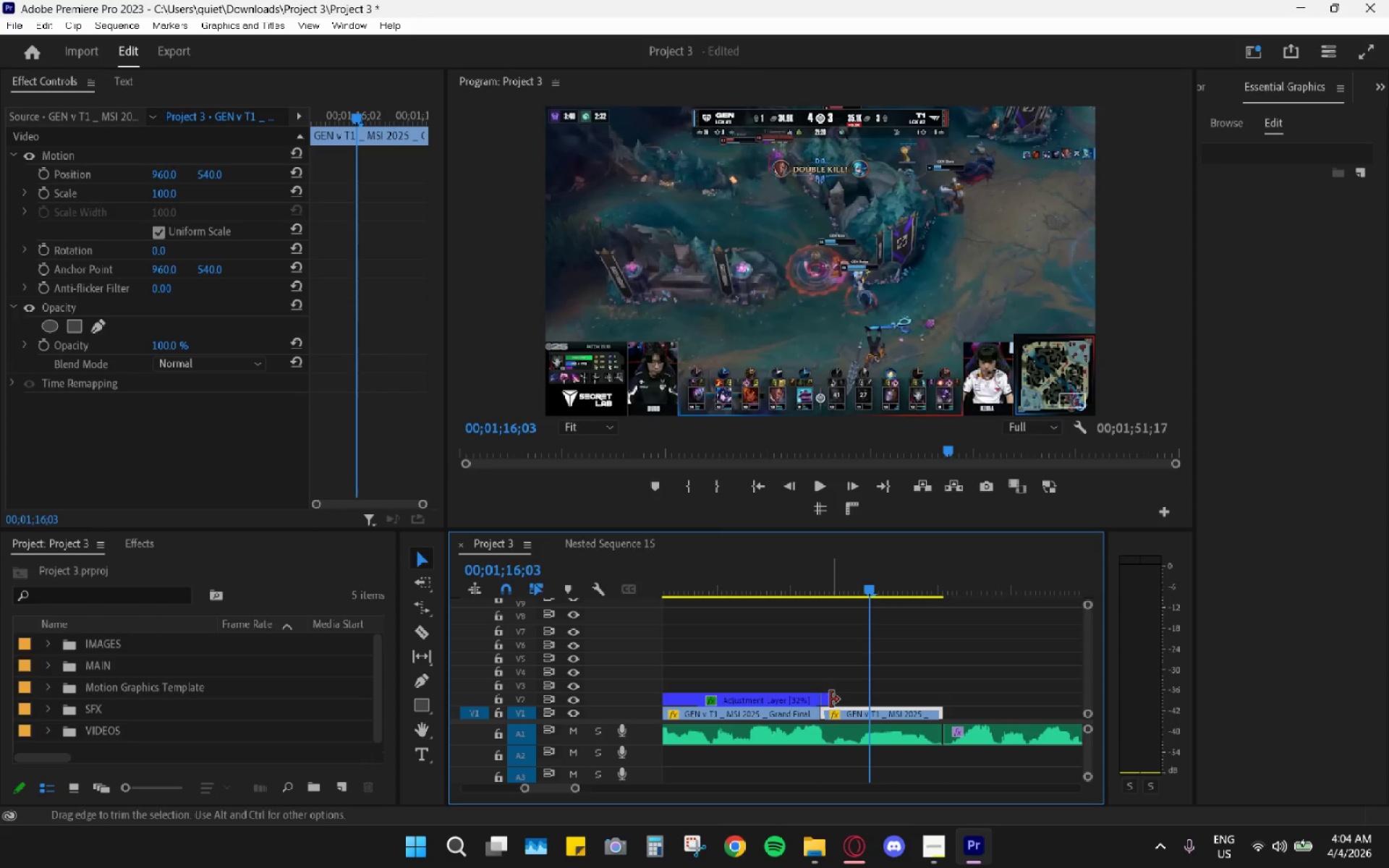 
left_click_drag(start_coordinate=[831, 699], to_coordinate=[939, 710])
 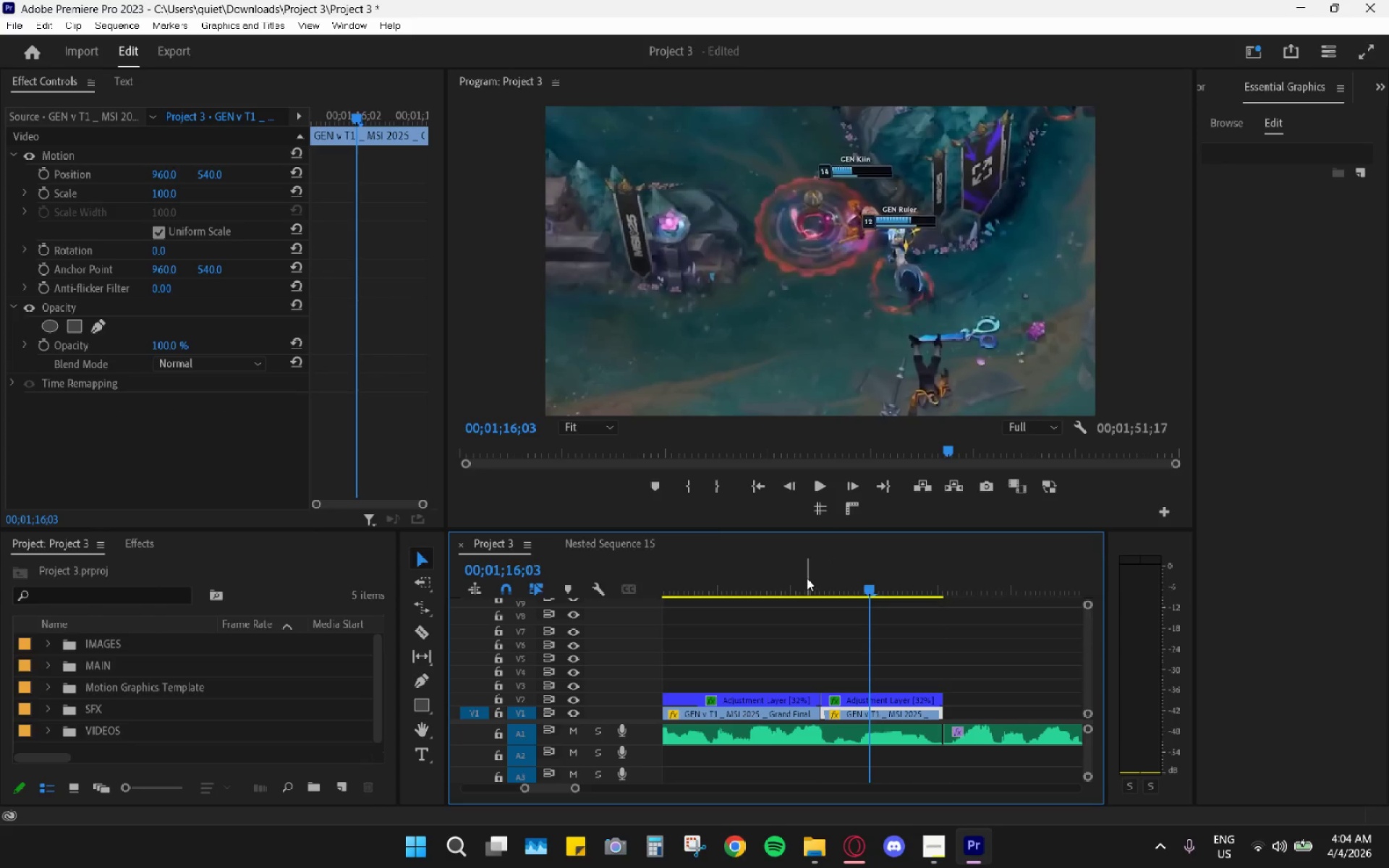 
left_click_drag(start_coordinate=[807, 578], to_coordinate=[797, 580])
 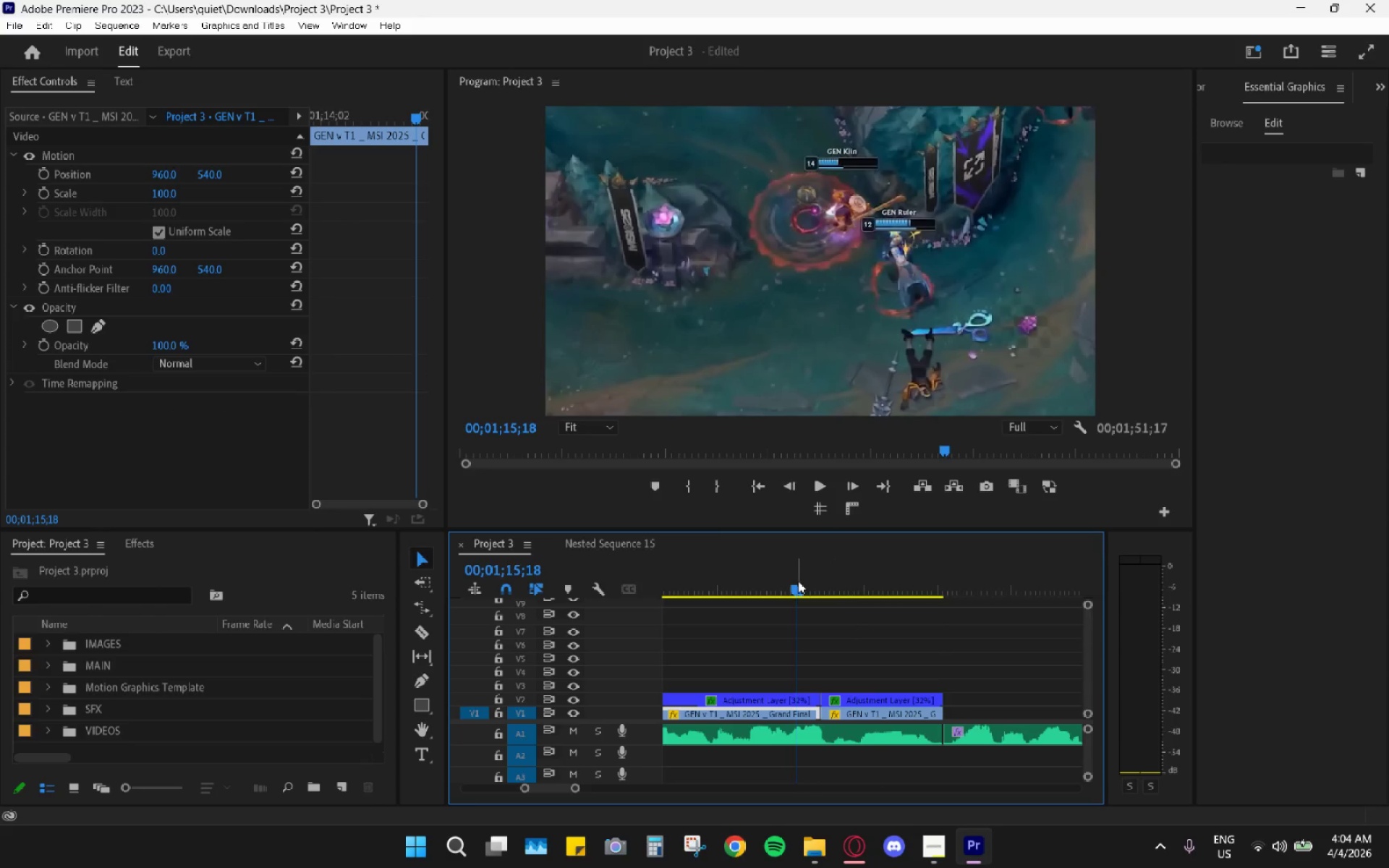 
type(vvv)
 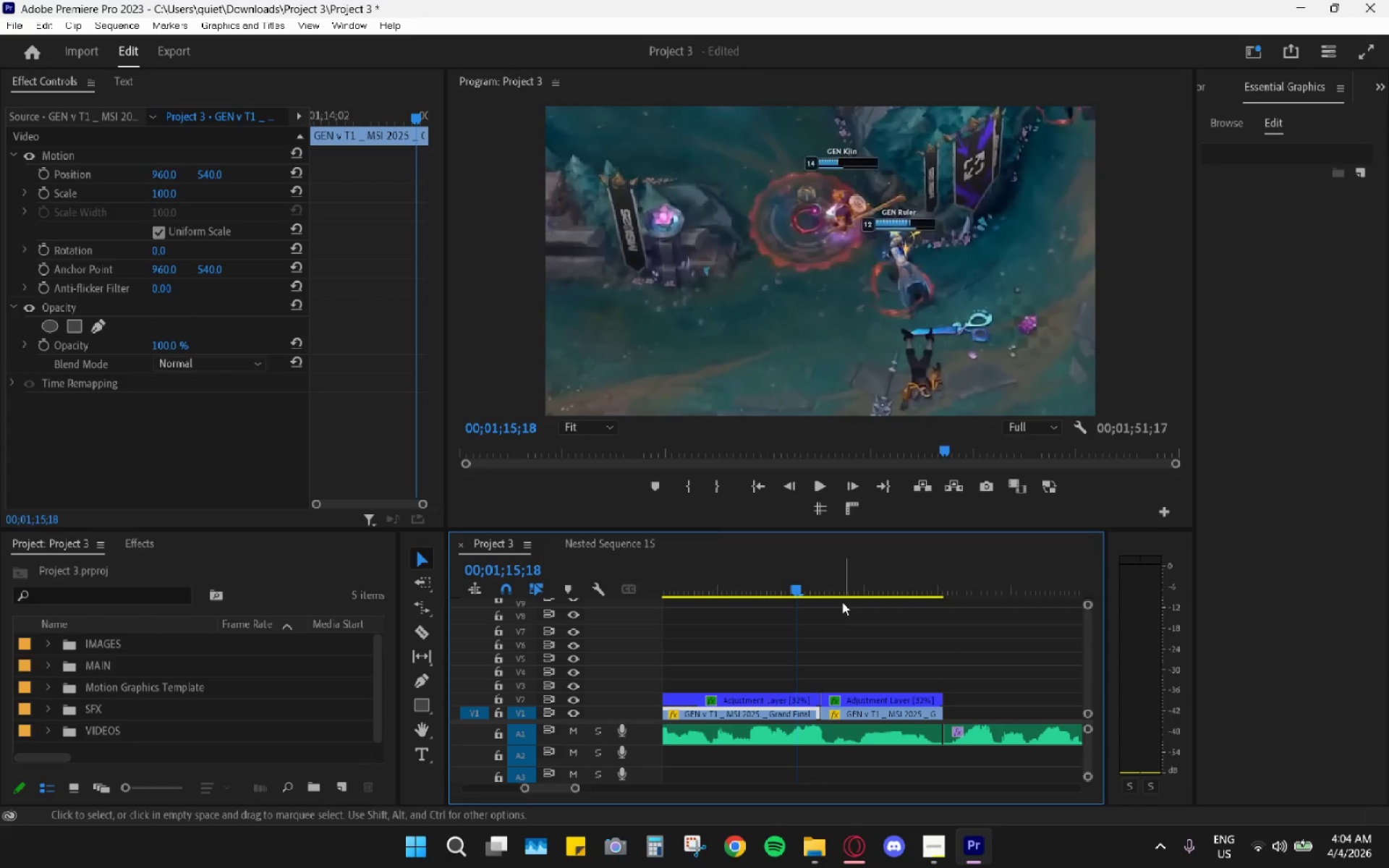 
left_click_drag(start_coordinate=[796, 587], to_coordinate=[724, 580])
 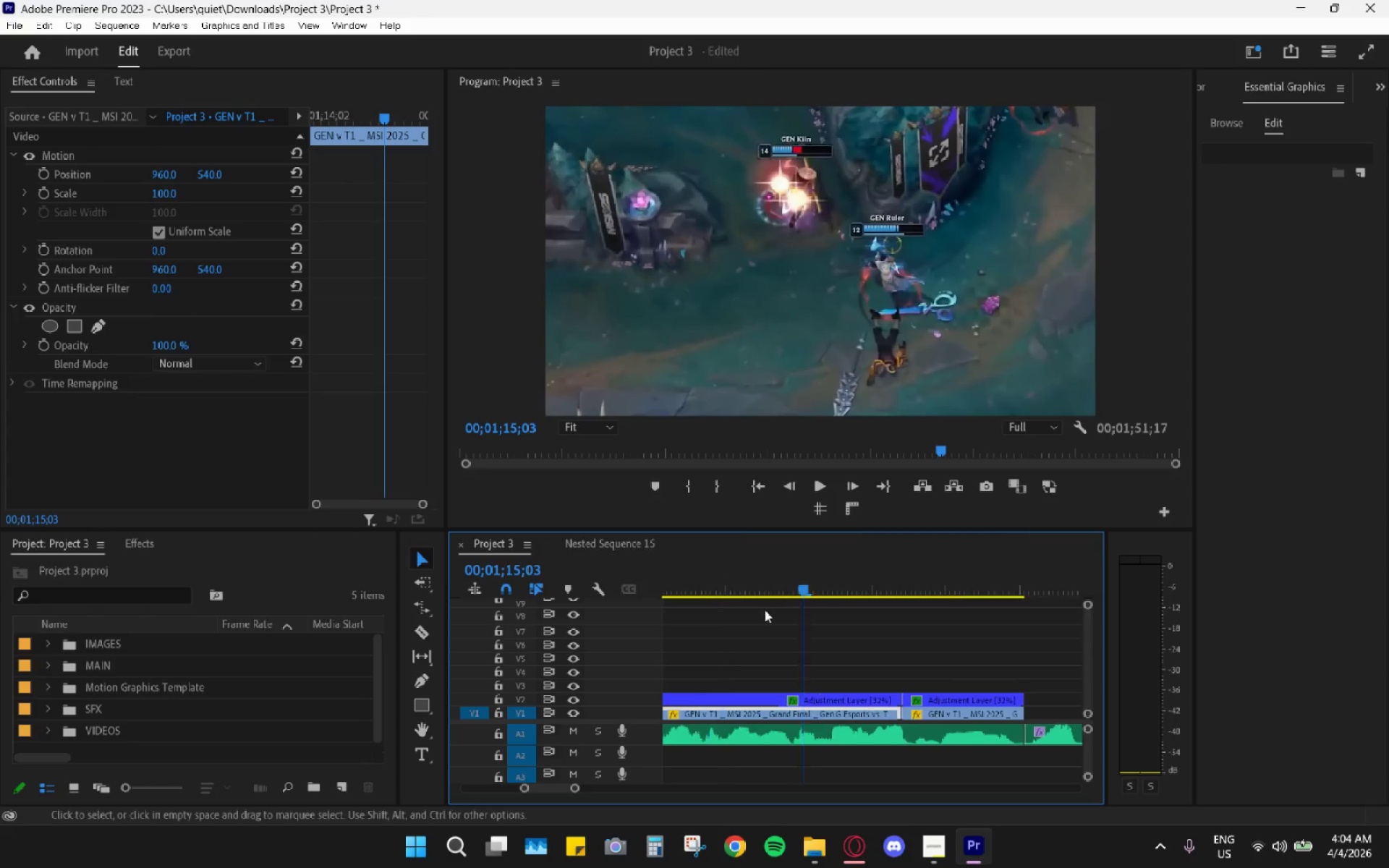 
scroll: coordinate [765, 610], scroll_direction: up, amount: 6.0
 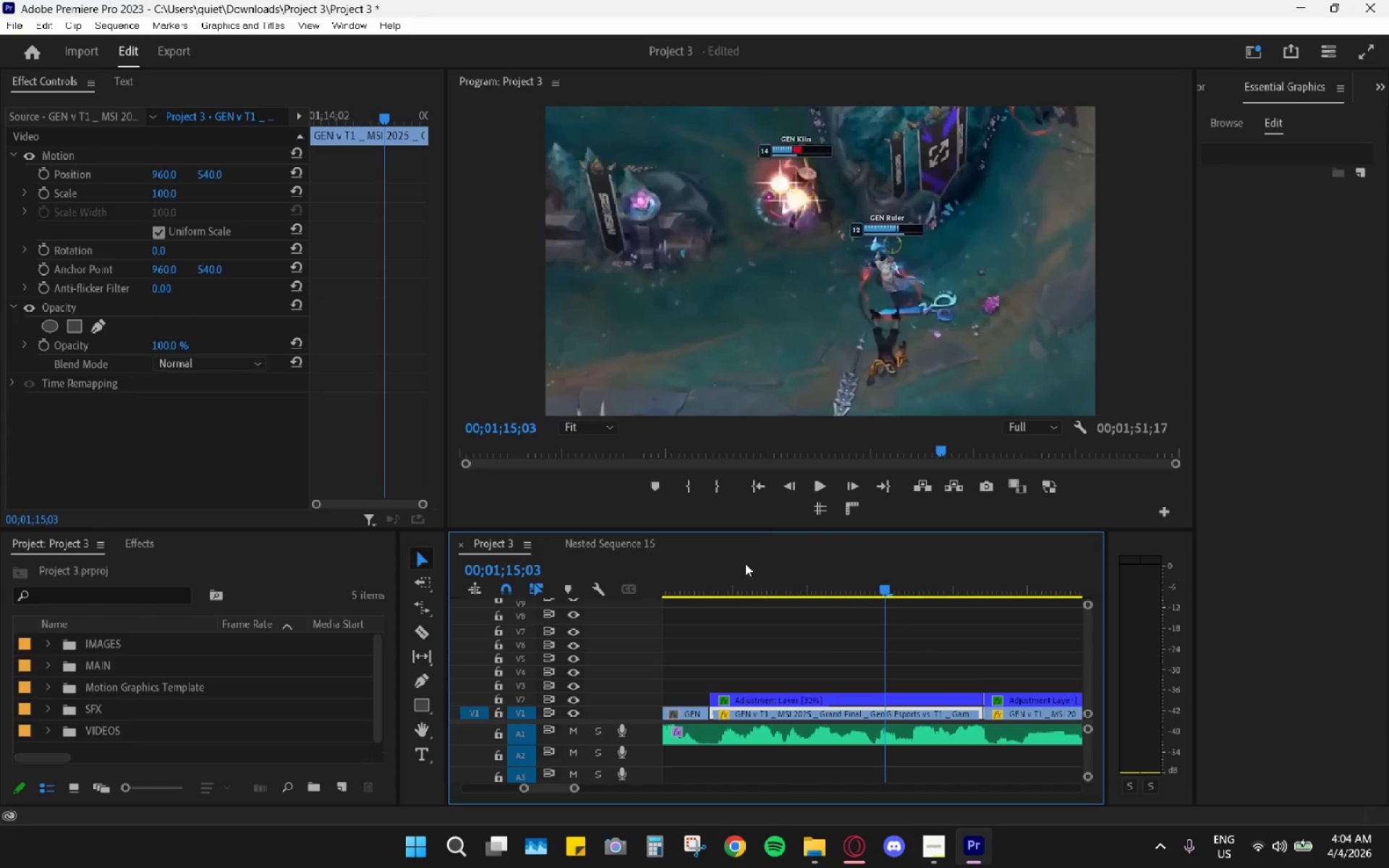 
left_click_drag(start_coordinate=[740, 563], to_coordinate=[729, 566])
 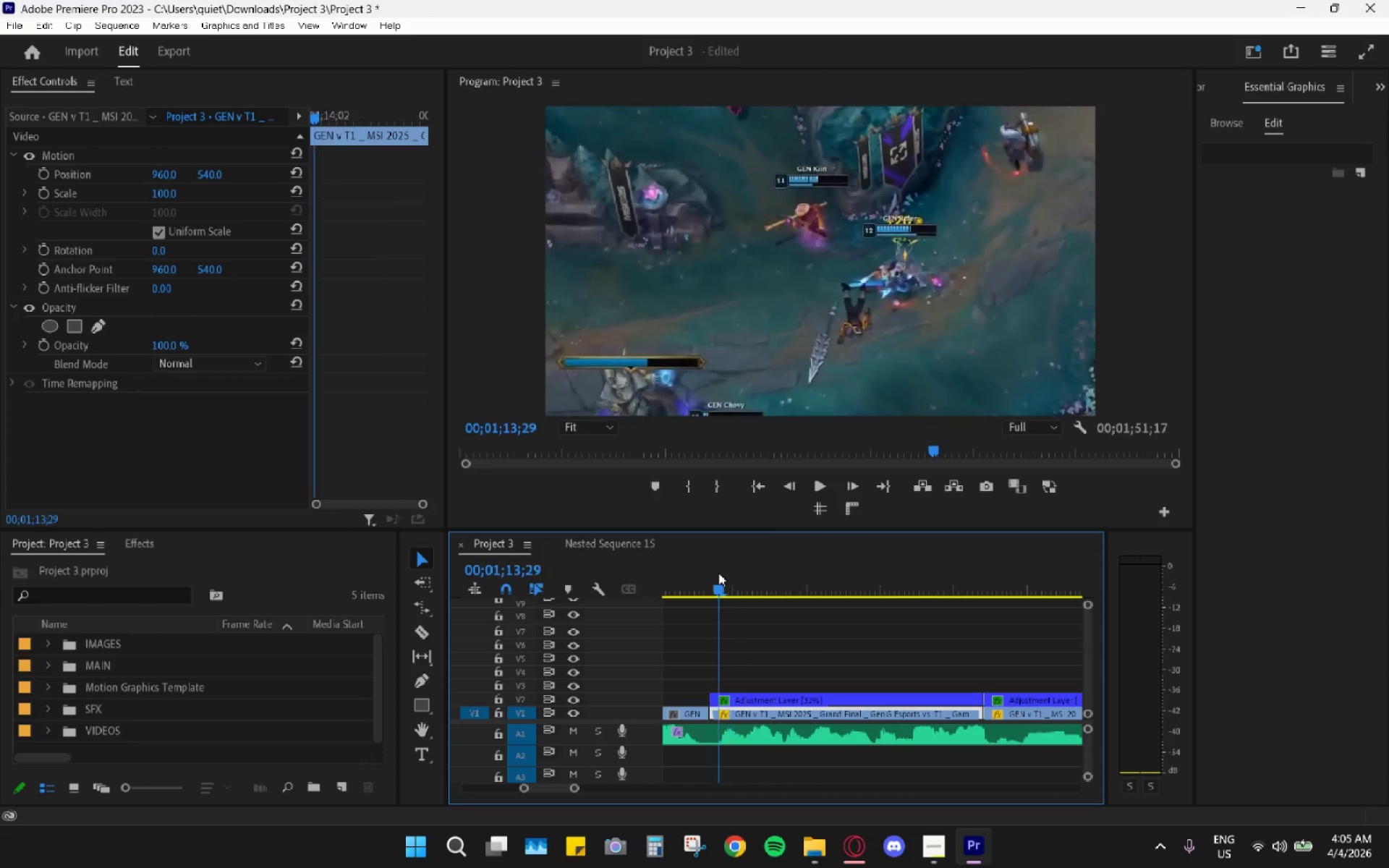 
left_click_drag(start_coordinate=[730, 574], to_coordinate=[712, 574])
 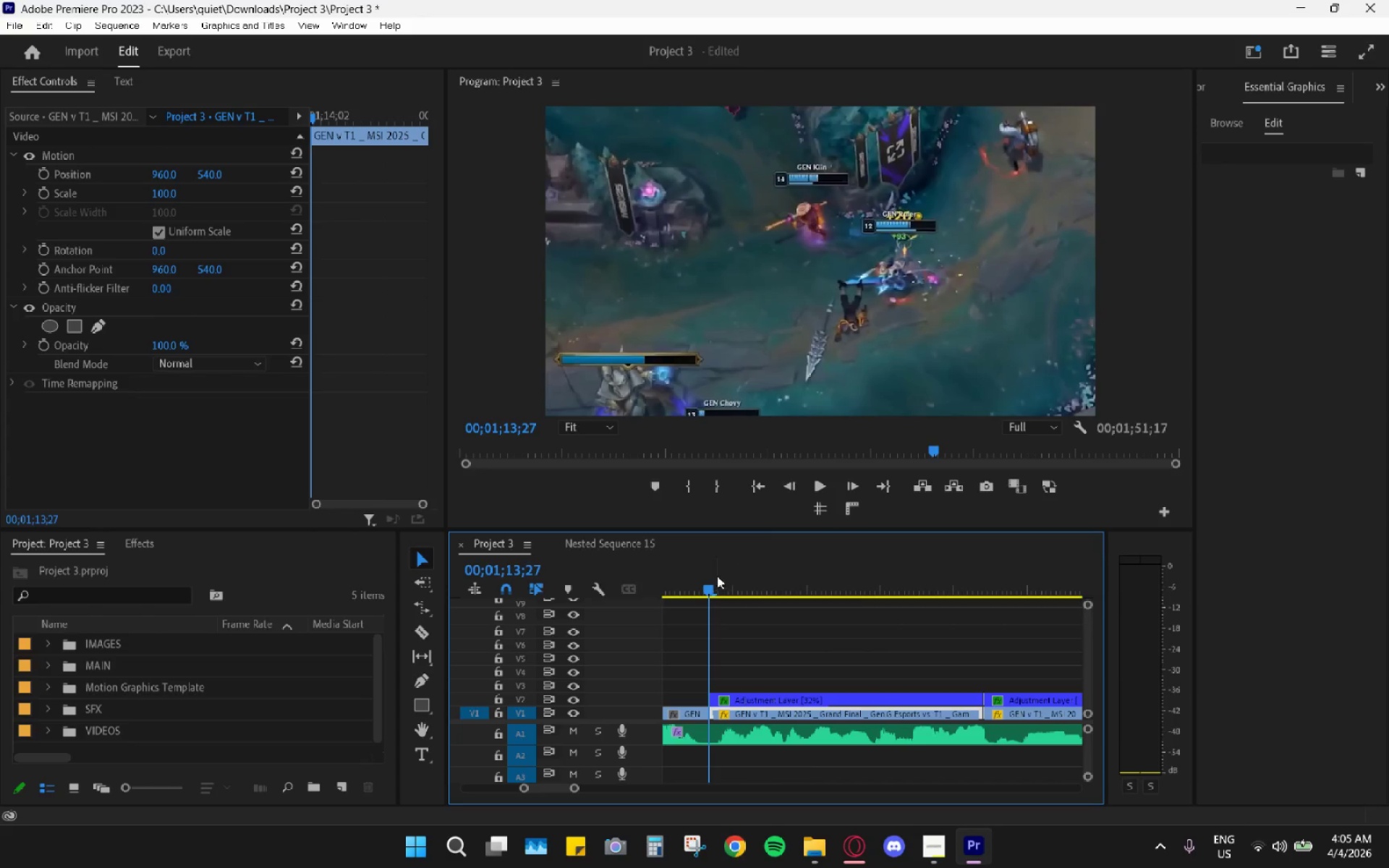 
key(Space)
 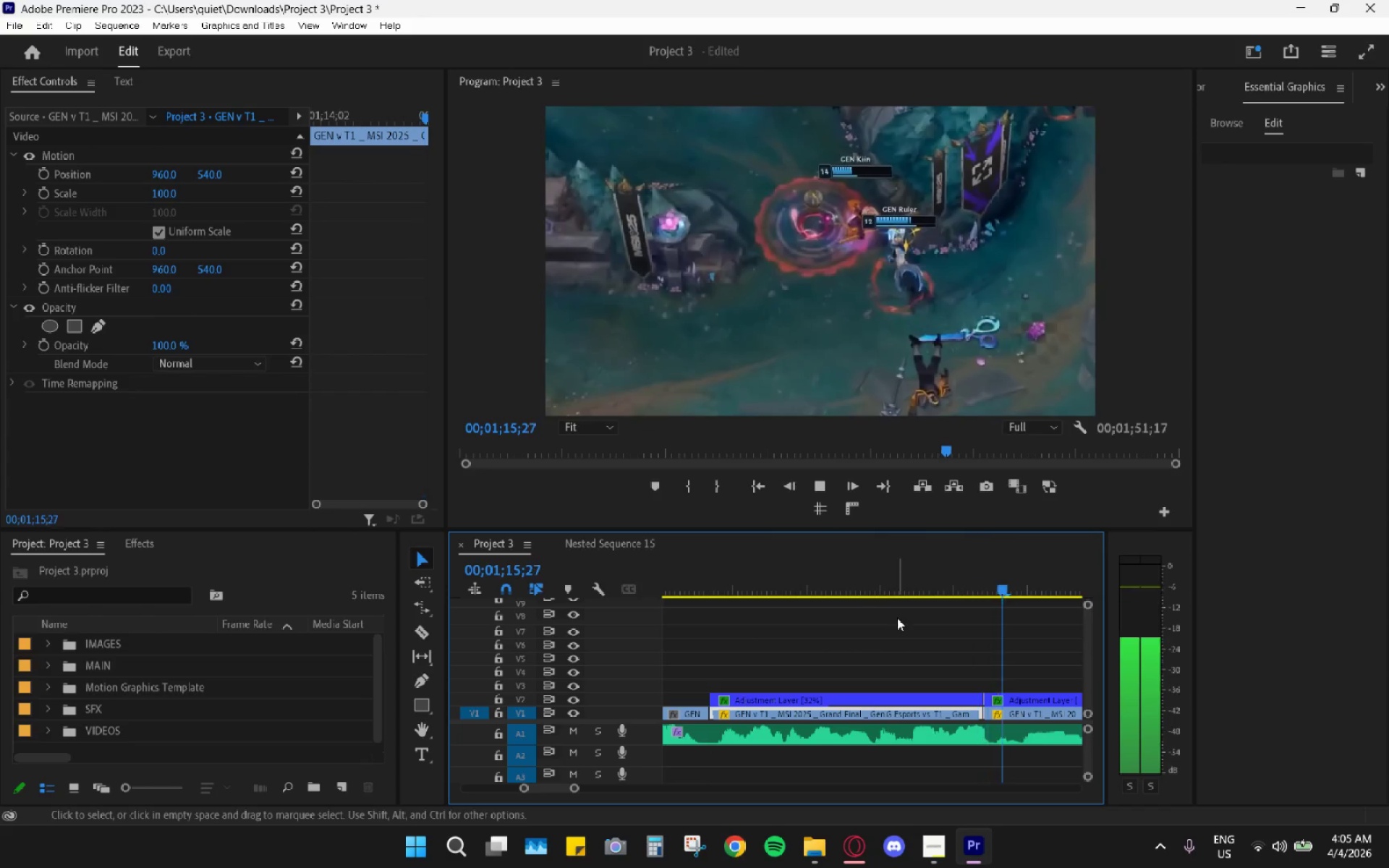 
key(Space)
 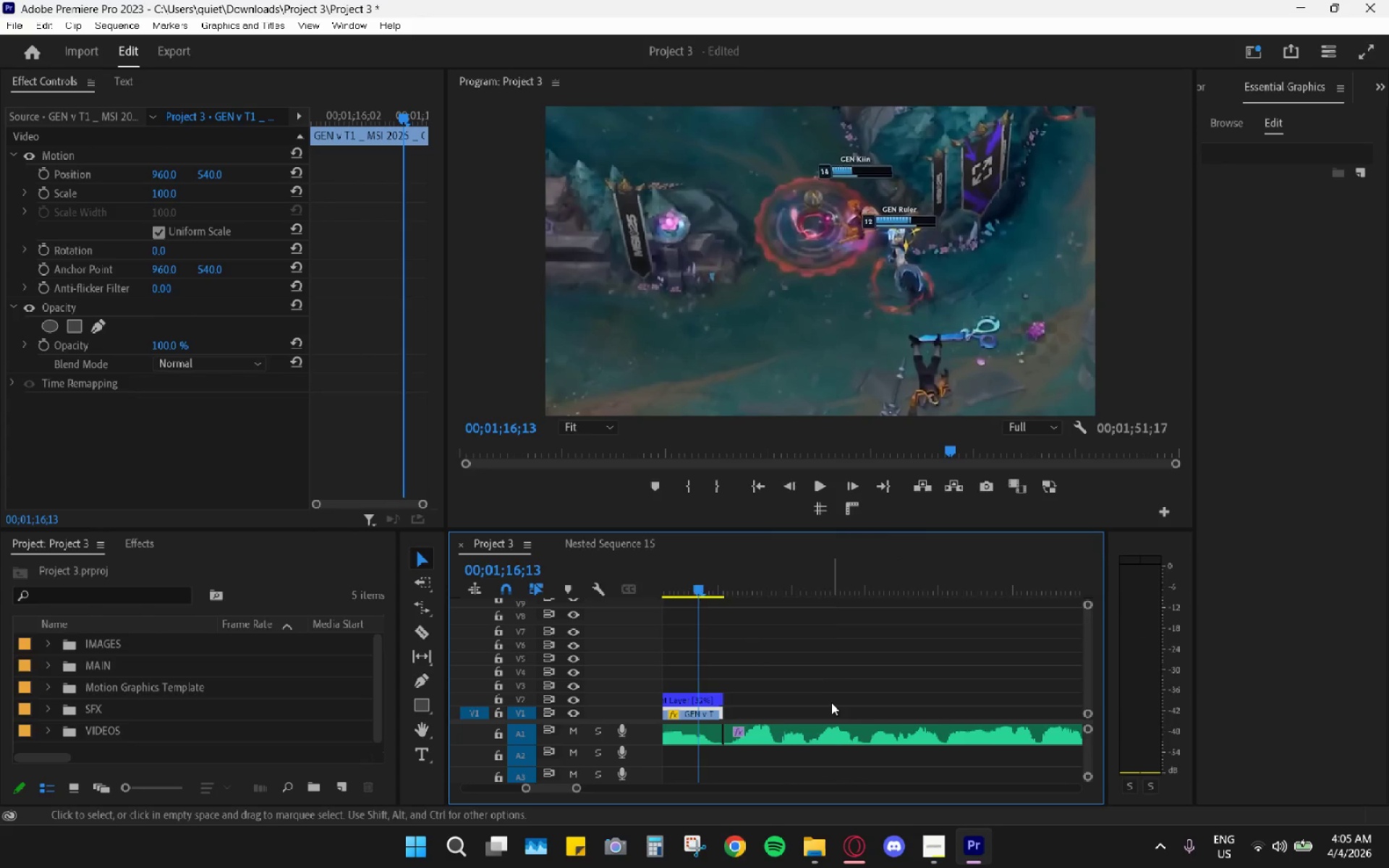 
left_click([799, 691])
 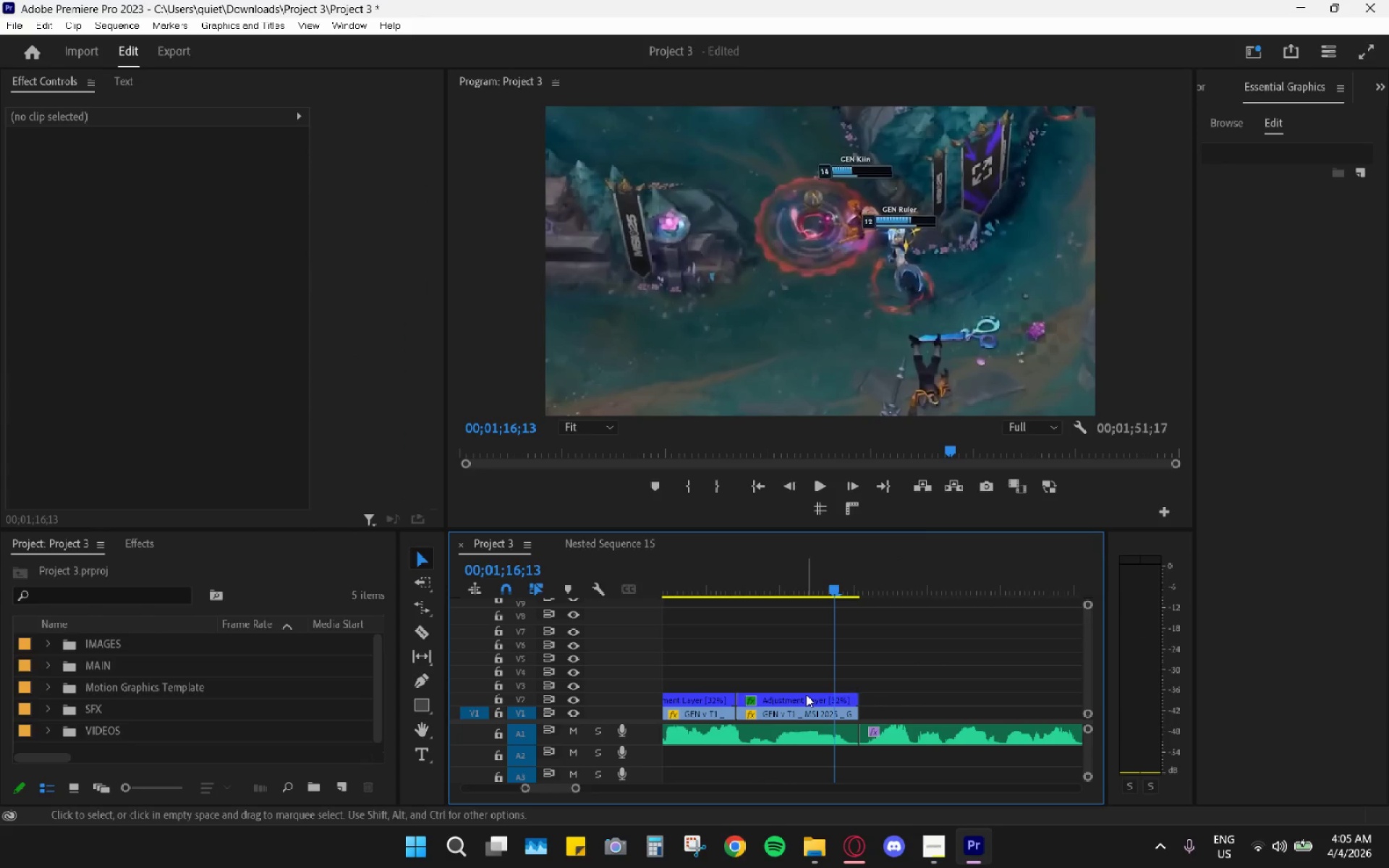 
scroll: coordinate [831, 702], scroll_direction: up, amount: 5.0
 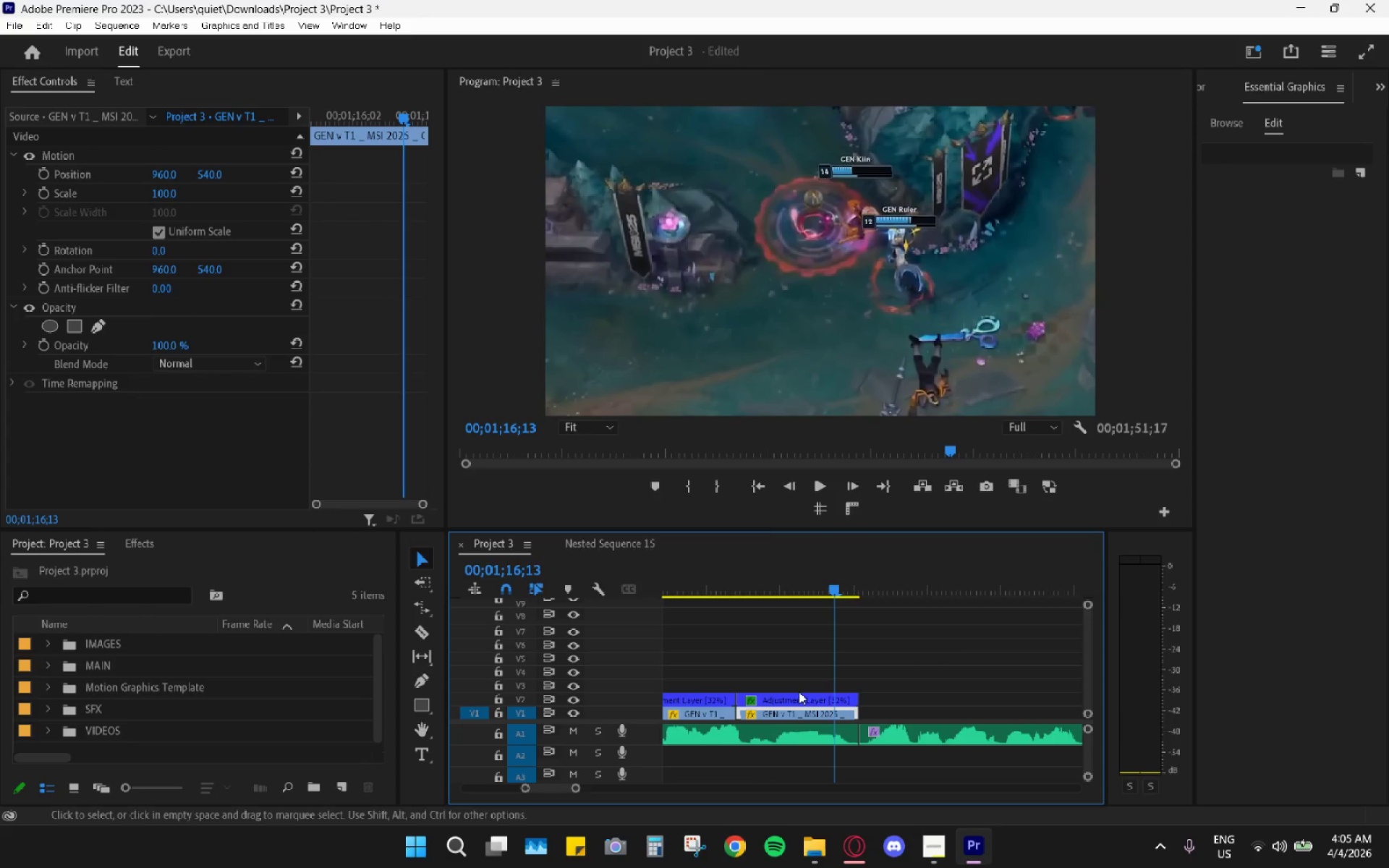 
double_click([806, 694])
 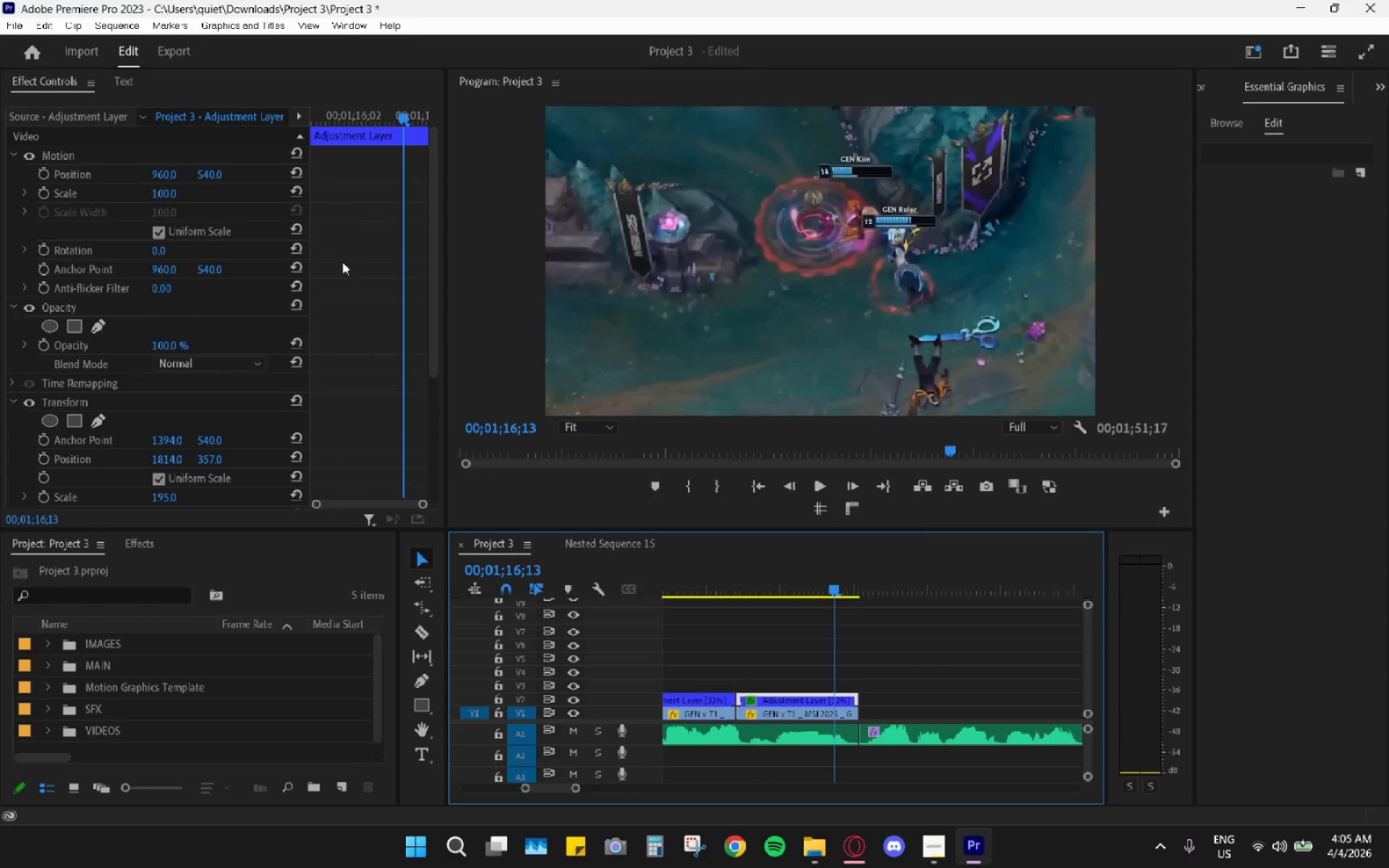 
scroll: coordinate [289, 376], scroll_direction: down, amount: 3.0
 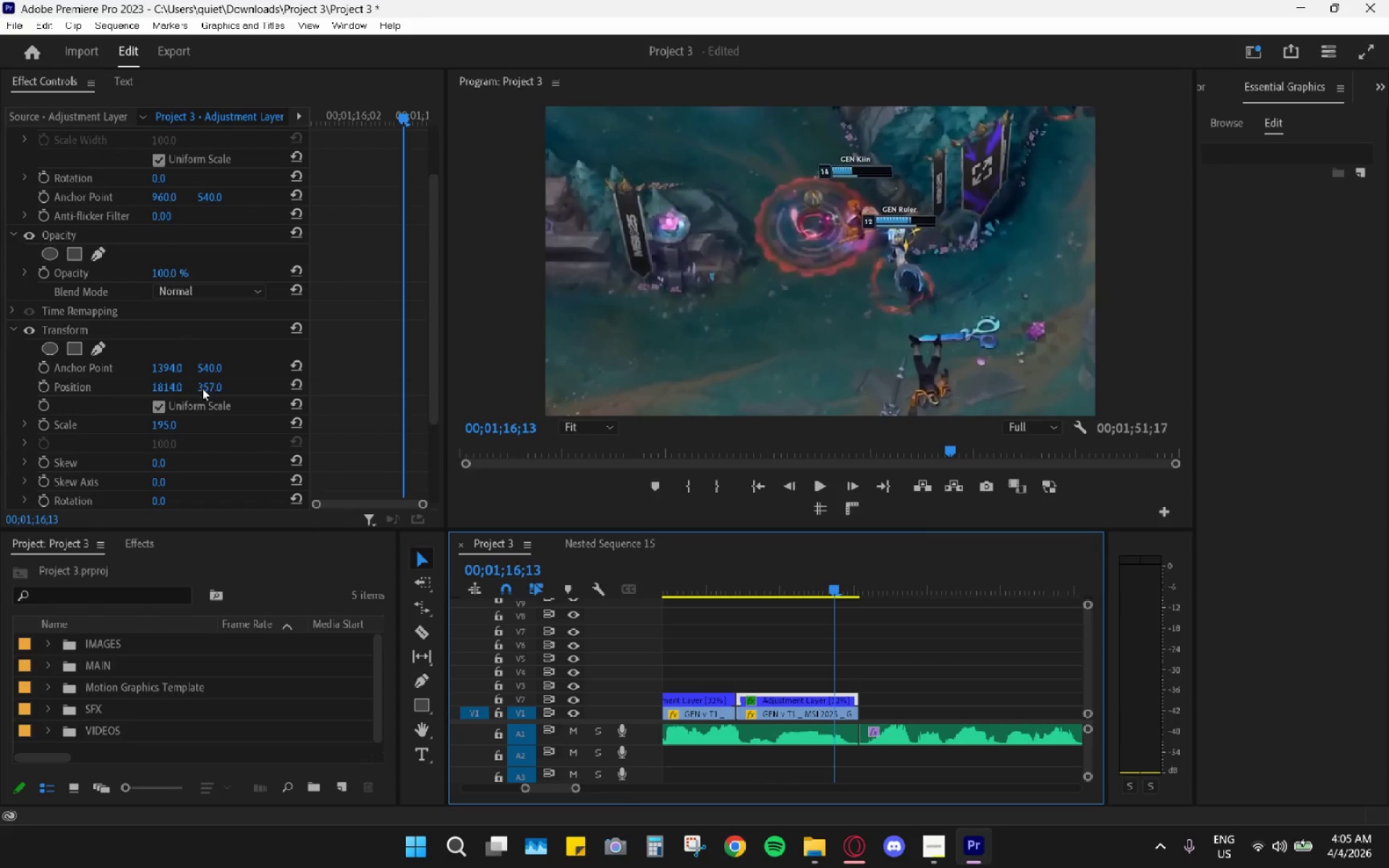 
left_click_drag(start_coordinate=[203, 389], to_coordinate=[663, 397])
 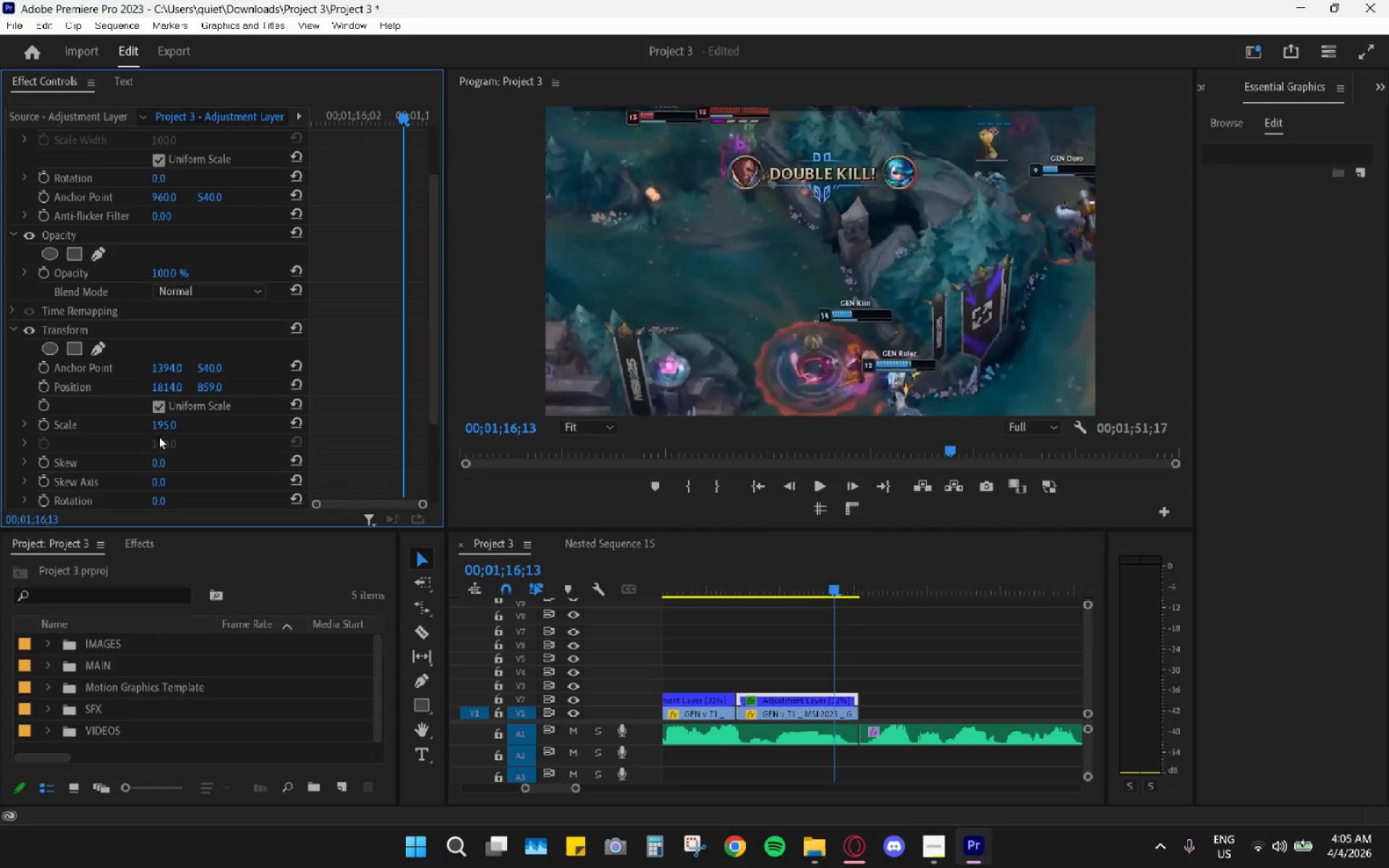 
left_click_drag(start_coordinate=[163, 429], to_coordinate=[119, 434])
 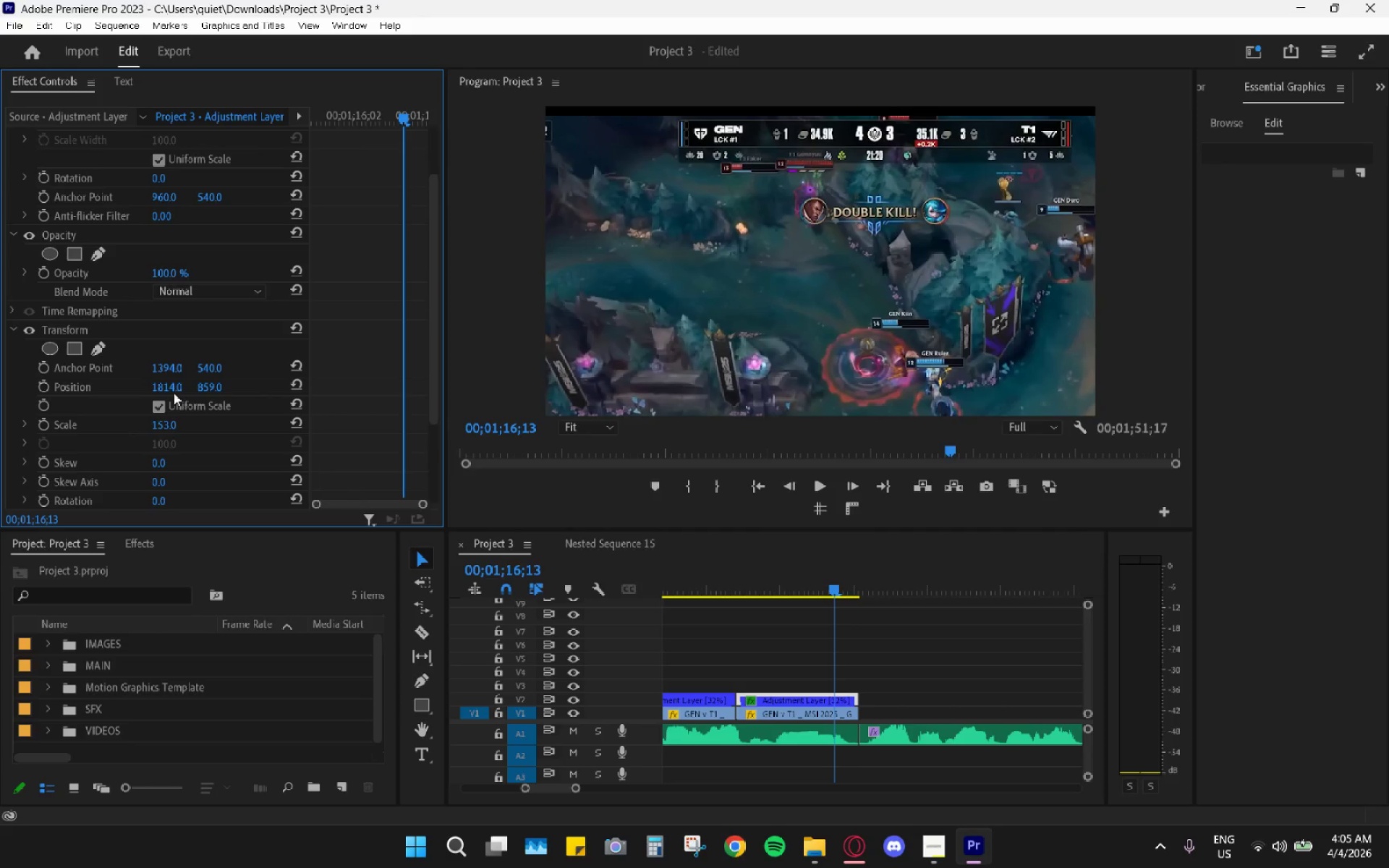 
left_click_drag(start_coordinate=[169, 390], to_coordinate=[90, 401])
 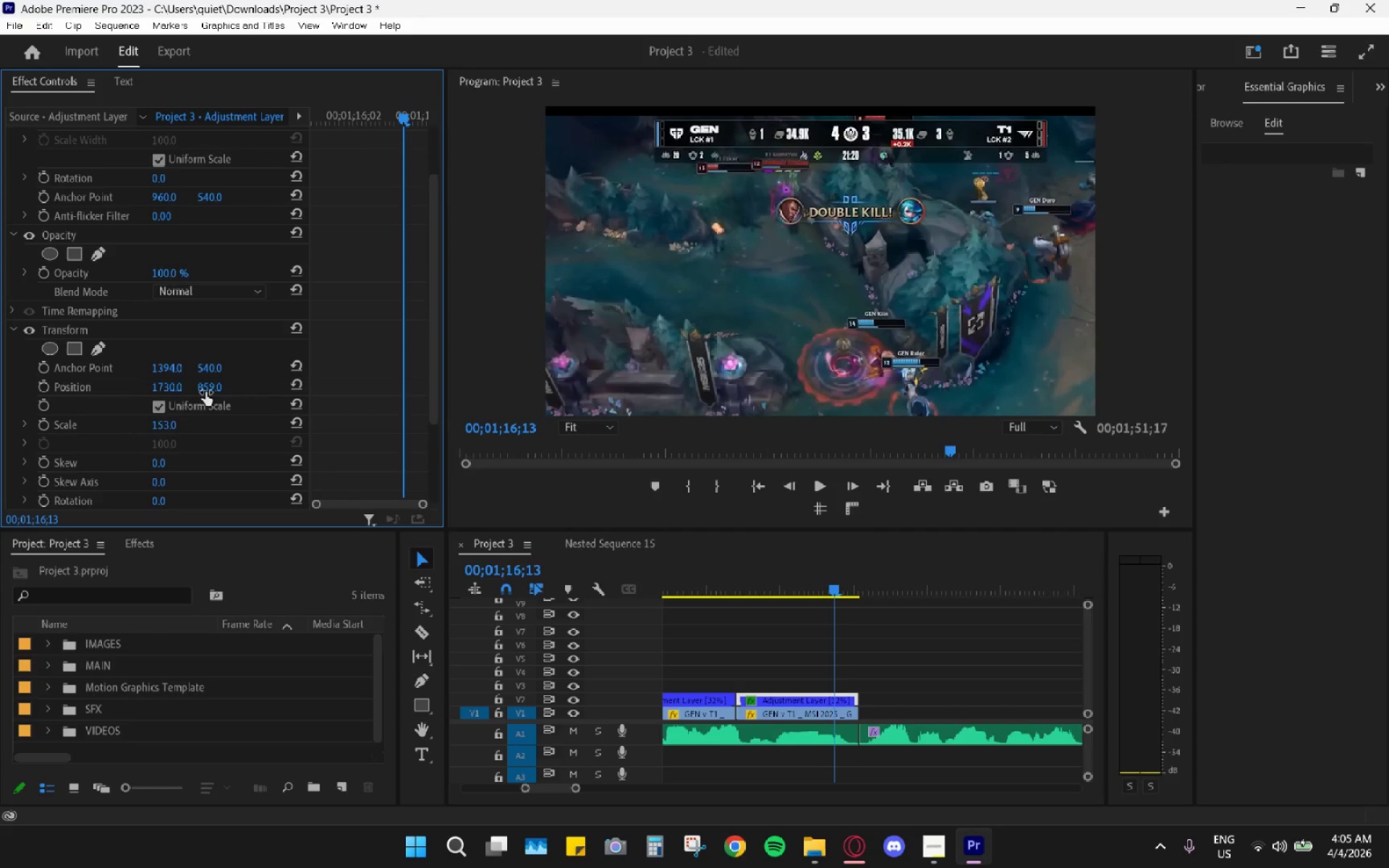 
left_click_drag(start_coordinate=[205, 391], to_coordinate=[117, 439])
 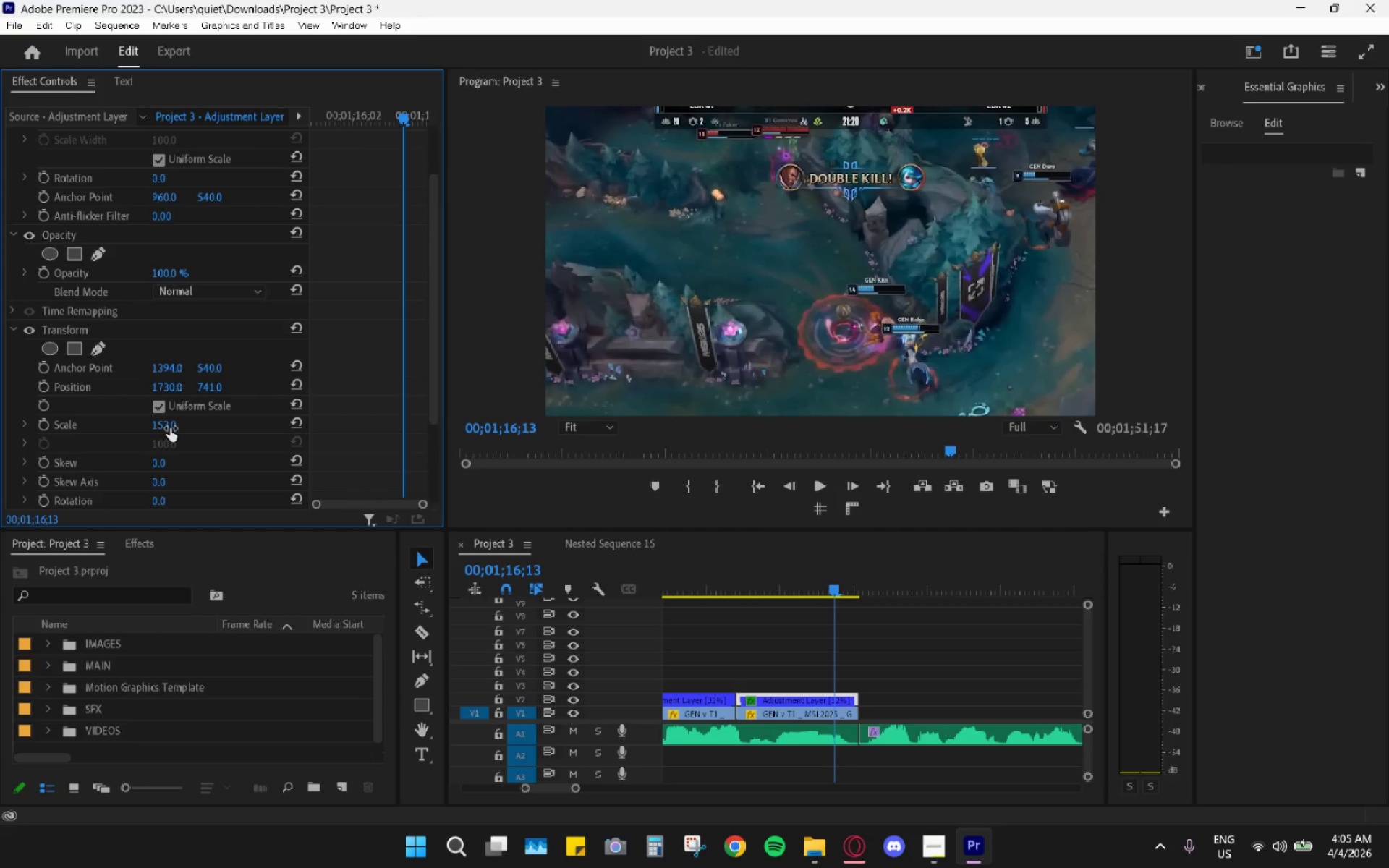 
left_click_drag(start_coordinate=[168, 427], to_coordinate=[189, 427])
 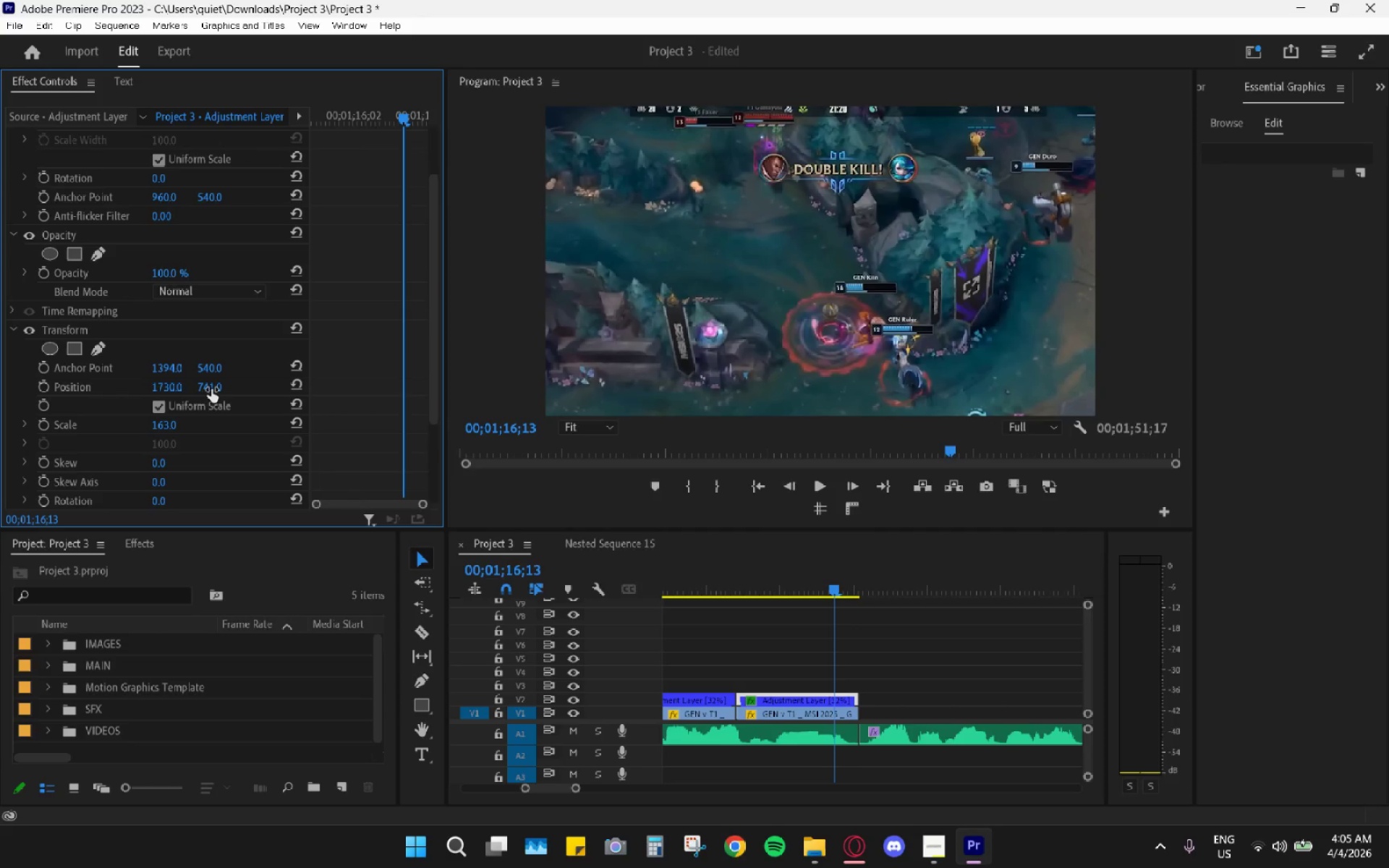 
left_click_drag(start_coordinate=[214, 387], to_coordinate=[252, 379])
 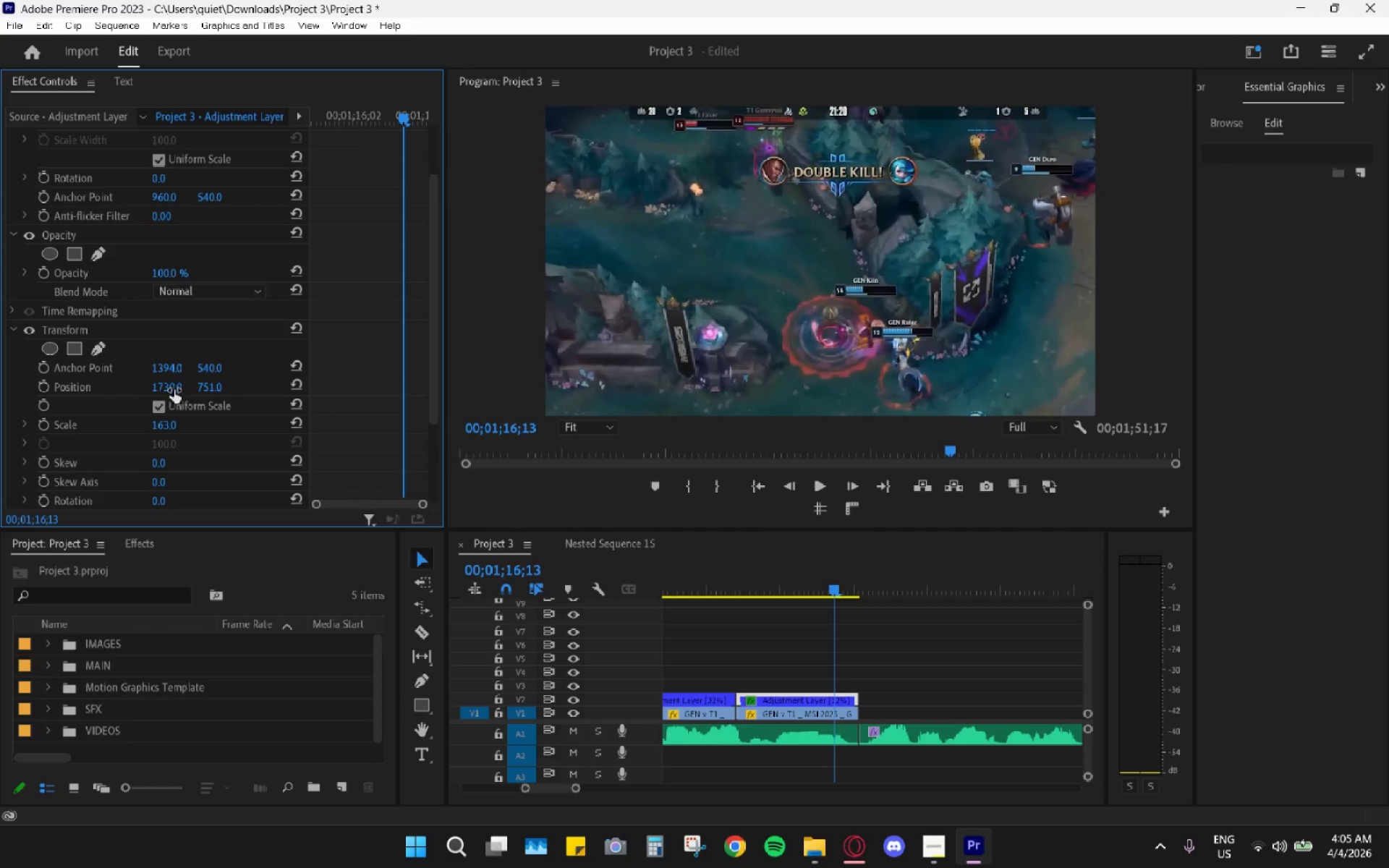 
left_click_drag(start_coordinate=[171, 391], to_coordinate=[124, 393])
 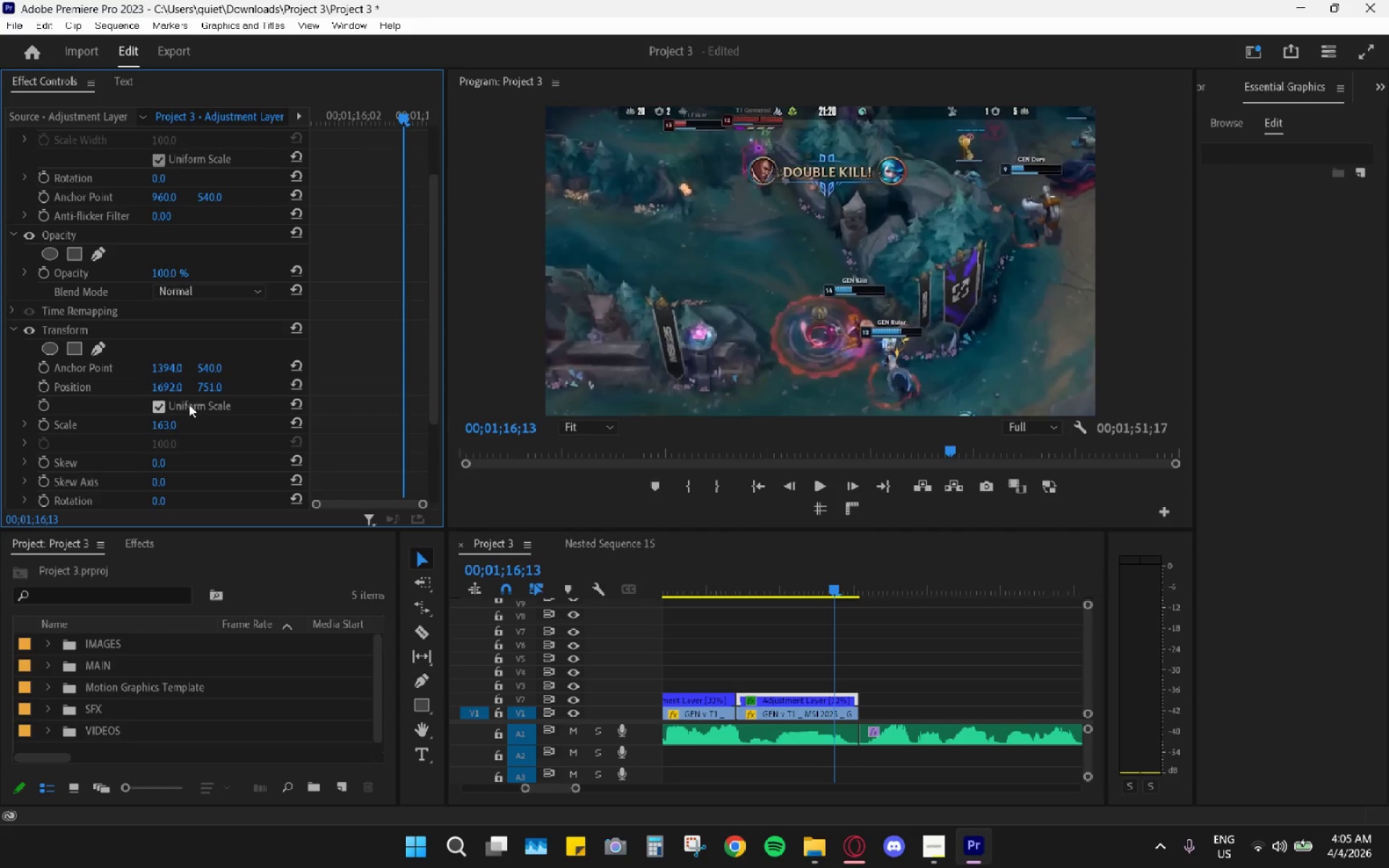 
left_click_drag(start_coordinate=[162, 422], to_coordinate=[255, 417])
 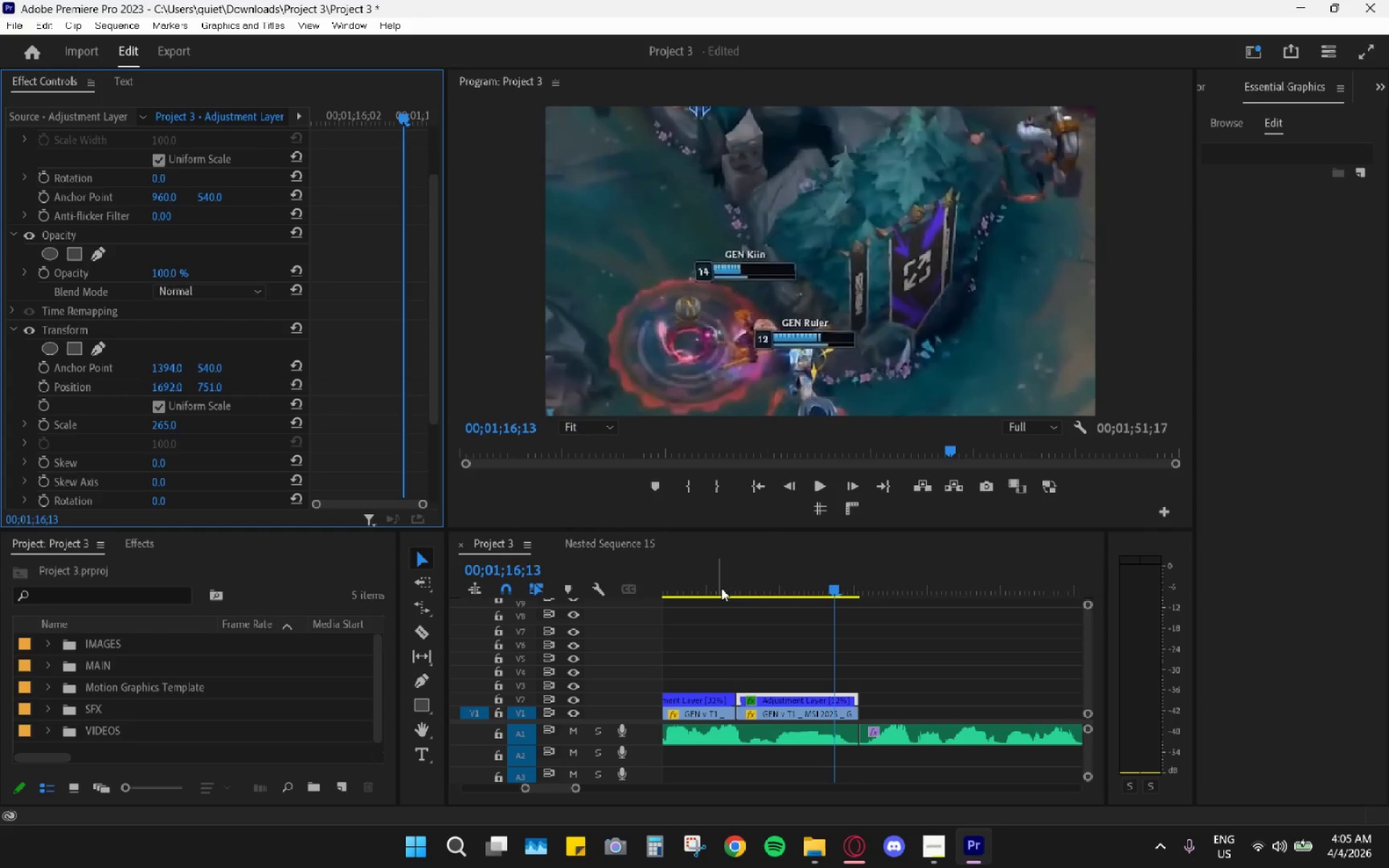 
left_click_drag(start_coordinate=[742, 588], to_coordinate=[687, 586])
 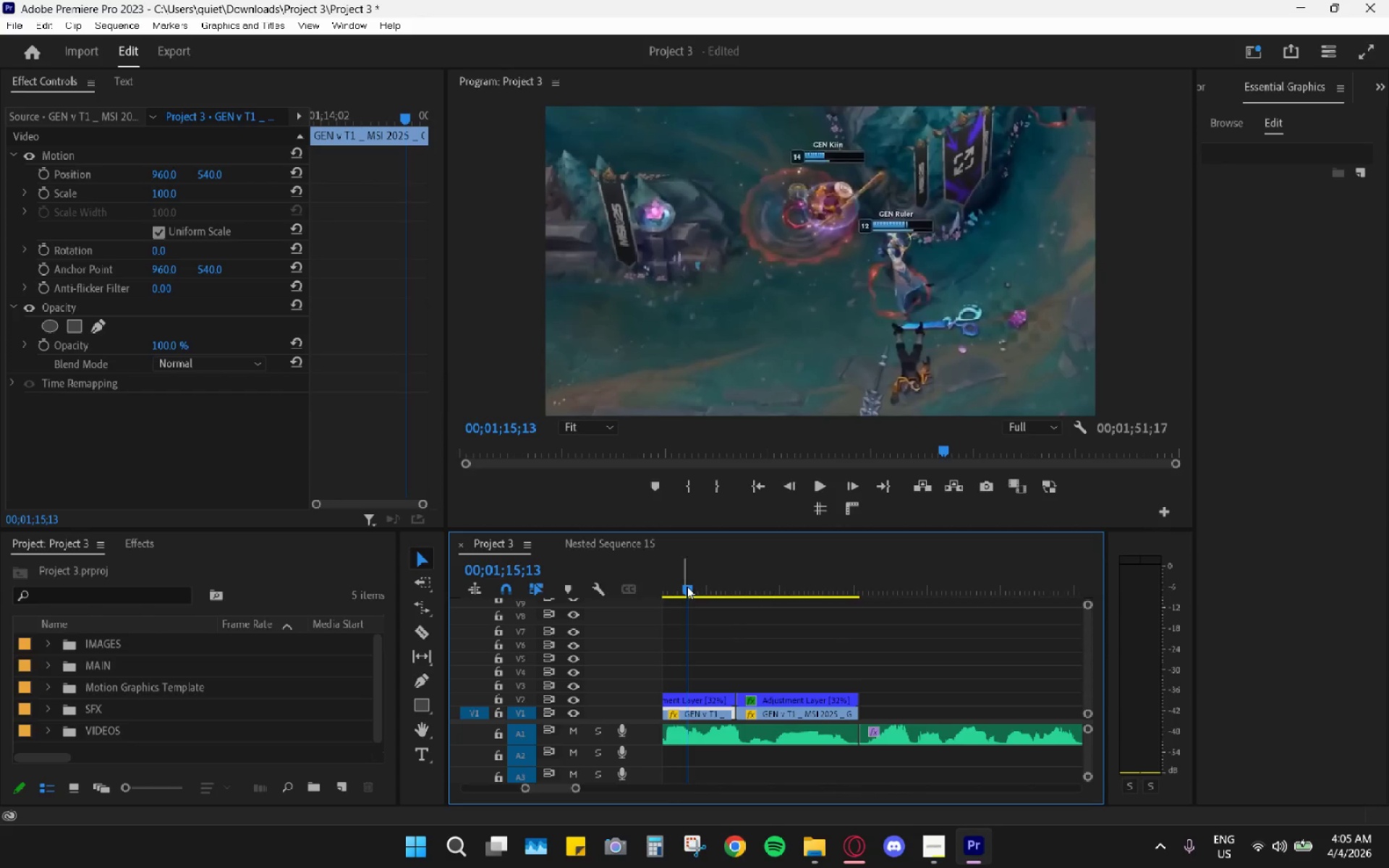 
key(Space)
 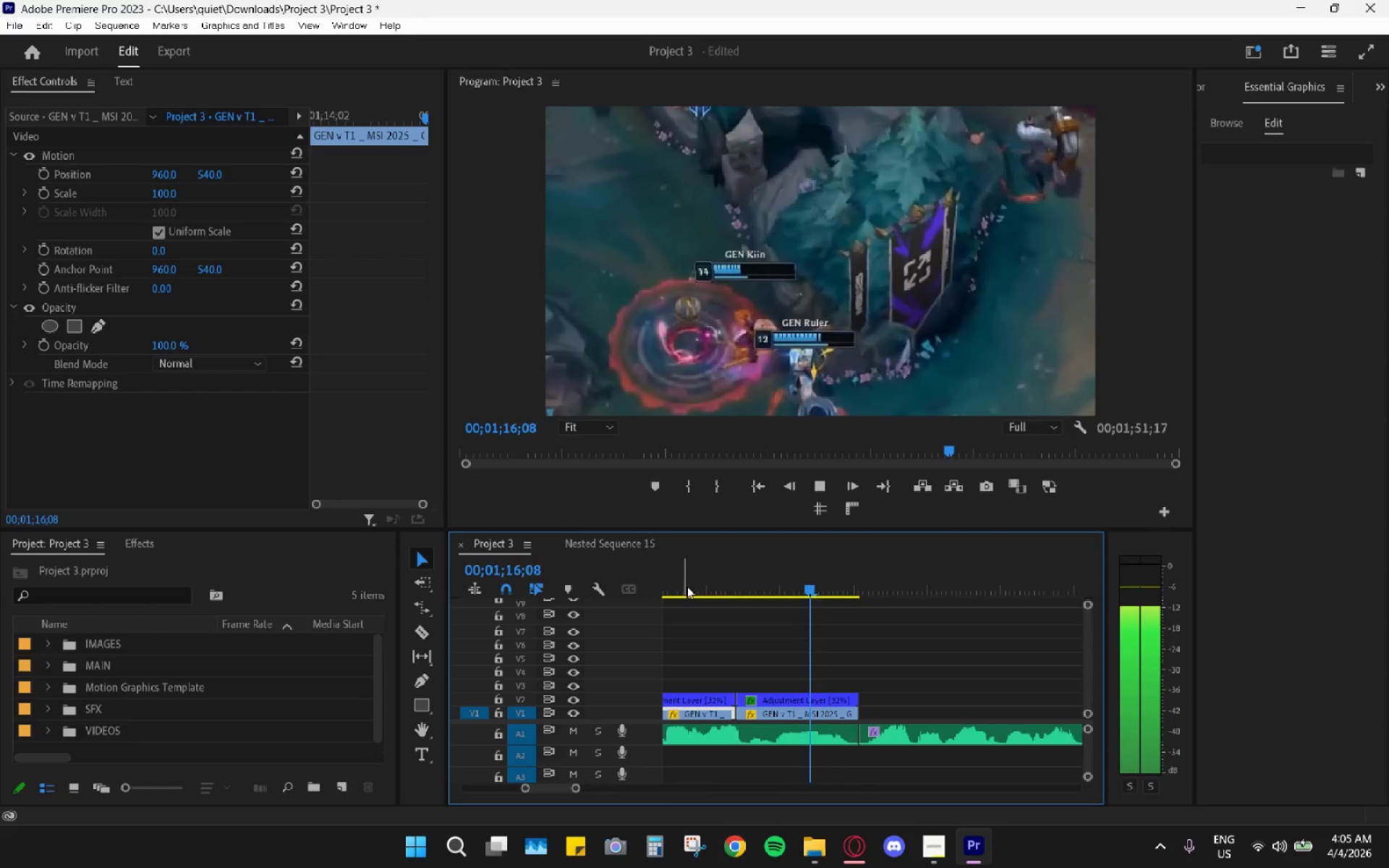 
key(Space)
 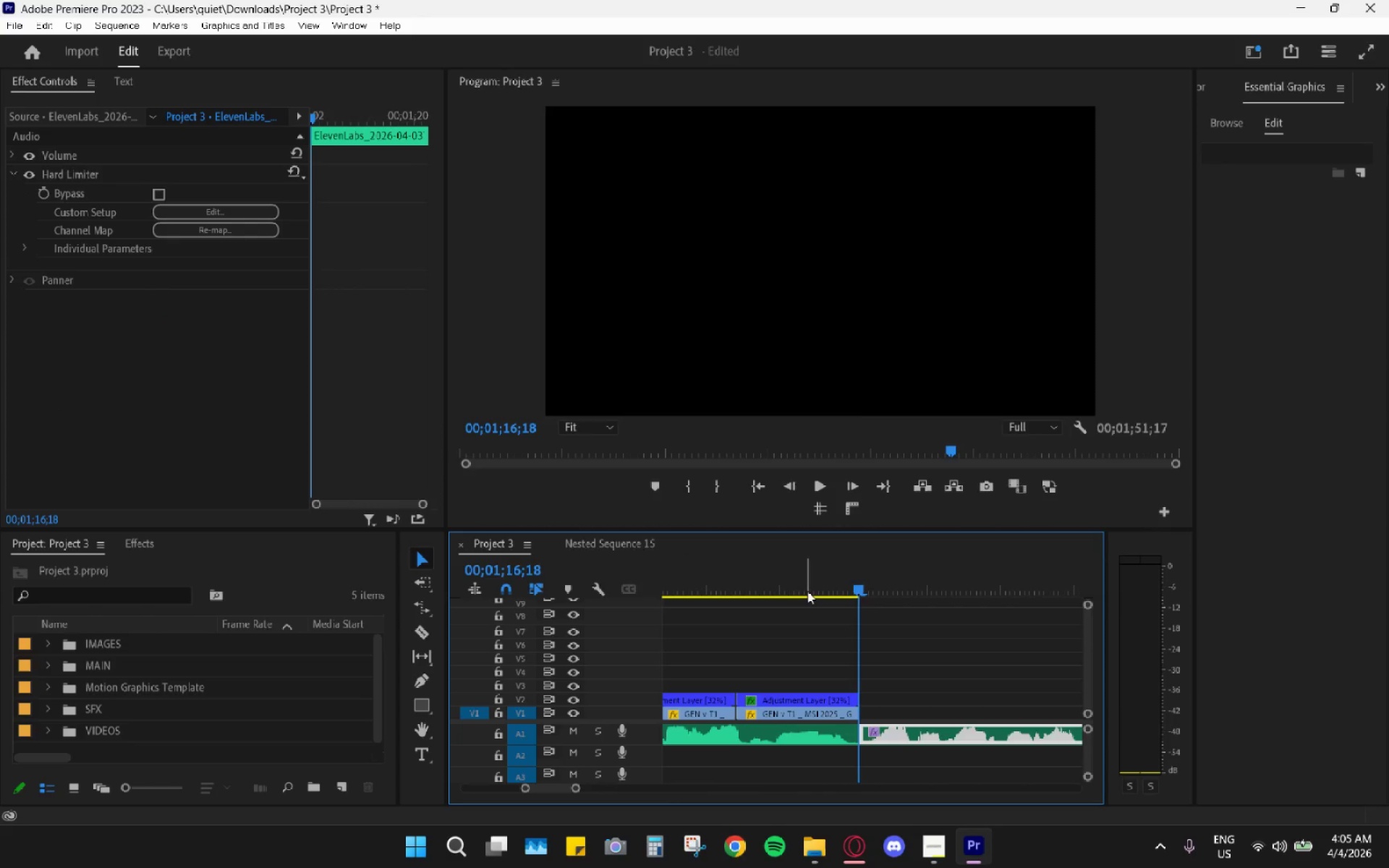 
left_click_drag(start_coordinate=[808, 590], to_coordinate=[780, 591])
 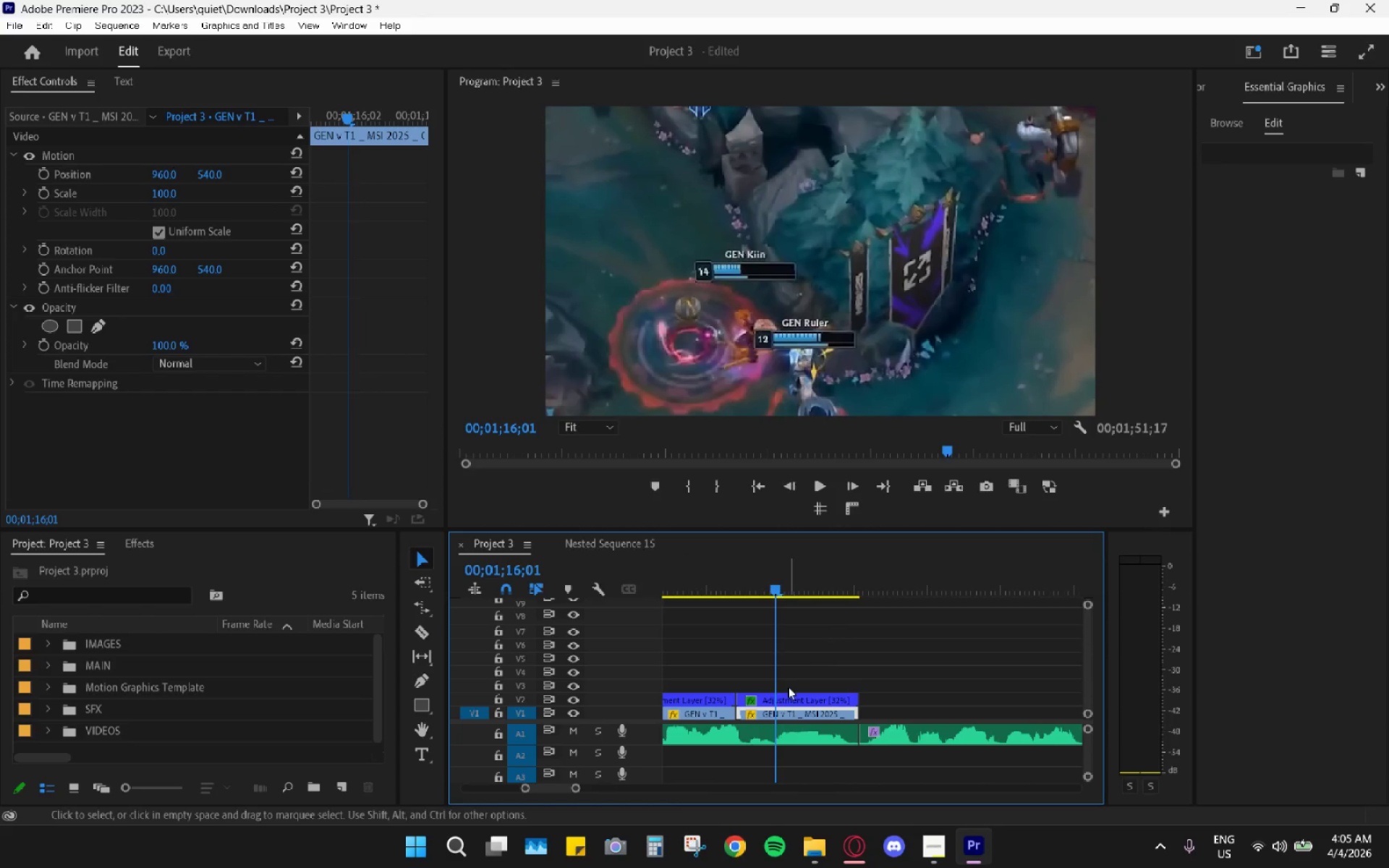 
left_click([785, 693])
 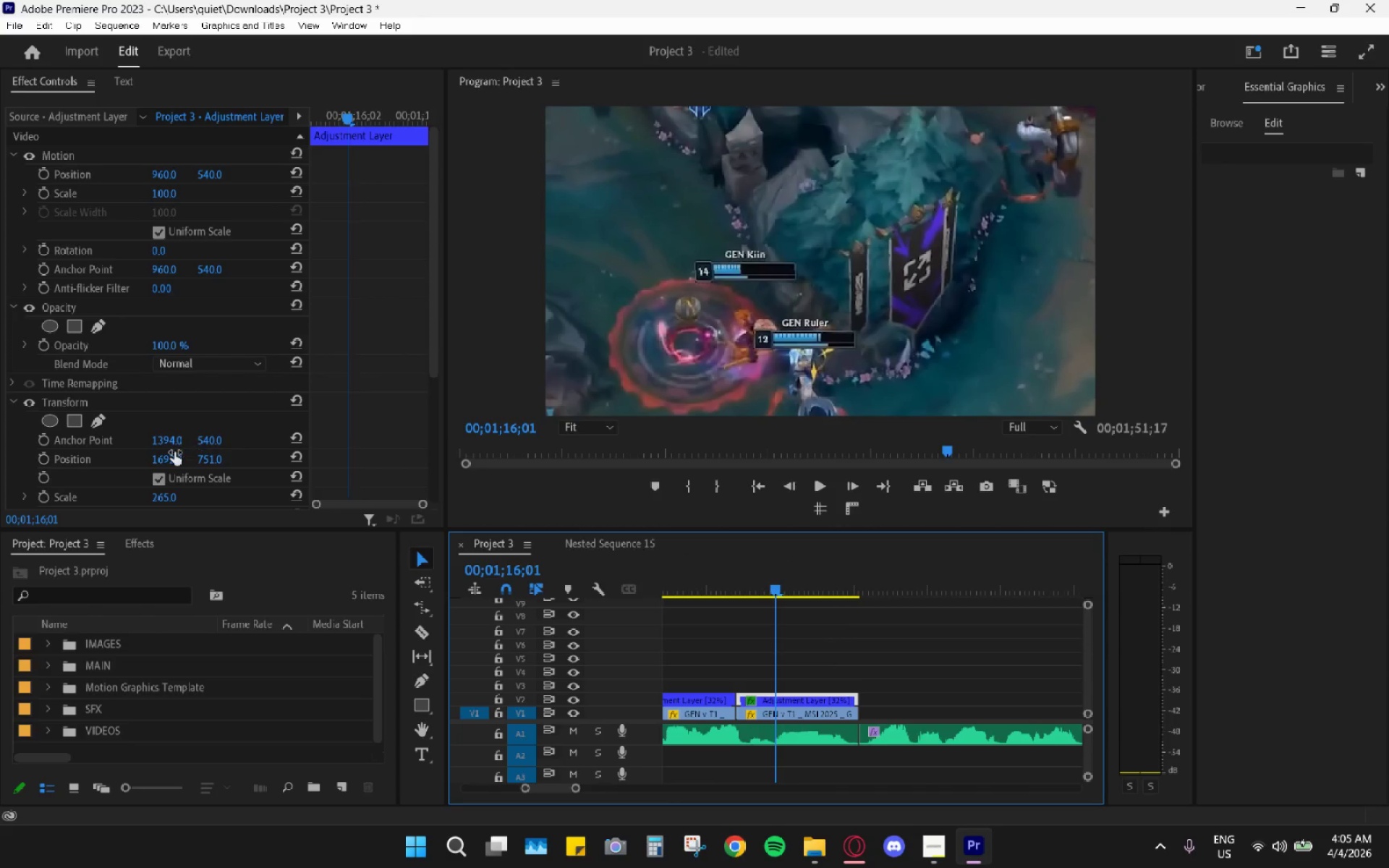 
left_click_drag(start_coordinate=[174, 454], to_coordinate=[728, 460])
 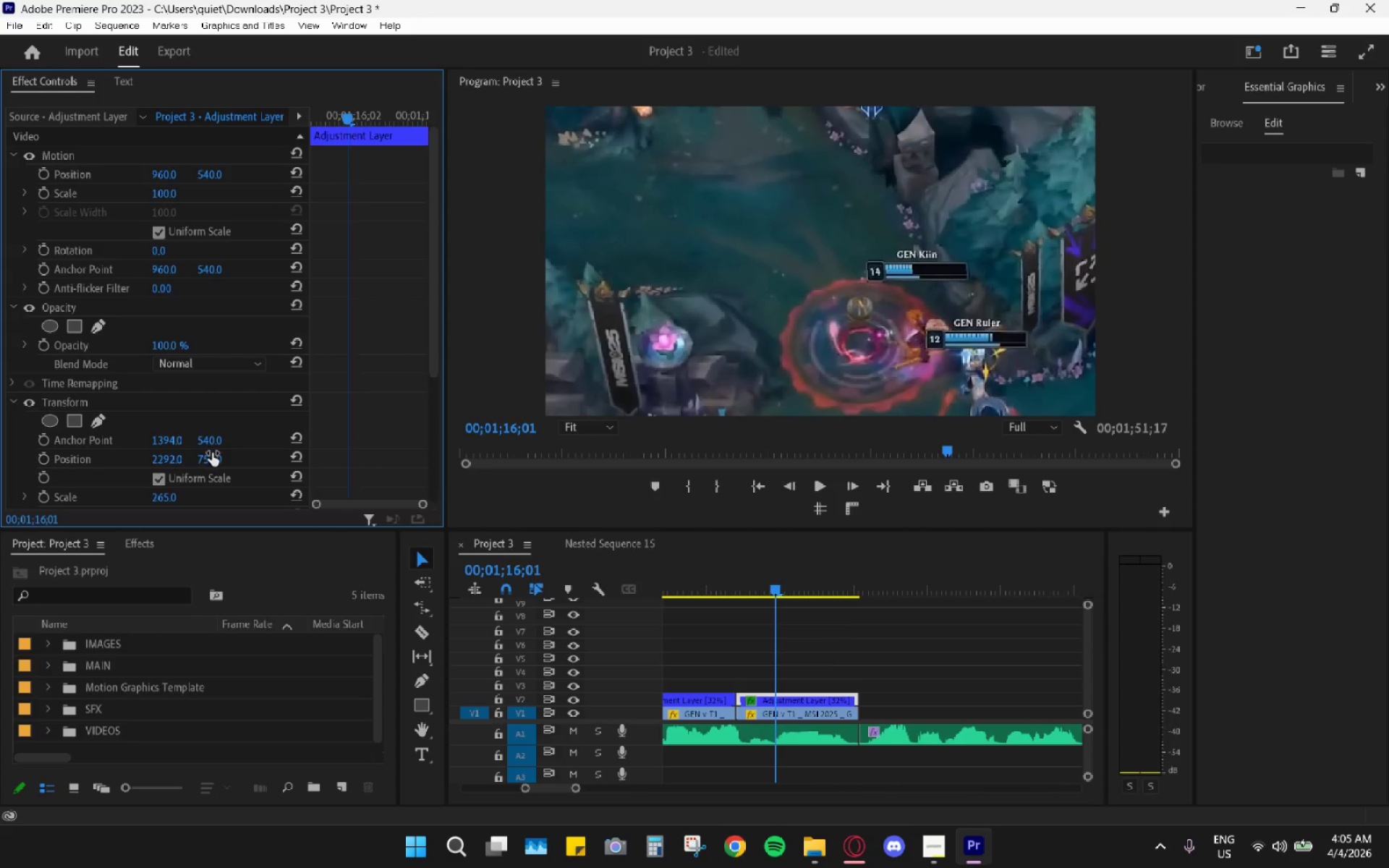 
left_click_drag(start_coordinate=[211, 455], to_coordinate=[761, 430])
 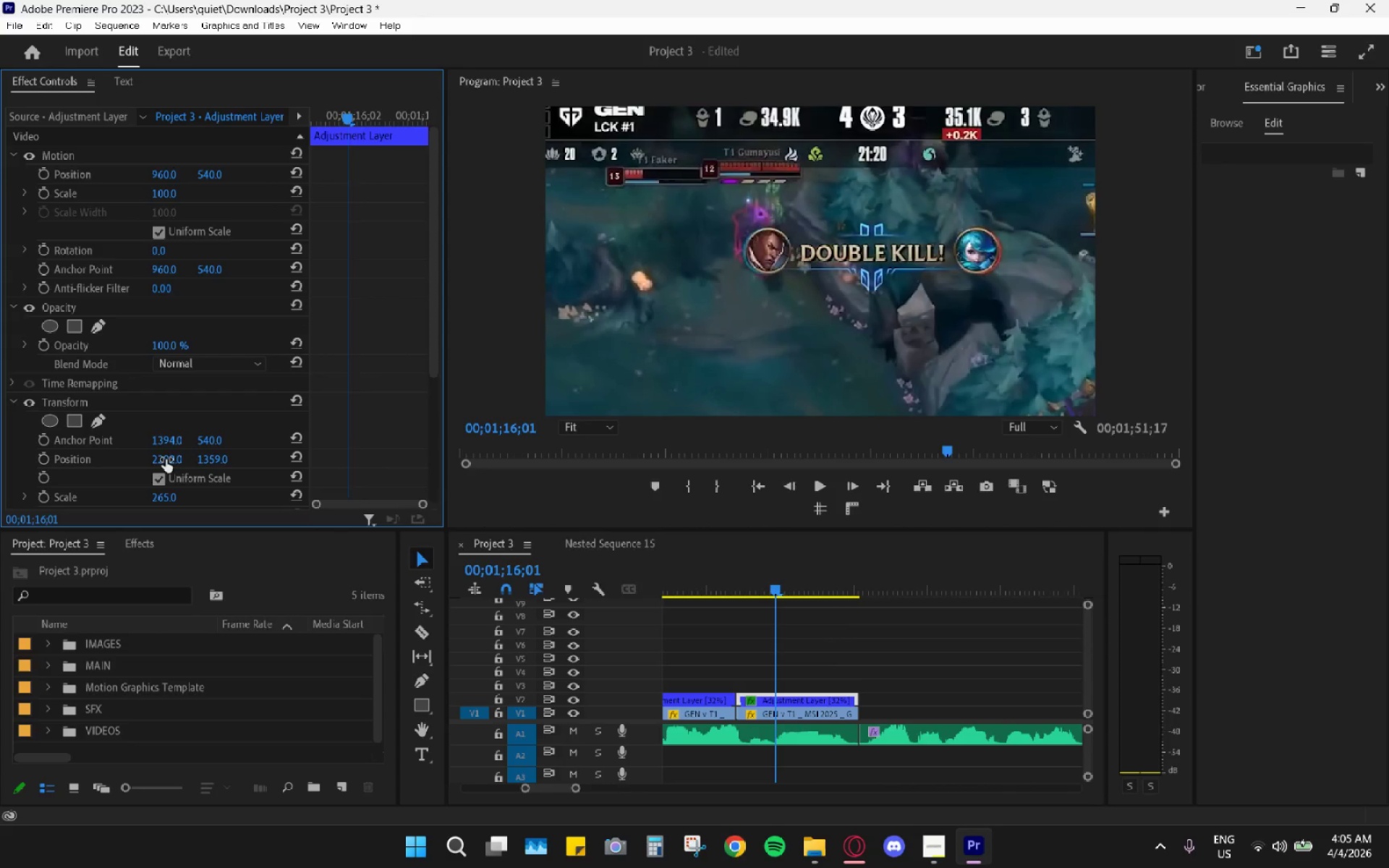 
left_click_drag(start_coordinate=[166, 459], to_coordinate=[555, 470])
 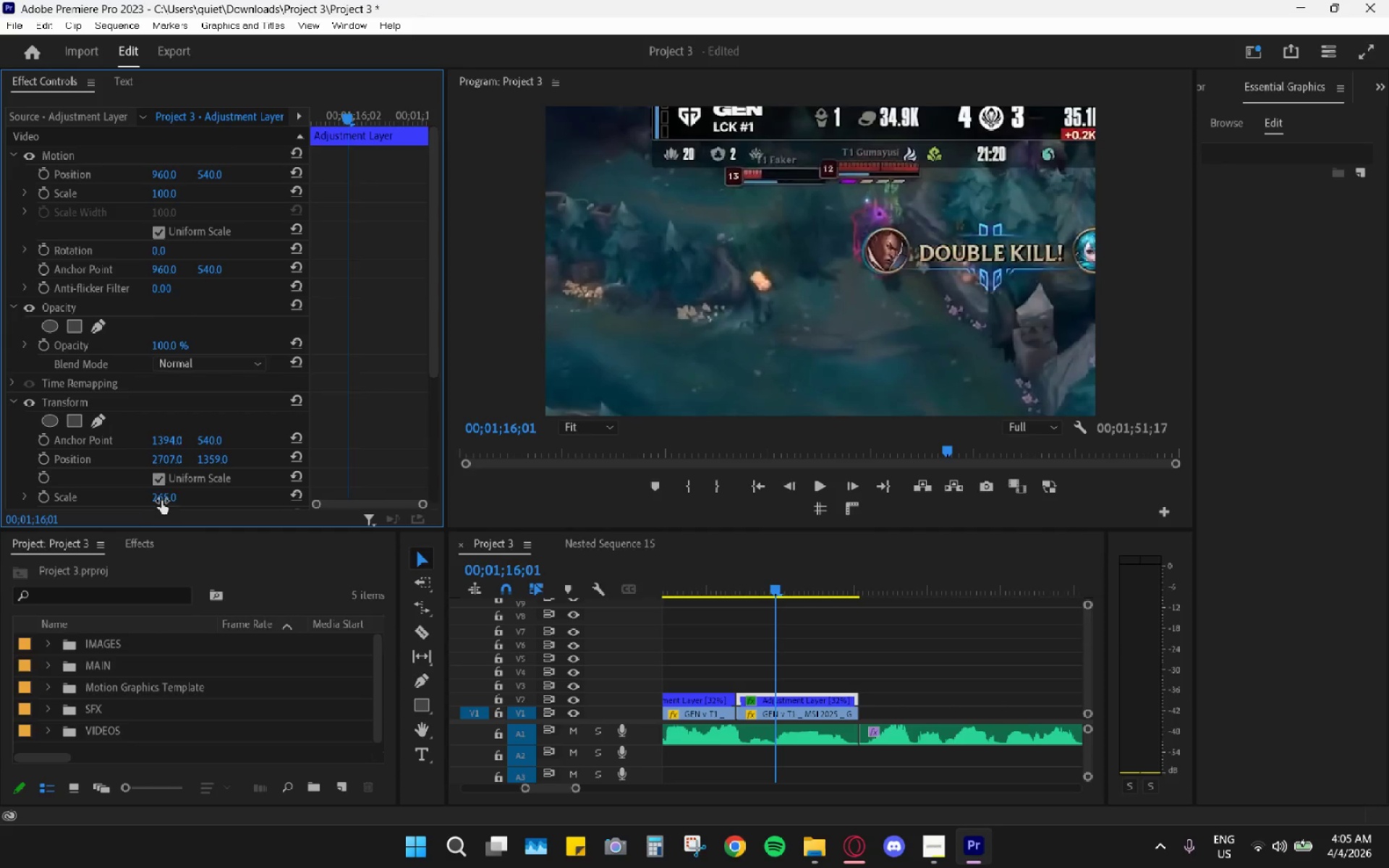 
left_click_drag(start_coordinate=[169, 495], to_coordinate=[243, 491])
 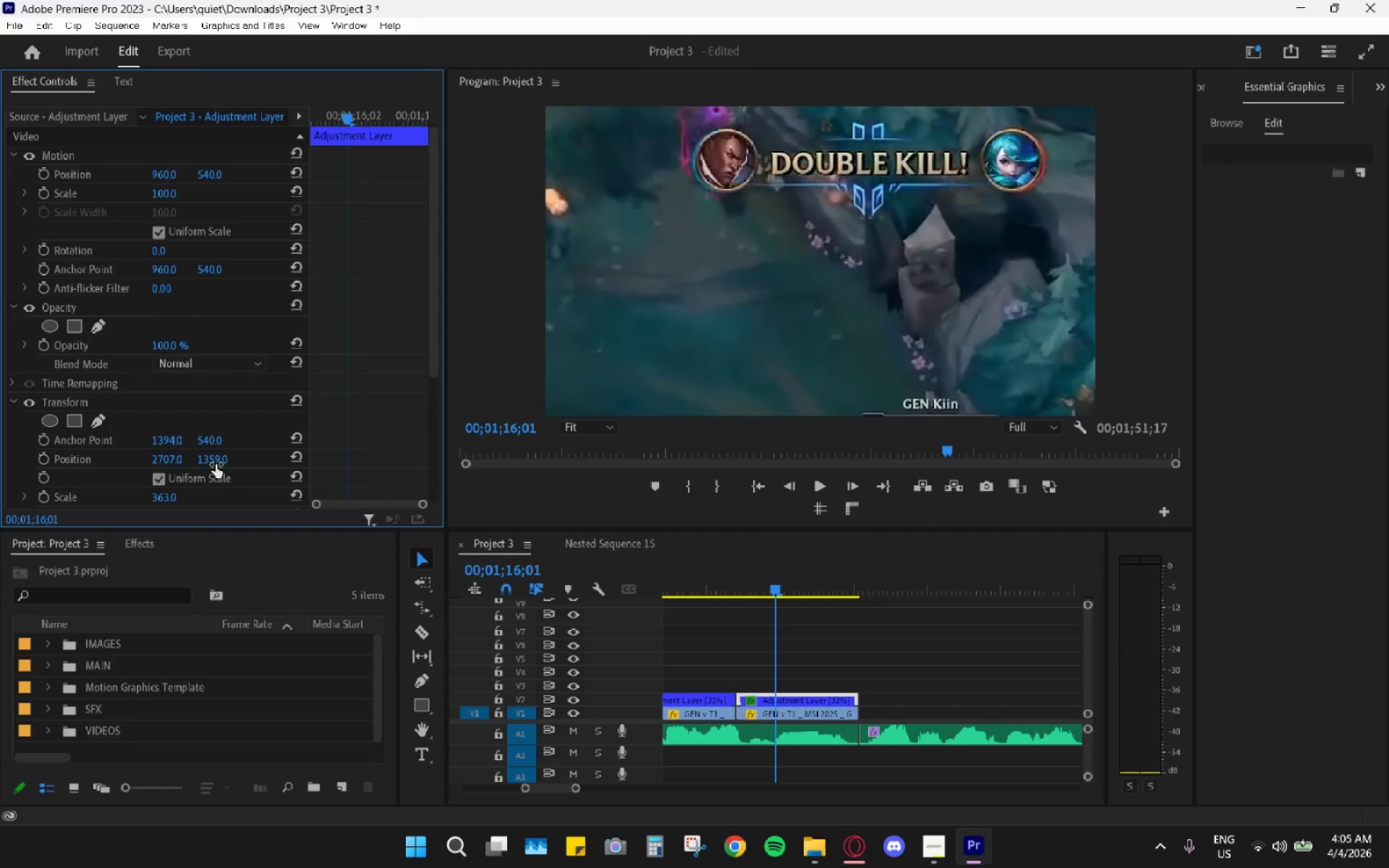 
left_click_drag(start_coordinate=[213, 456], to_coordinate=[510, 439])
 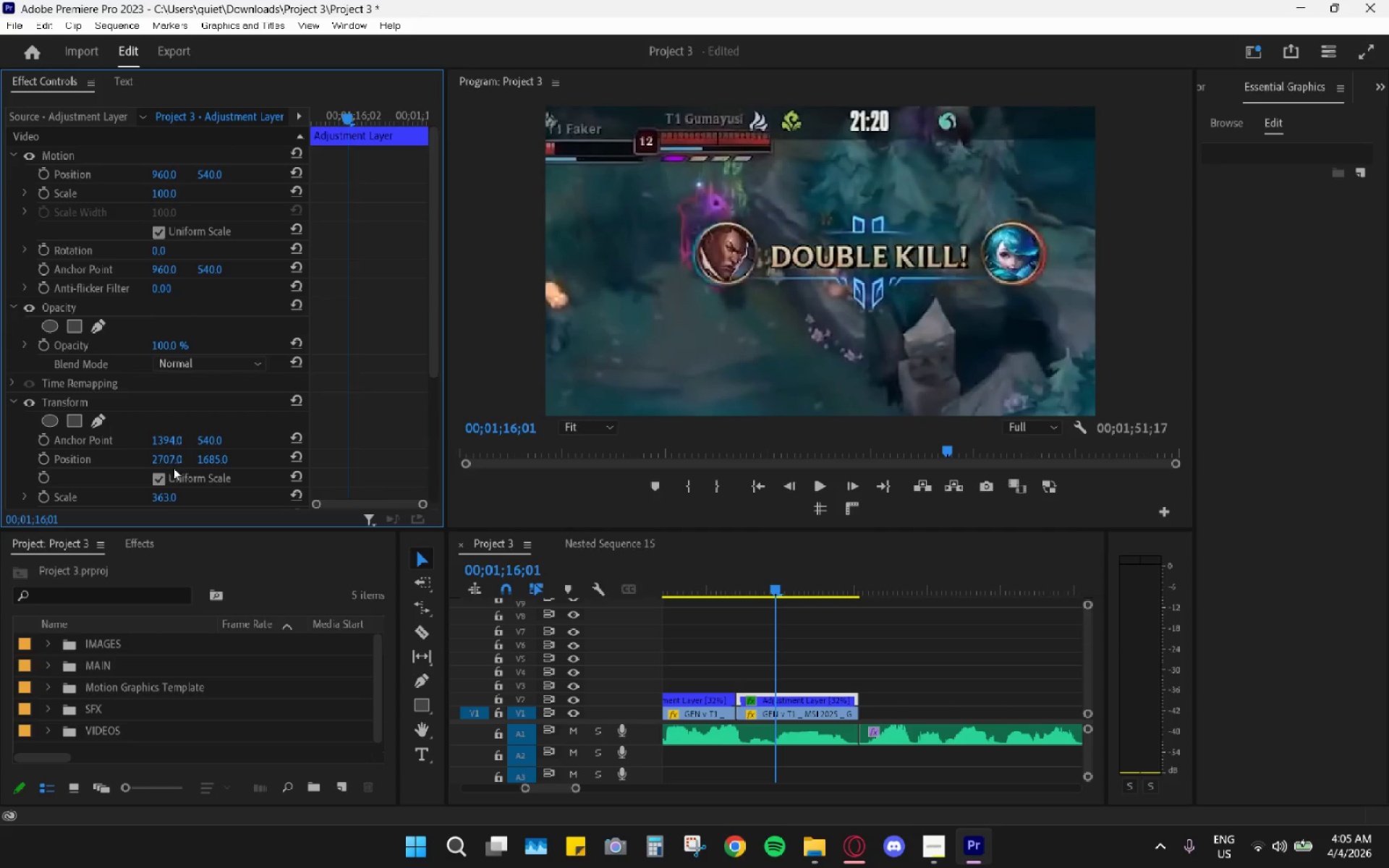 
left_click_drag(start_coordinate=[169, 457], to_coordinate=[594, 443])
 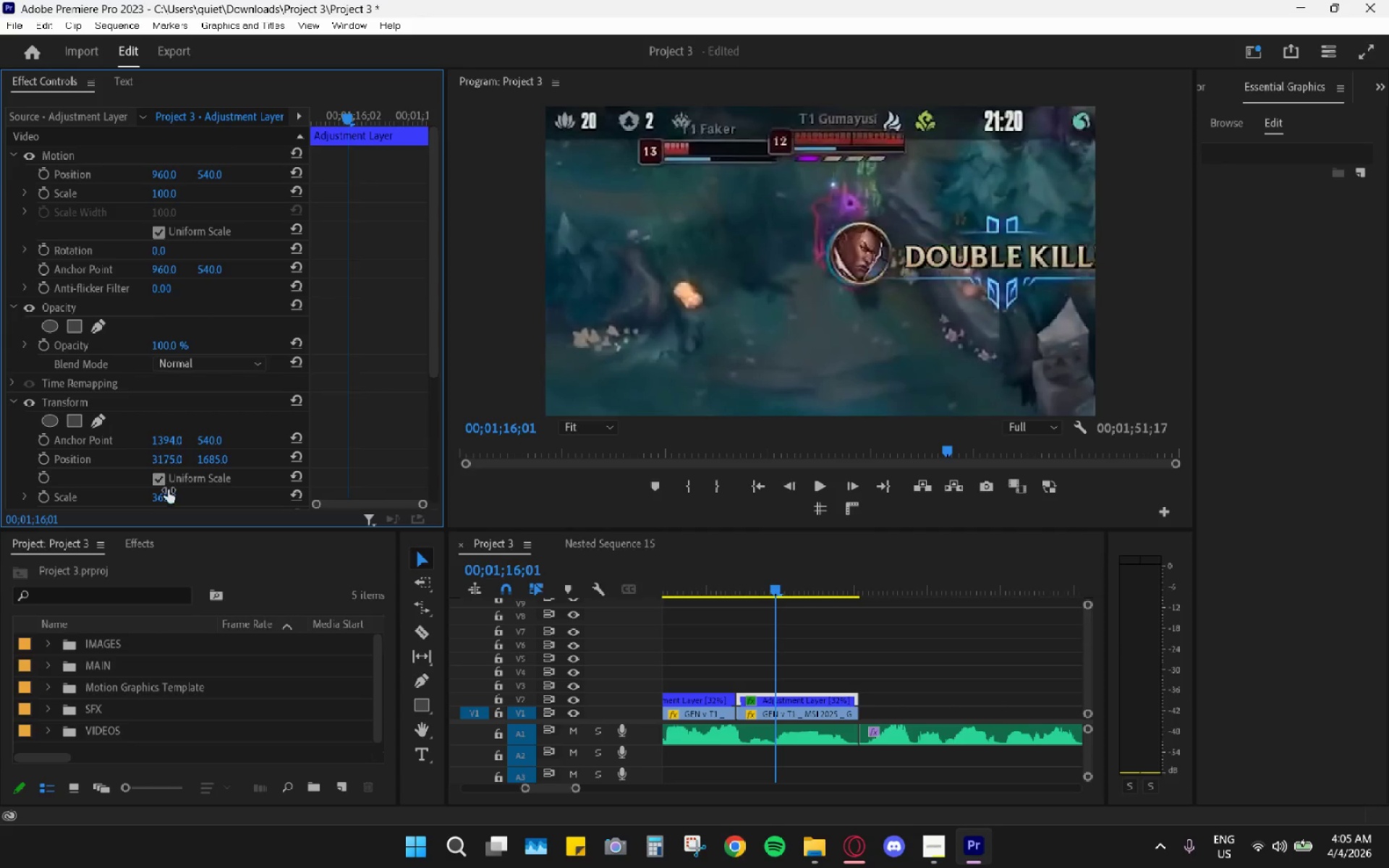 
left_click_drag(start_coordinate=[167, 498], to_coordinate=[116, 506])
 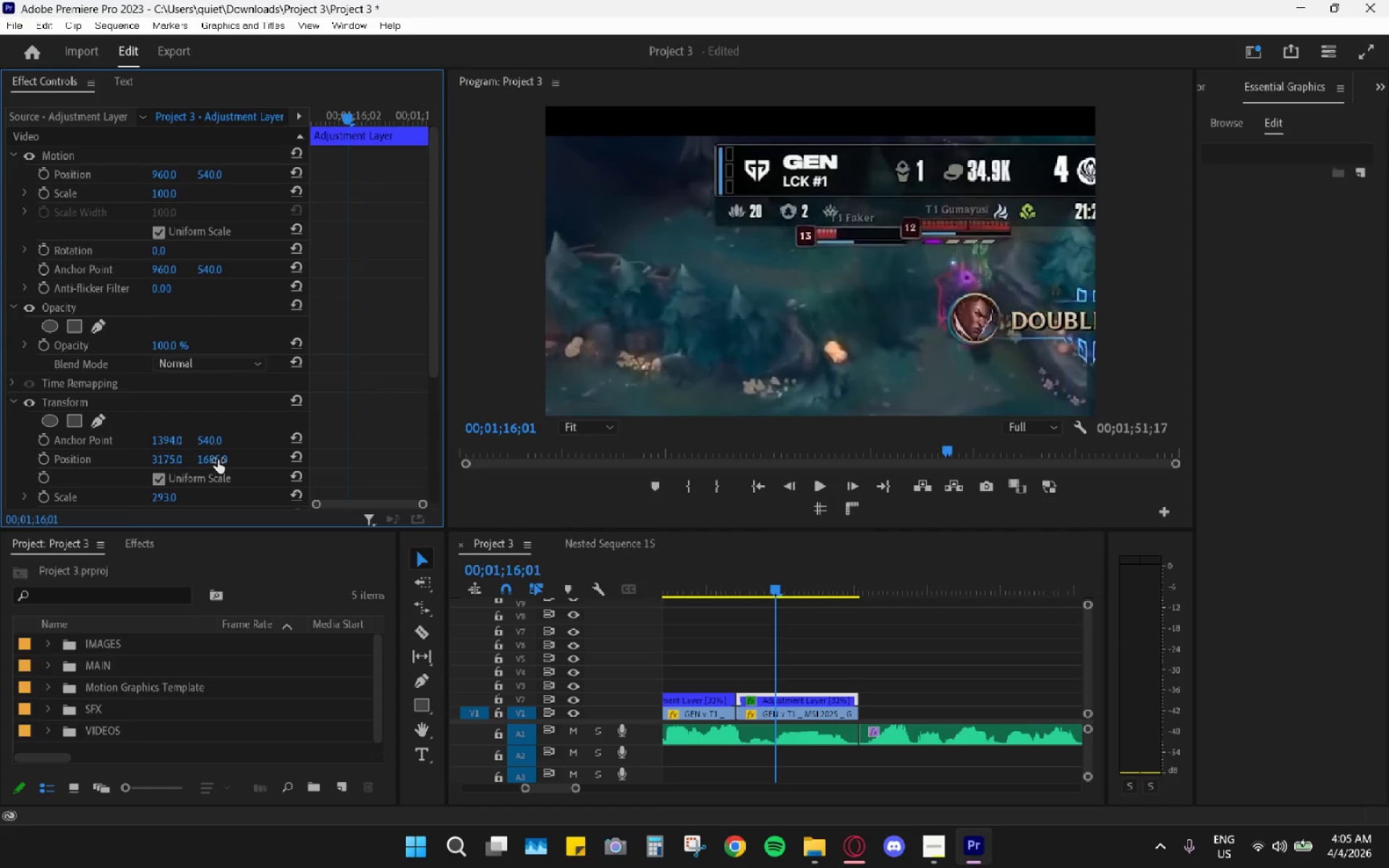 
left_click_drag(start_coordinate=[218, 459], to_coordinate=[82, 480])
 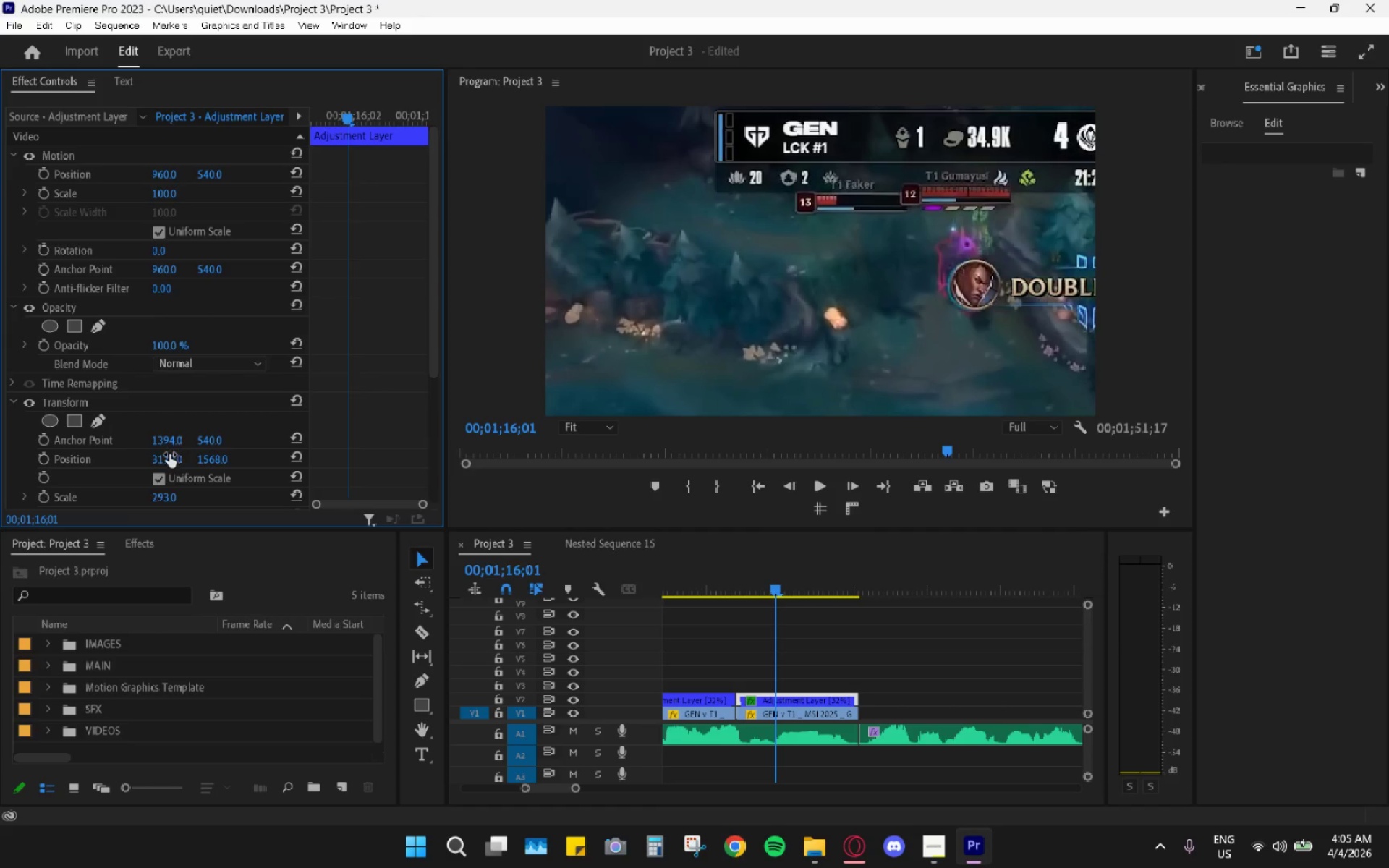 
left_click_drag(start_coordinate=[164, 456], to_coordinate=[157, 464])
 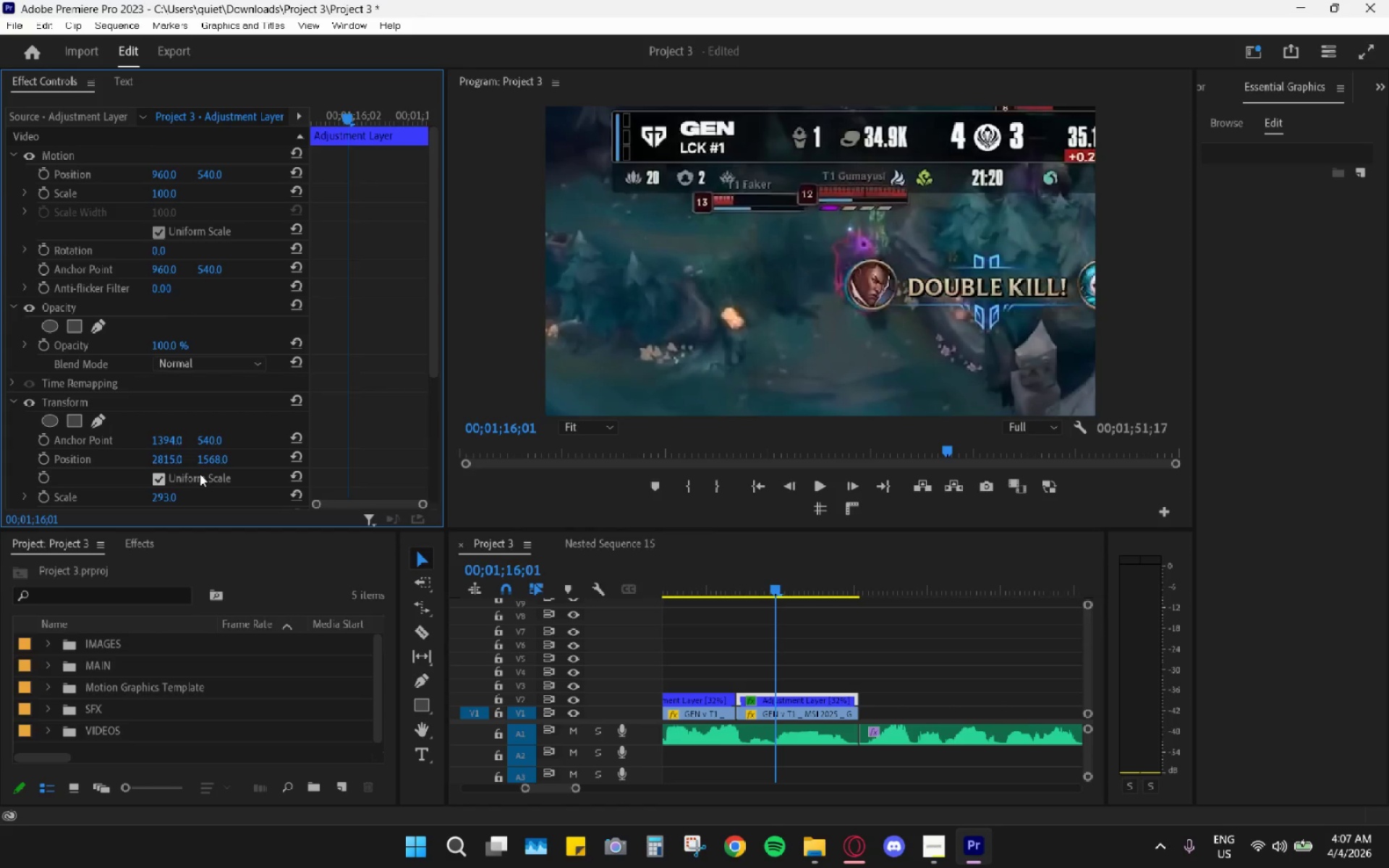 
wait(103.33)
 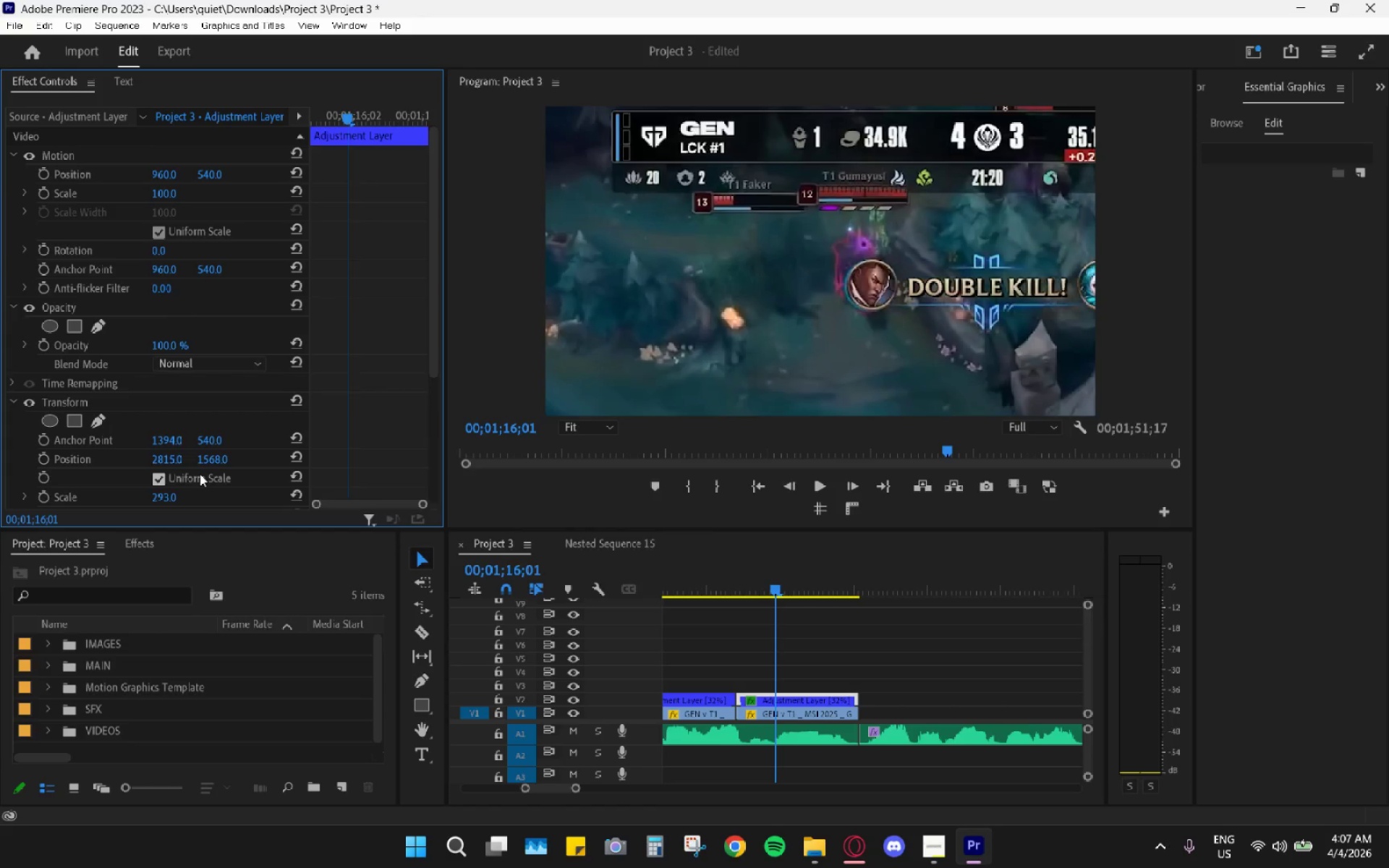 
left_click_drag(start_coordinate=[727, 571], to_coordinate=[683, 588])
 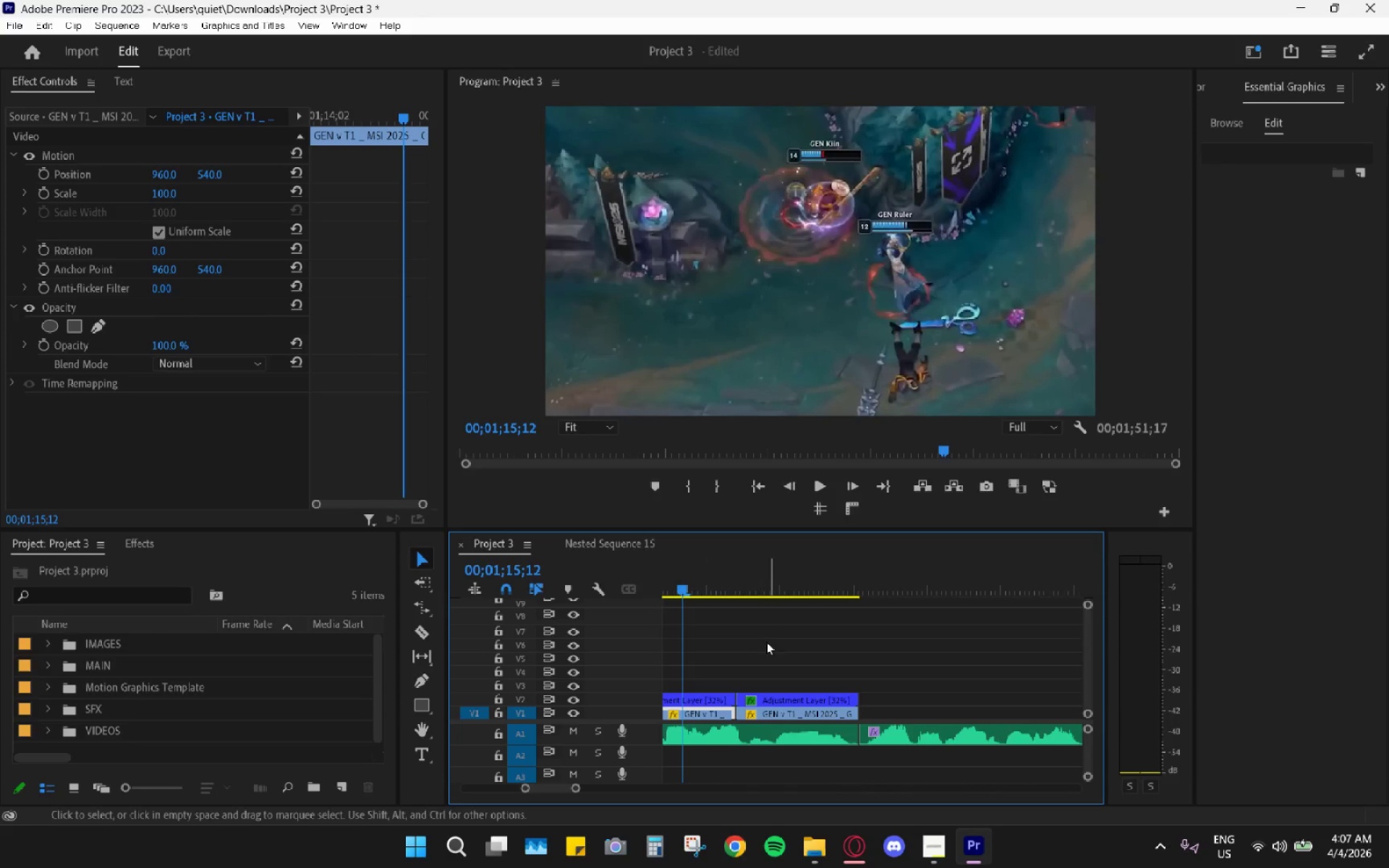 
scroll: coordinate [749, 626], scroll_direction: none, amount: 0.0
 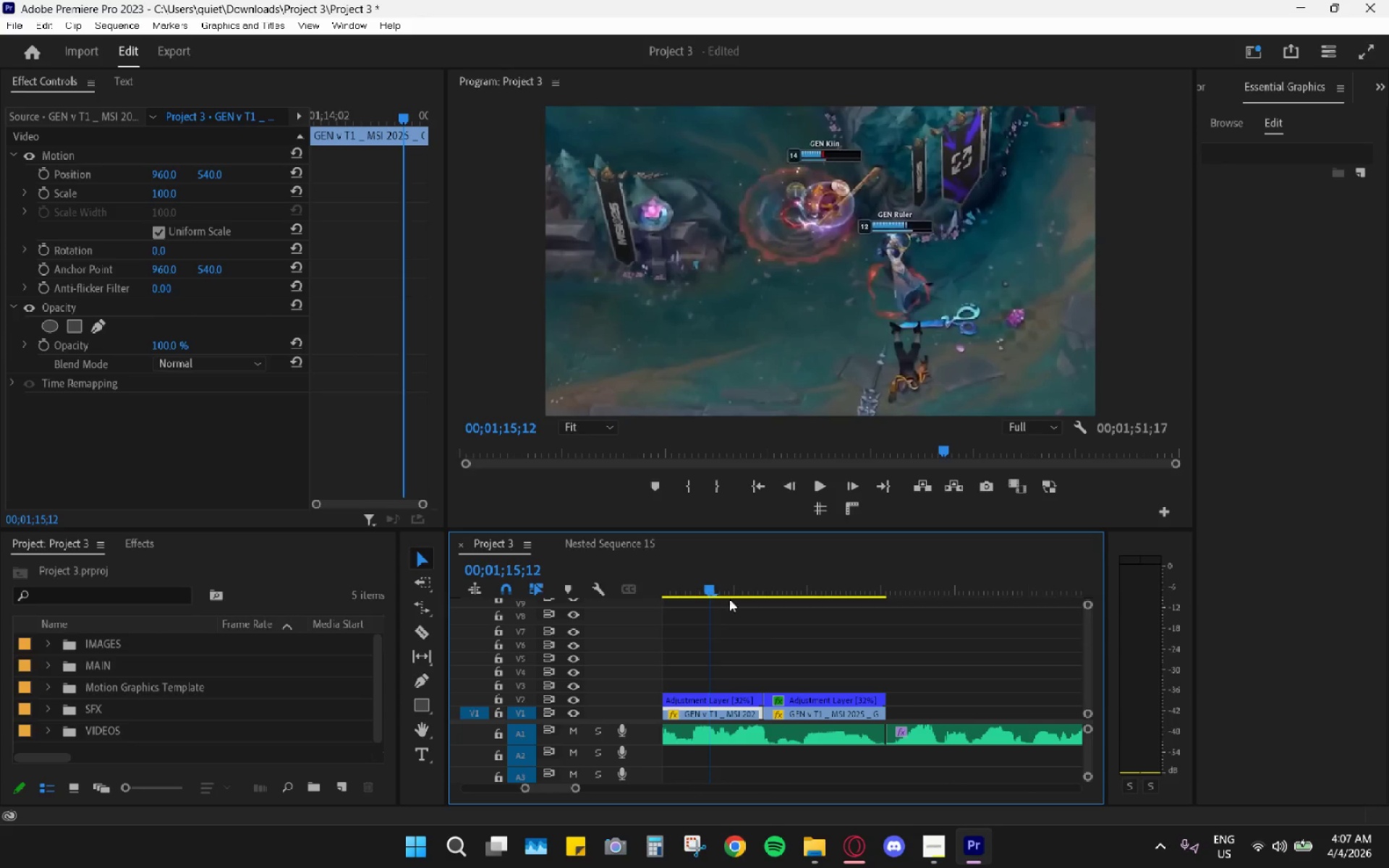 
left_click_drag(start_coordinate=[747, 579], to_coordinate=[724, 577])
 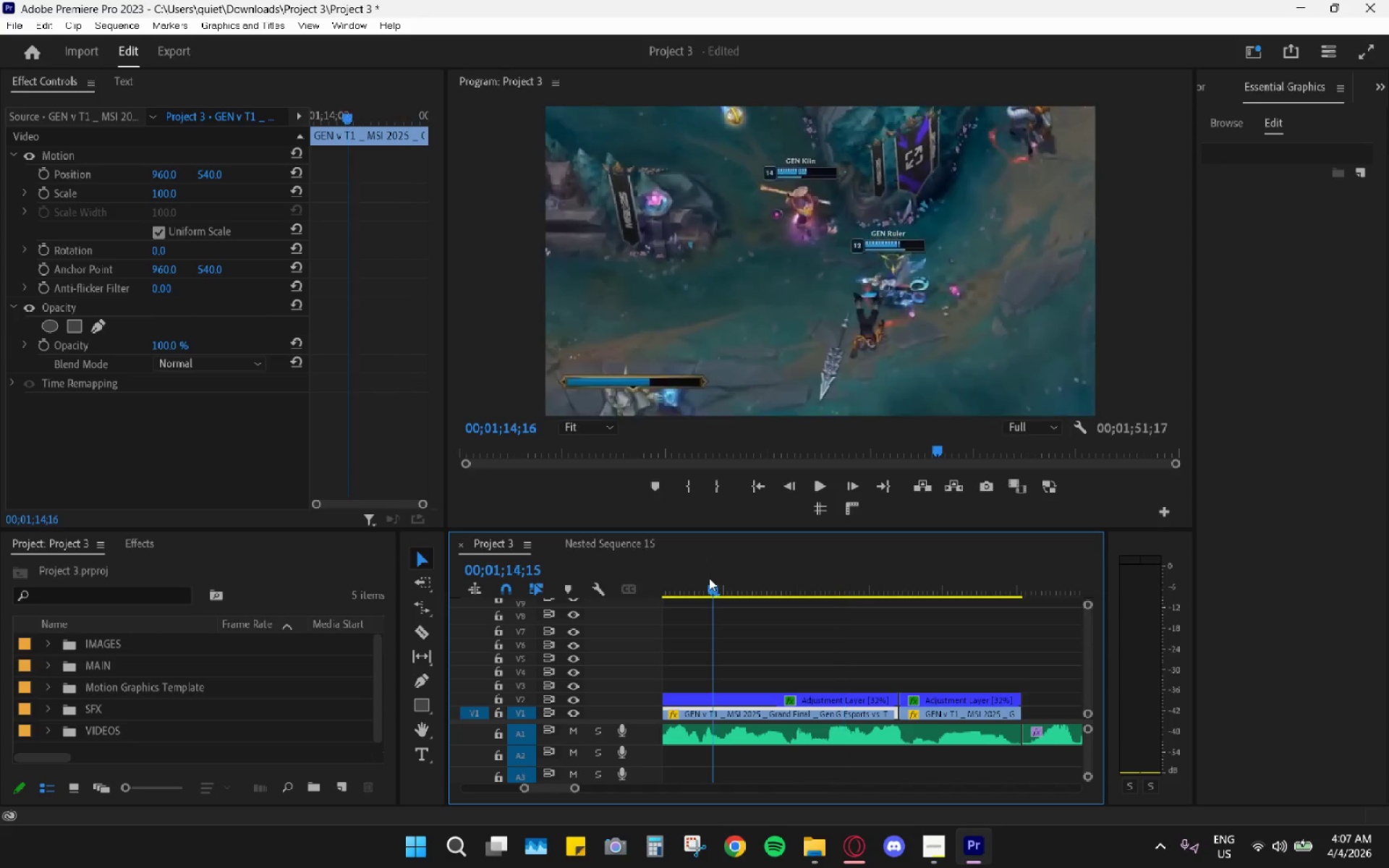 
scroll: coordinate [733, 607], scroll_direction: up, amount: 5.0
 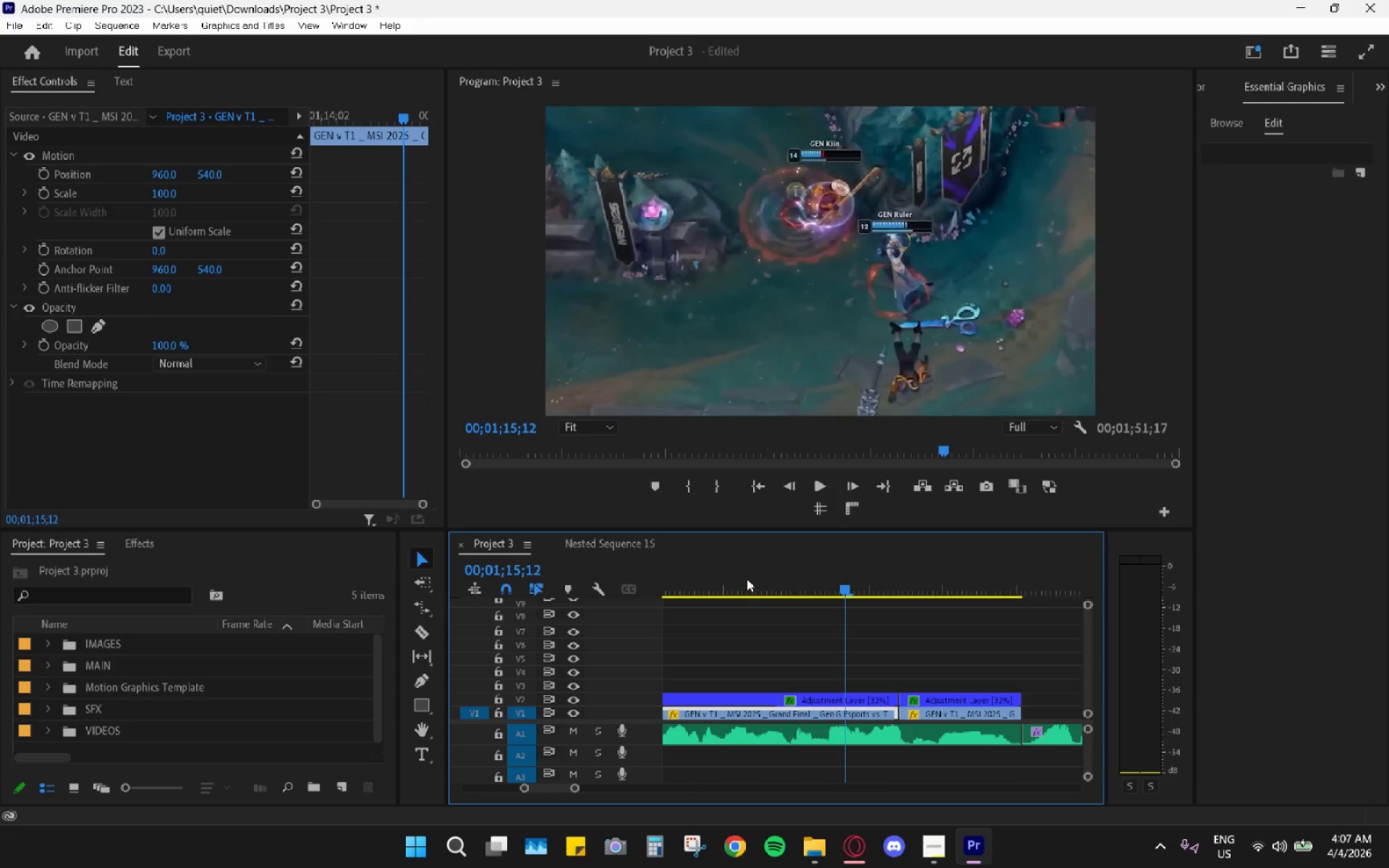 
left_click_drag(start_coordinate=[724, 577], to_coordinate=[707, 578])
 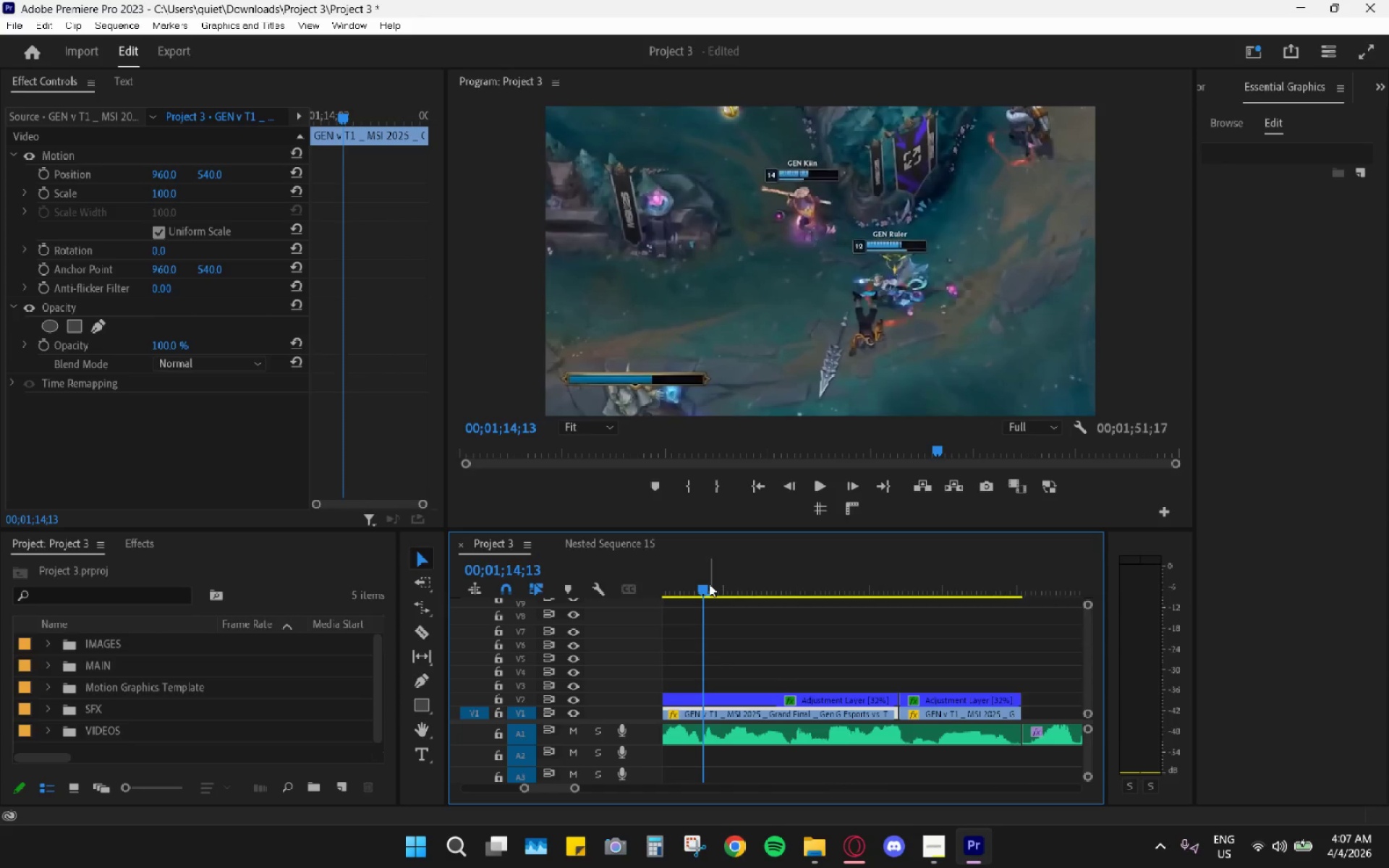 
key(Space)
 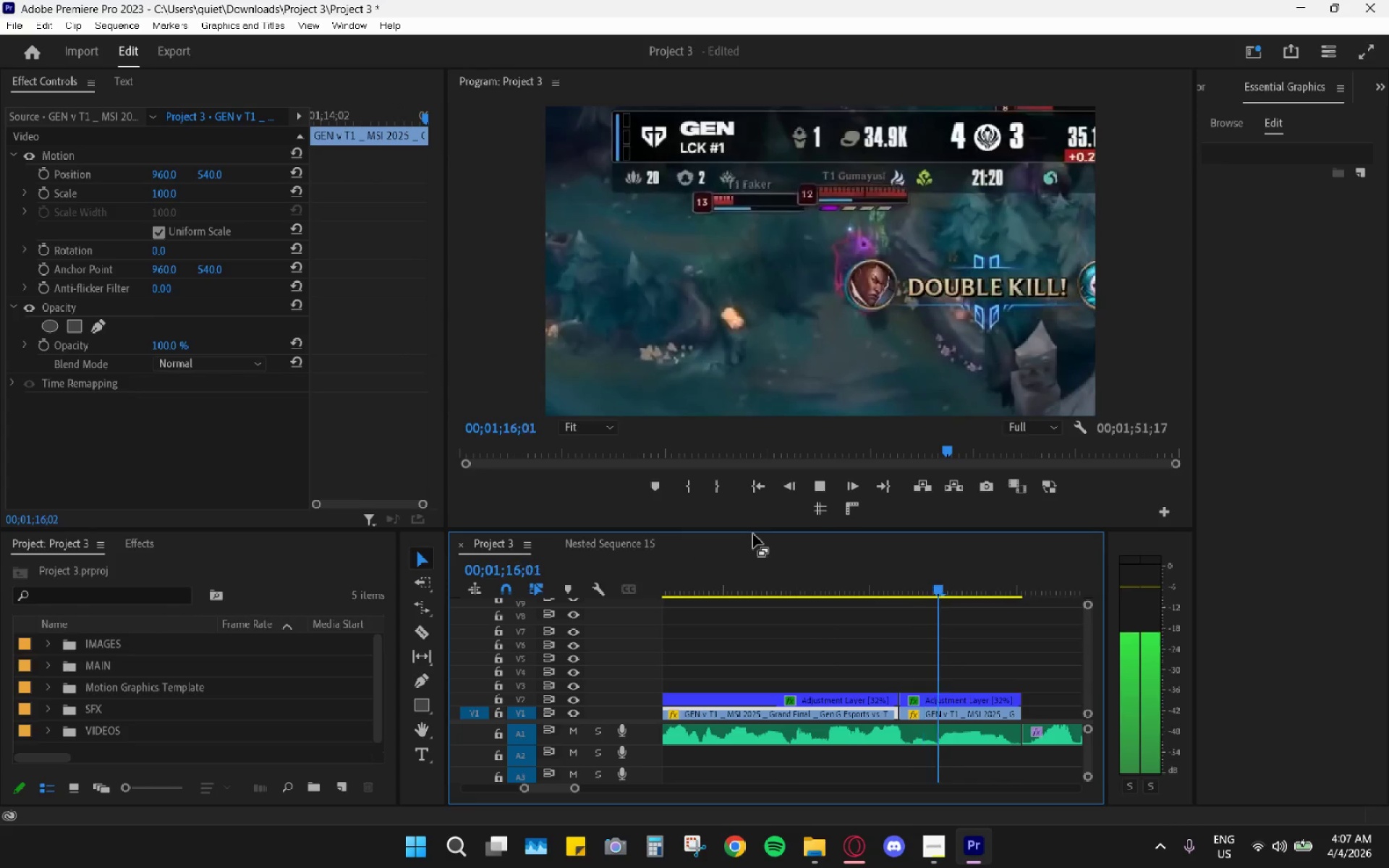 
key(Space)
 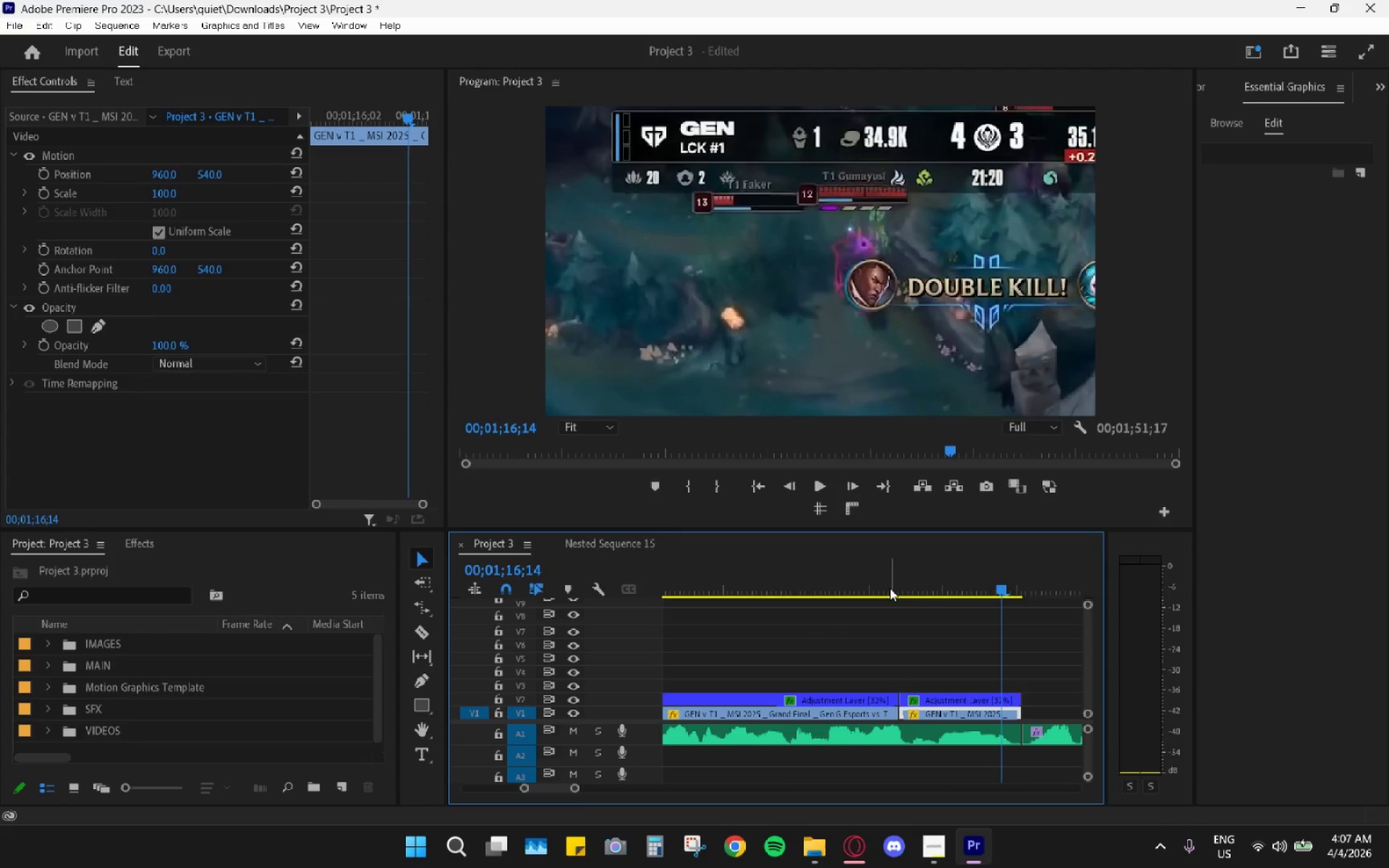 
left_click_drag(start_coordinate=[913, 569], to_coordinate=[919, 584])
 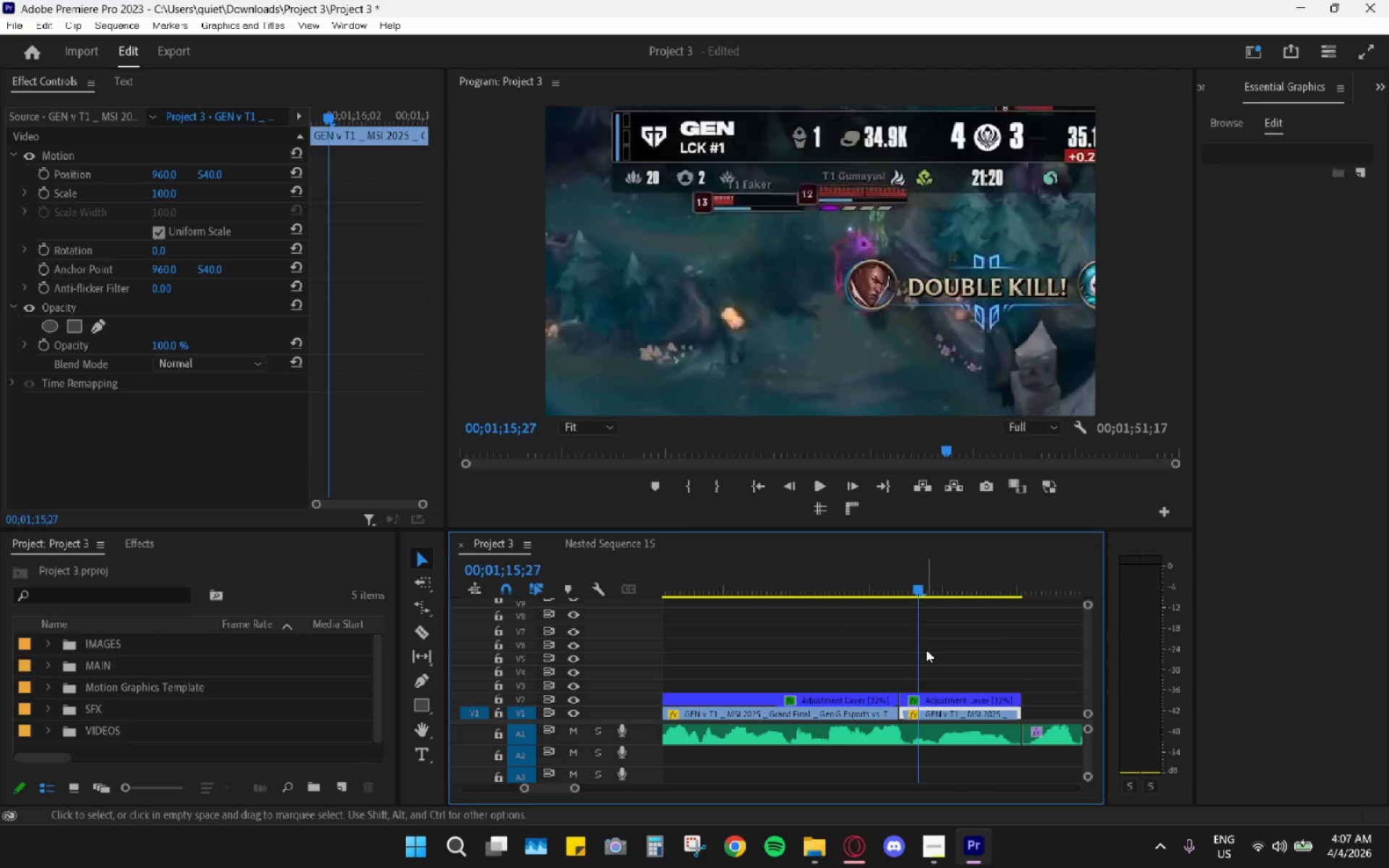 
left_click([951, 692])
 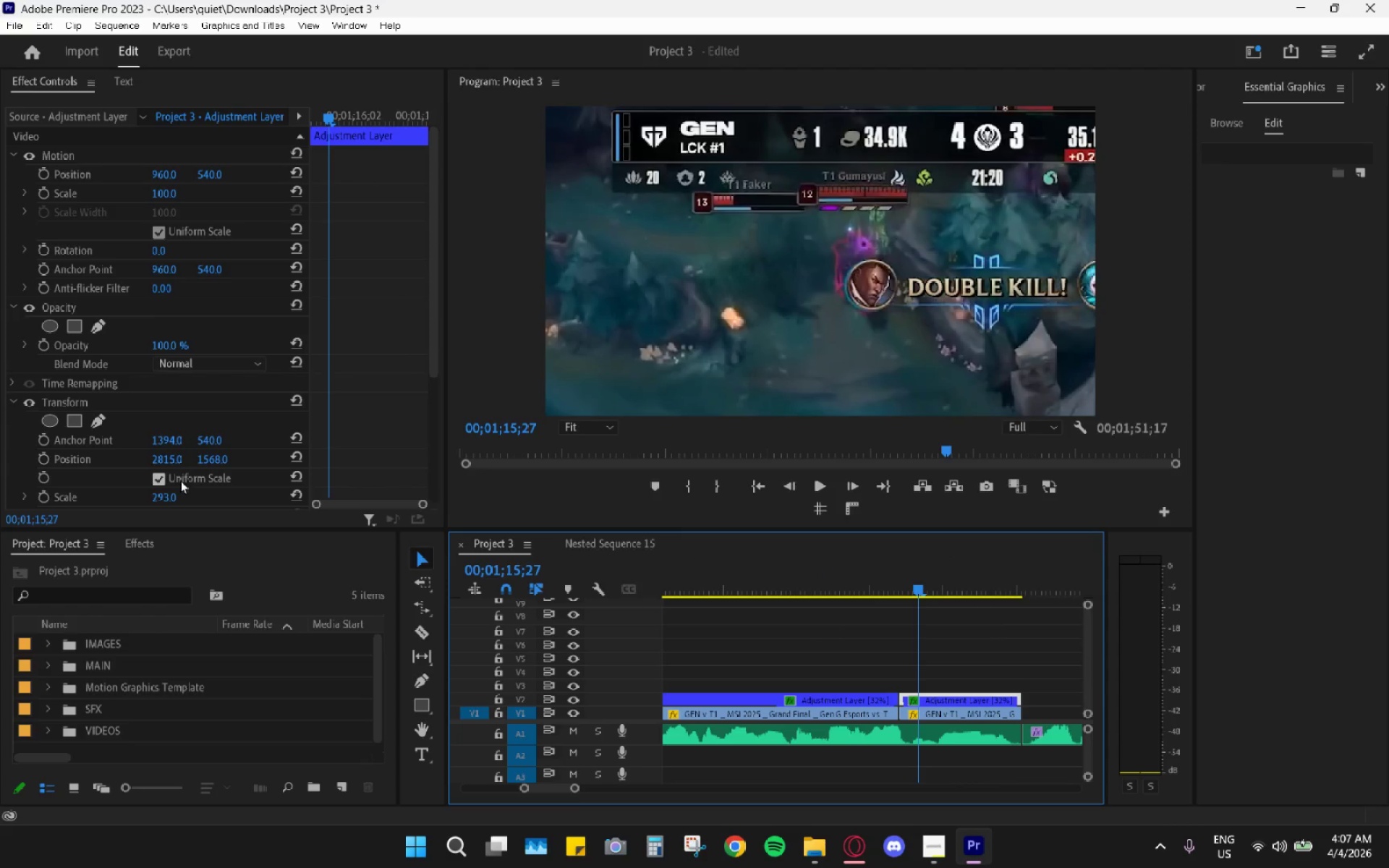 
left_click_drag(start_coordinate=[169, 497], to_coordinate=[165, 508])
 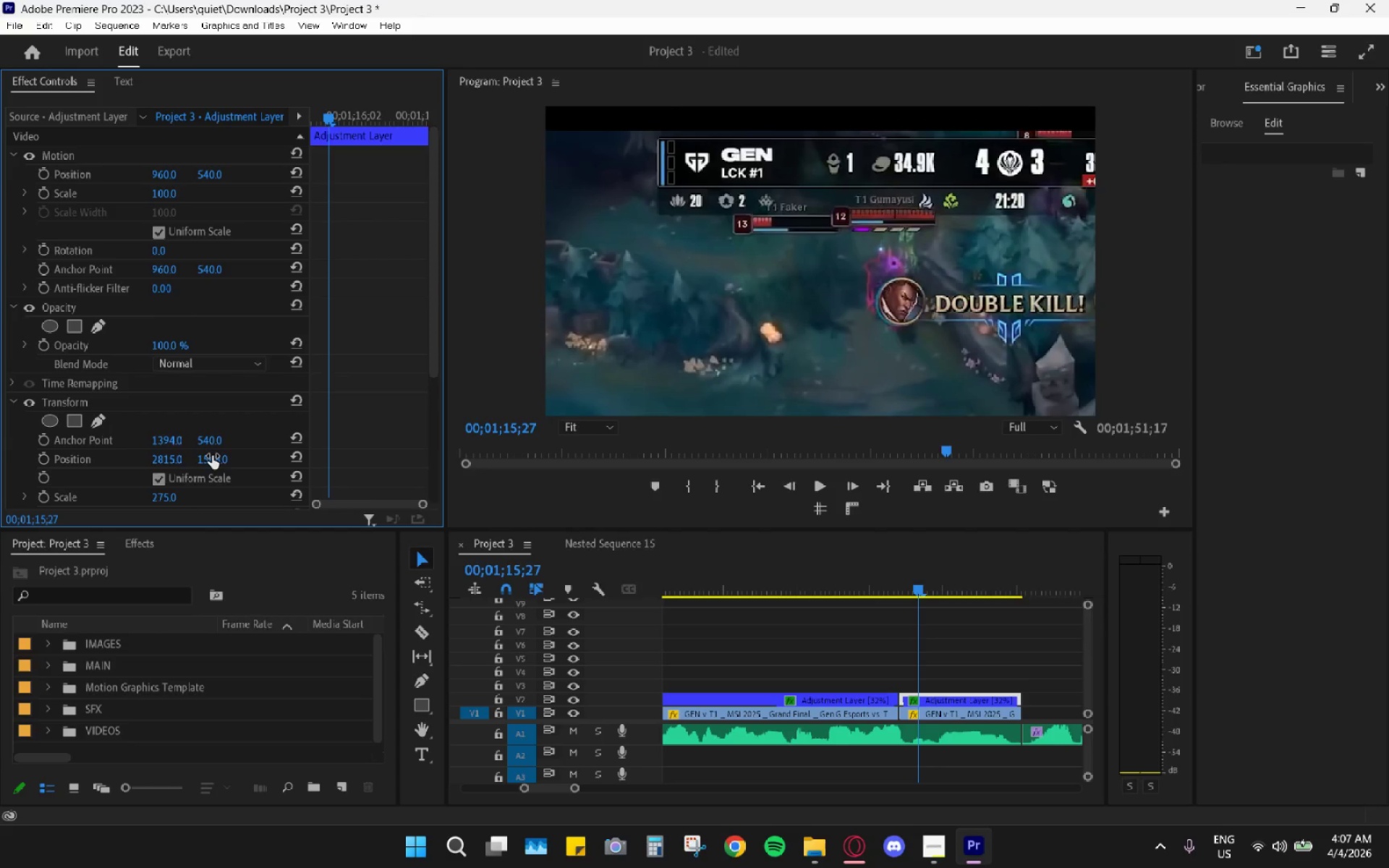 
left_click_drag(start_coordinate=[213, 459], to_coordinate=[135, 511])
 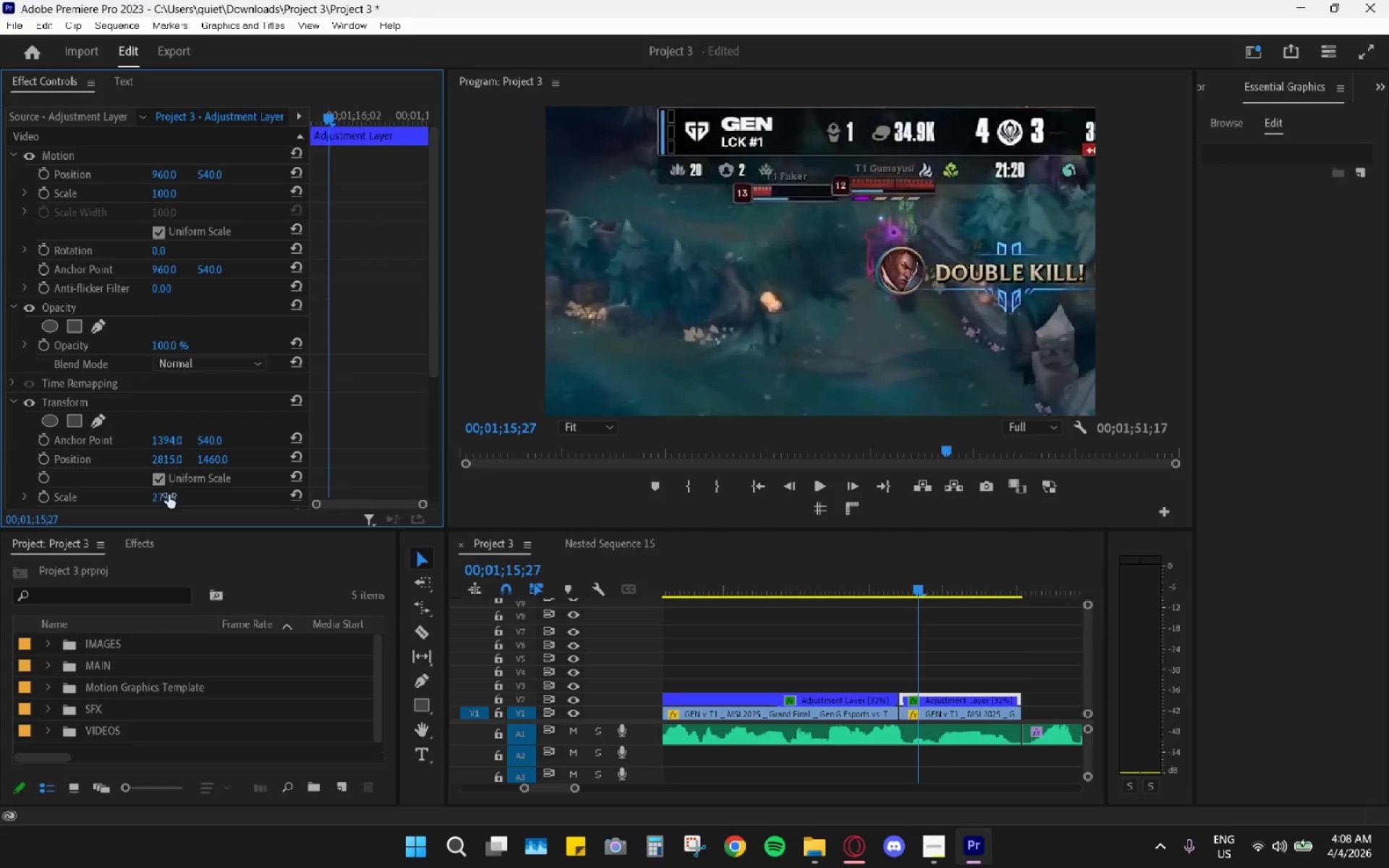 
left_click_drag(start_coordinate=[169, 495], to_coordinate=[140, 499])
 